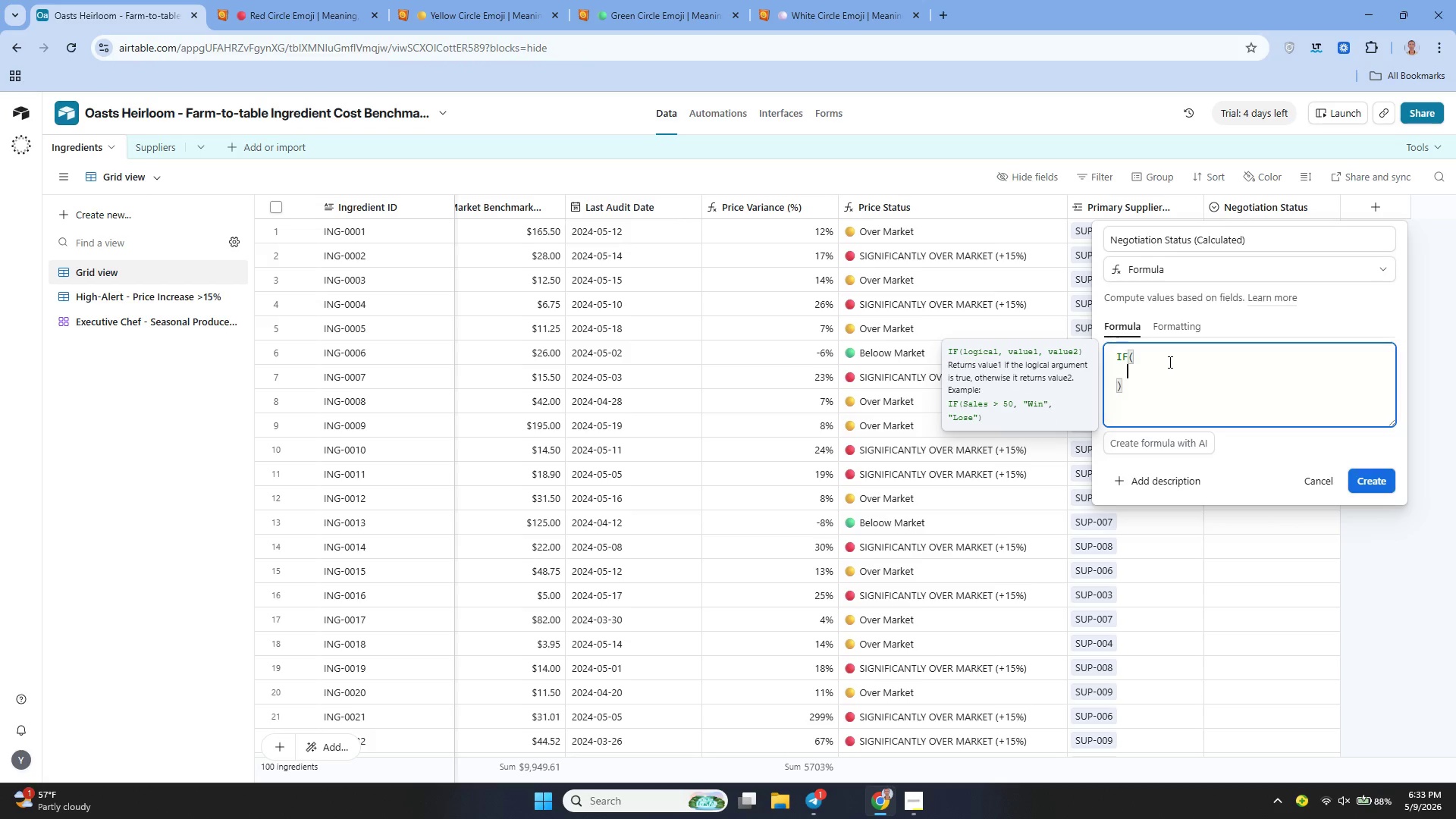 
type({Price Variance (%)
 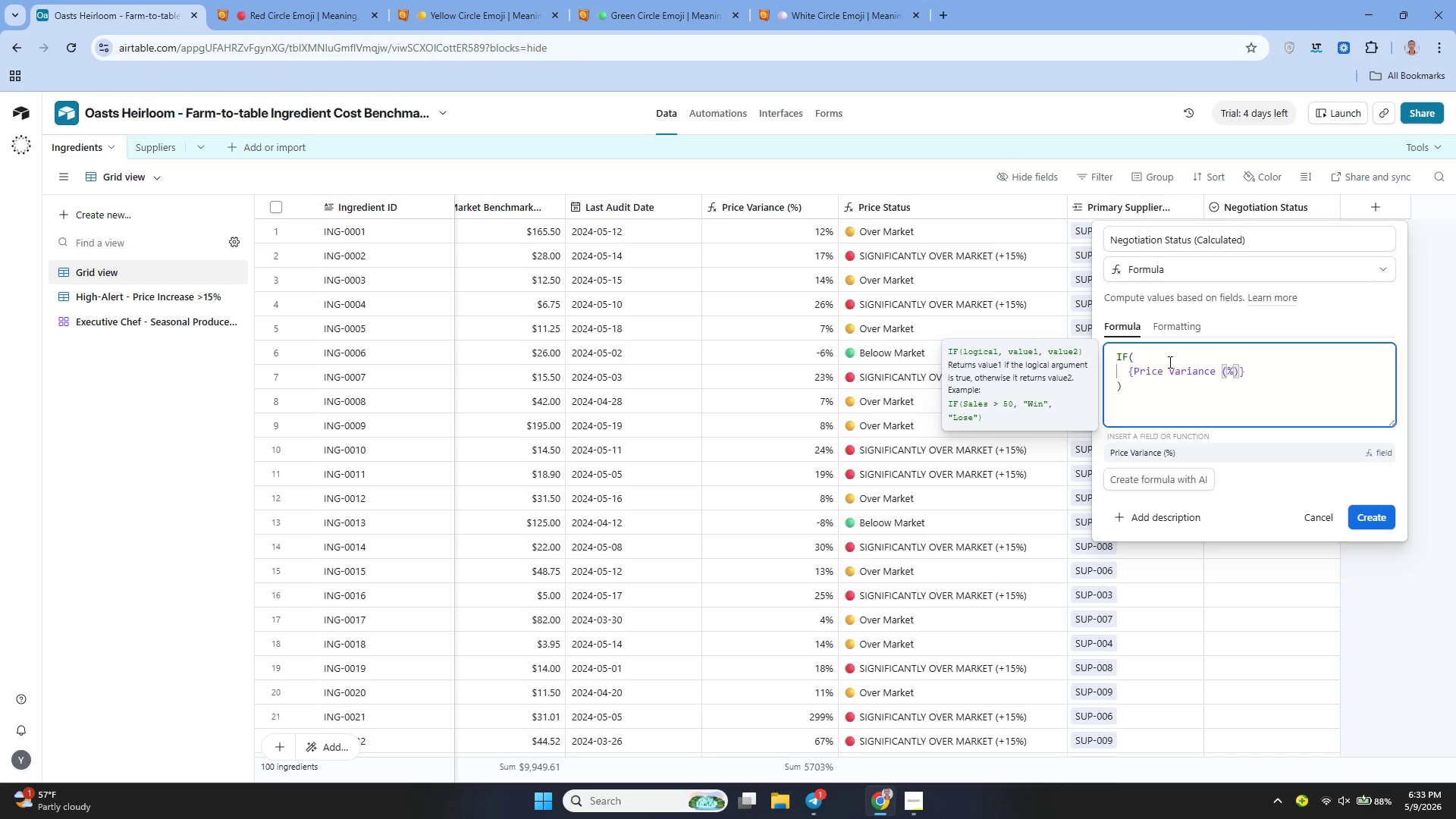 
key(ArrowRight)
 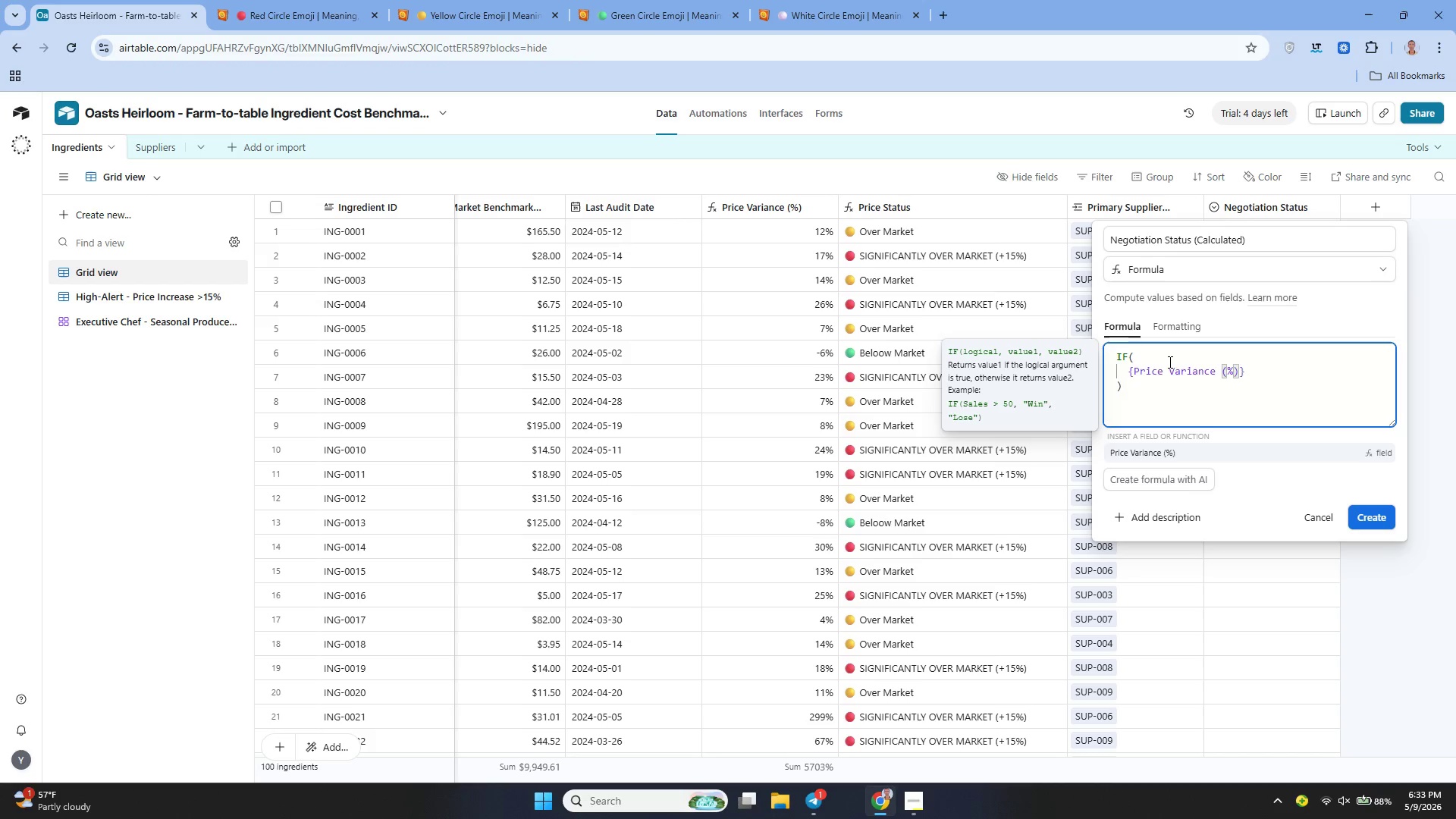 
type( > 0.15,)
 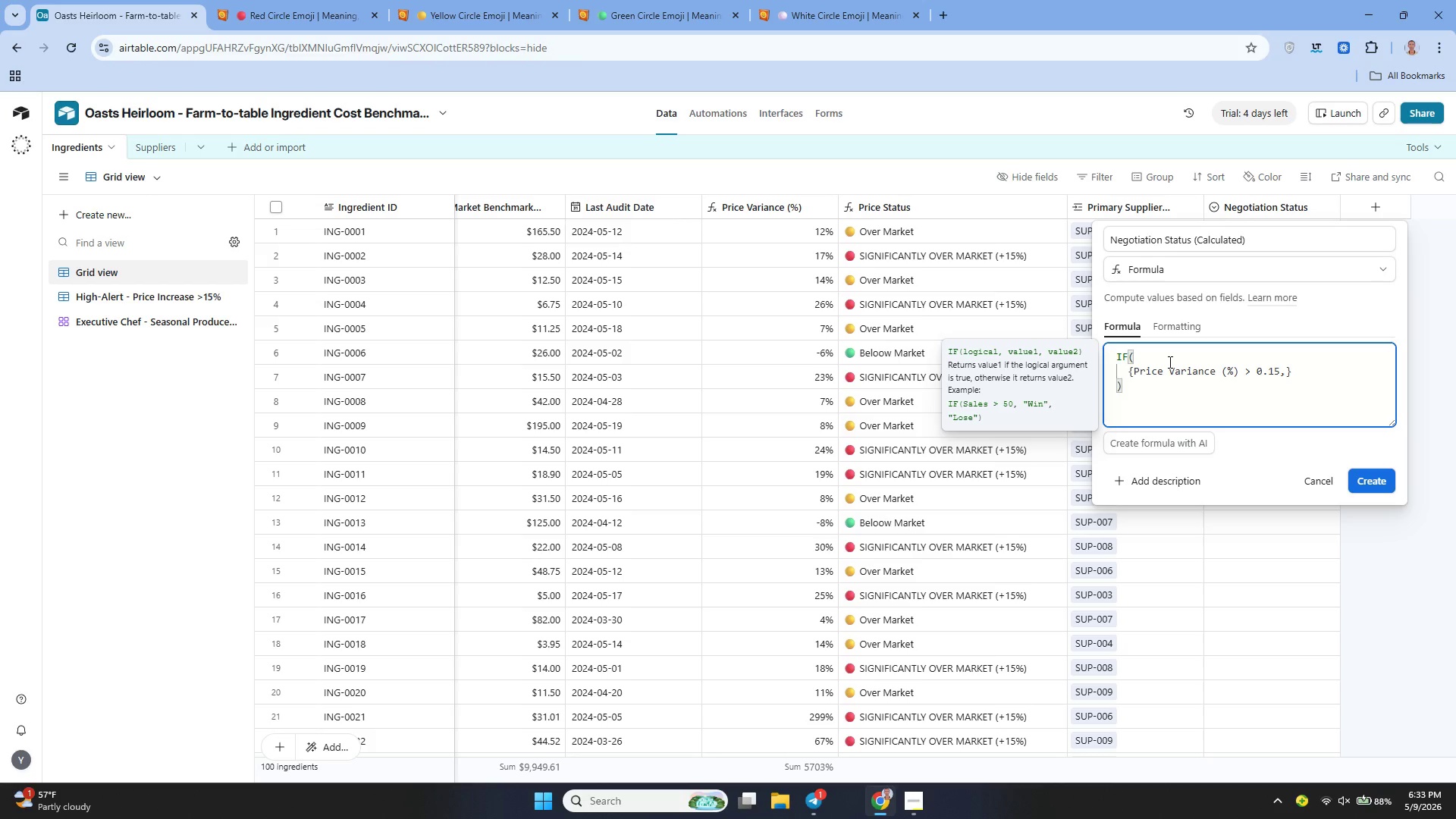 
key(Shift+ShiftRight)
 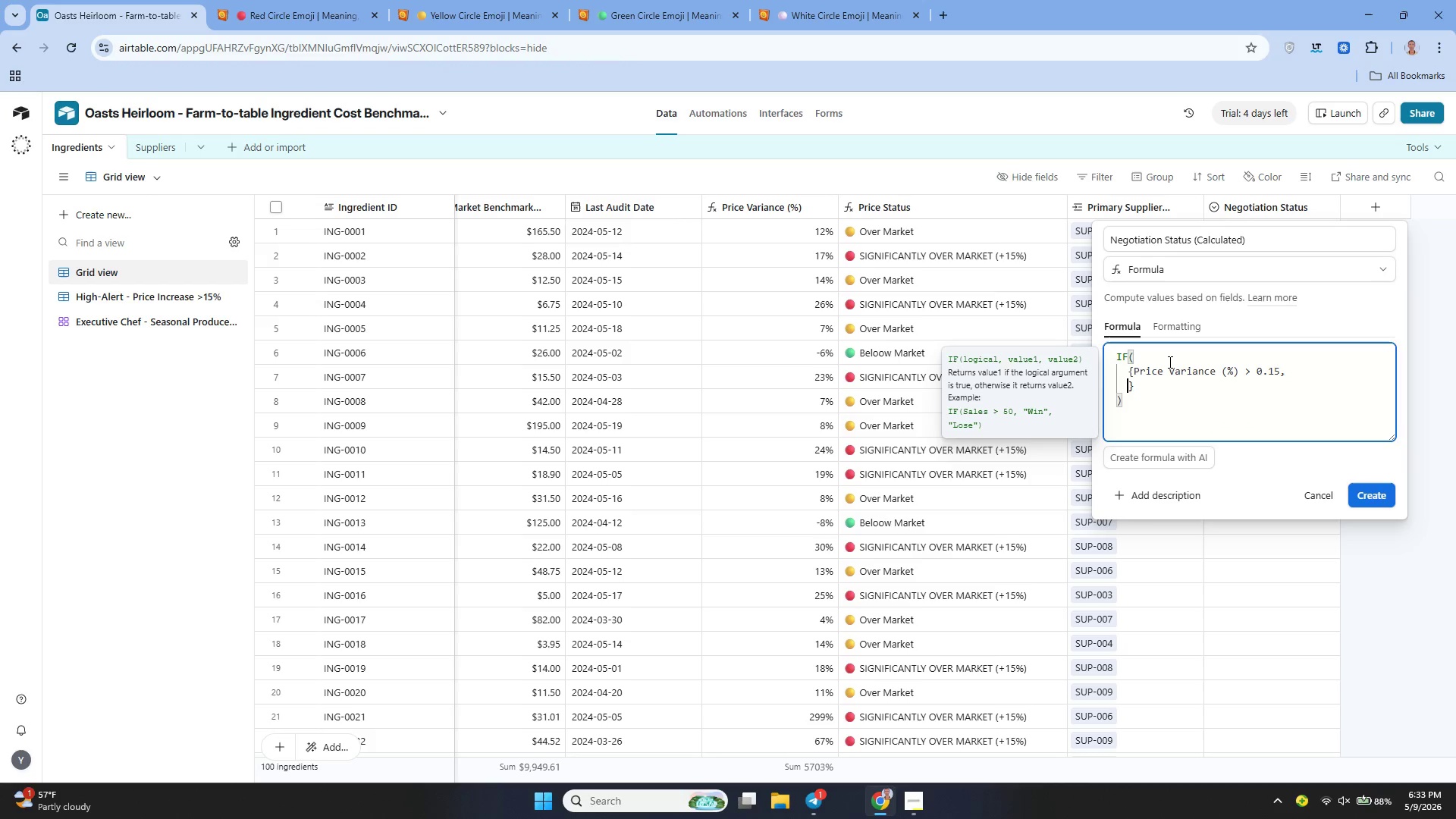 
key(Shift+Enter)
 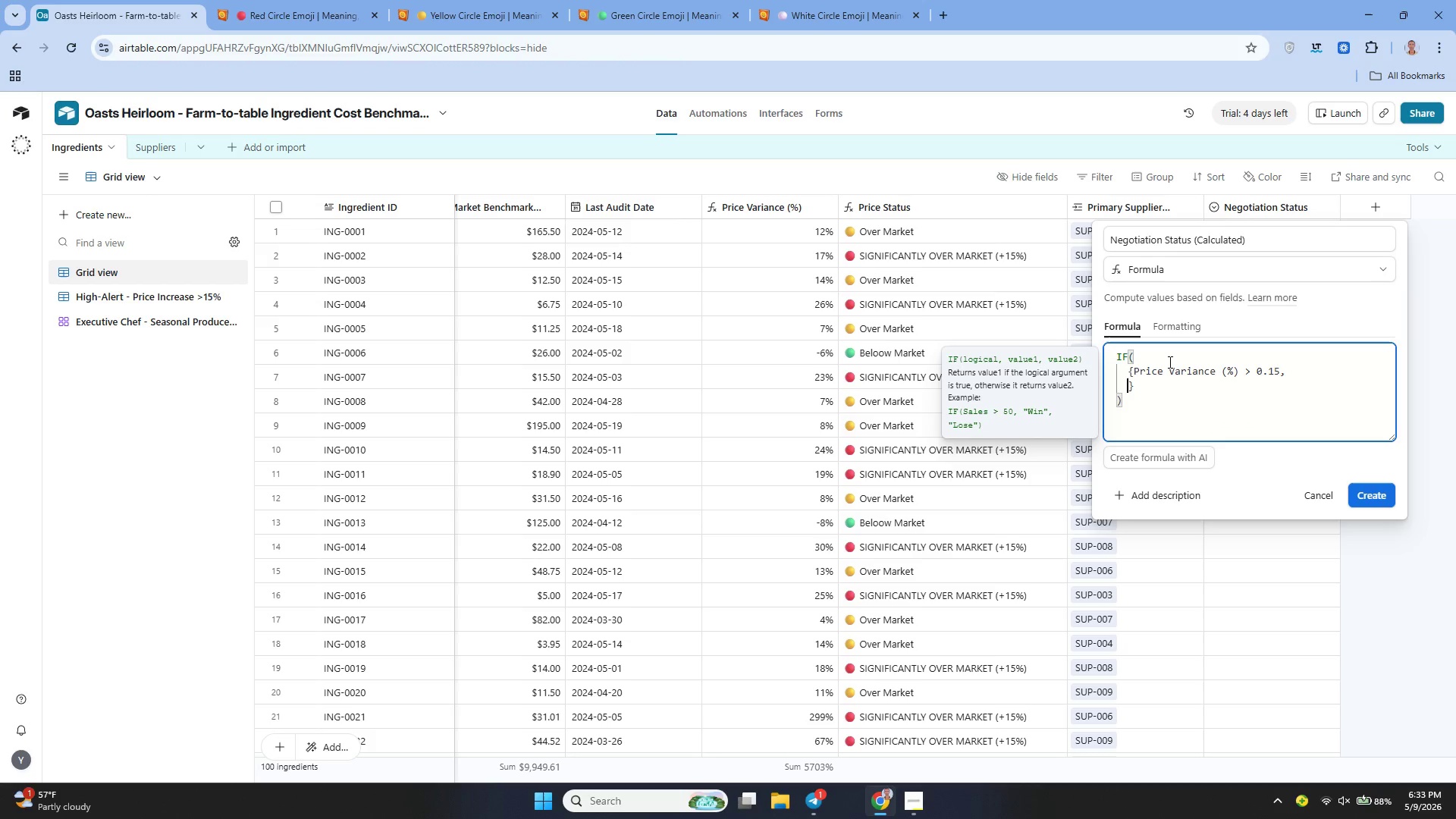 
key(Shift+Quote)
 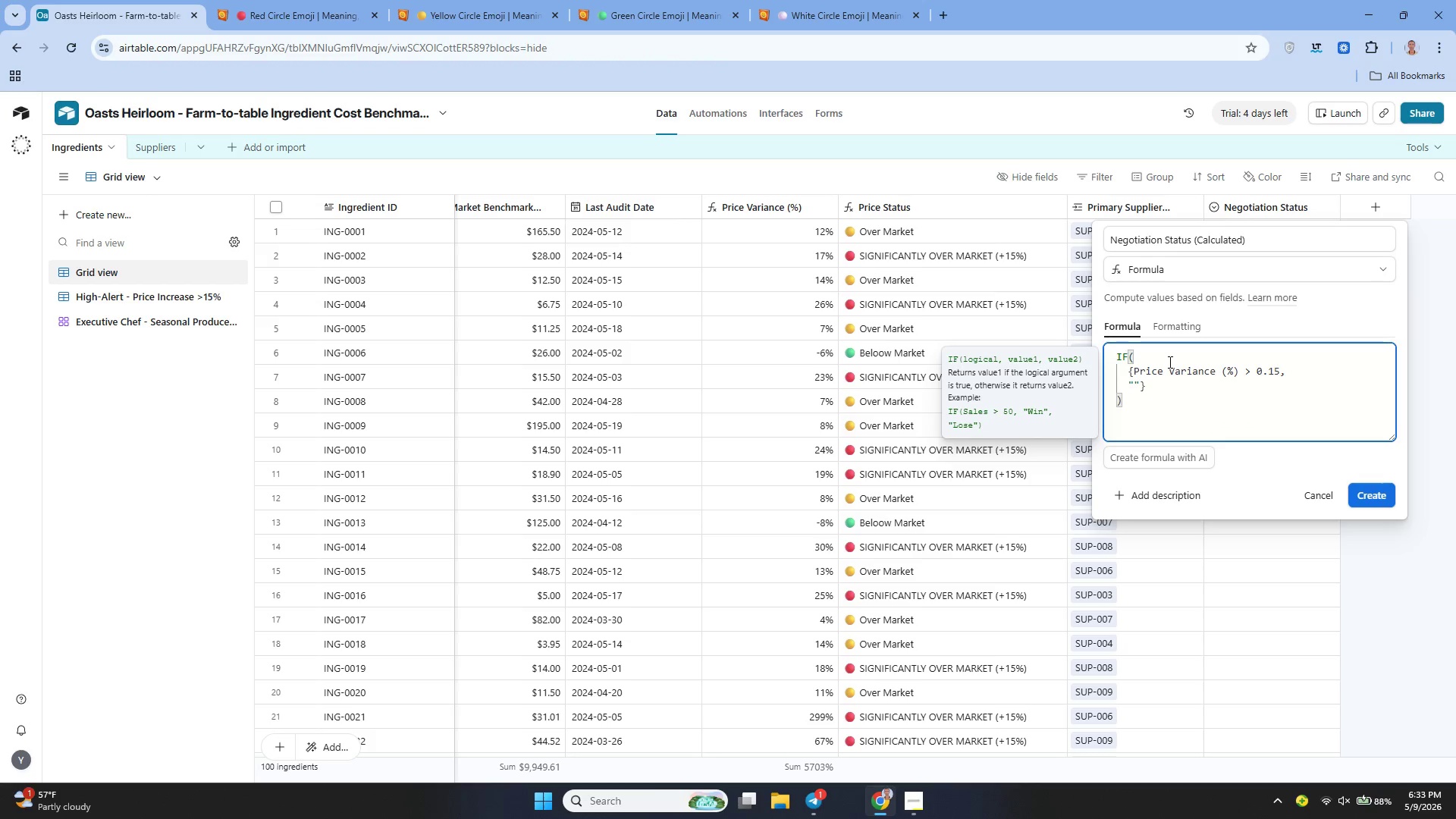 
key(Backspace)
 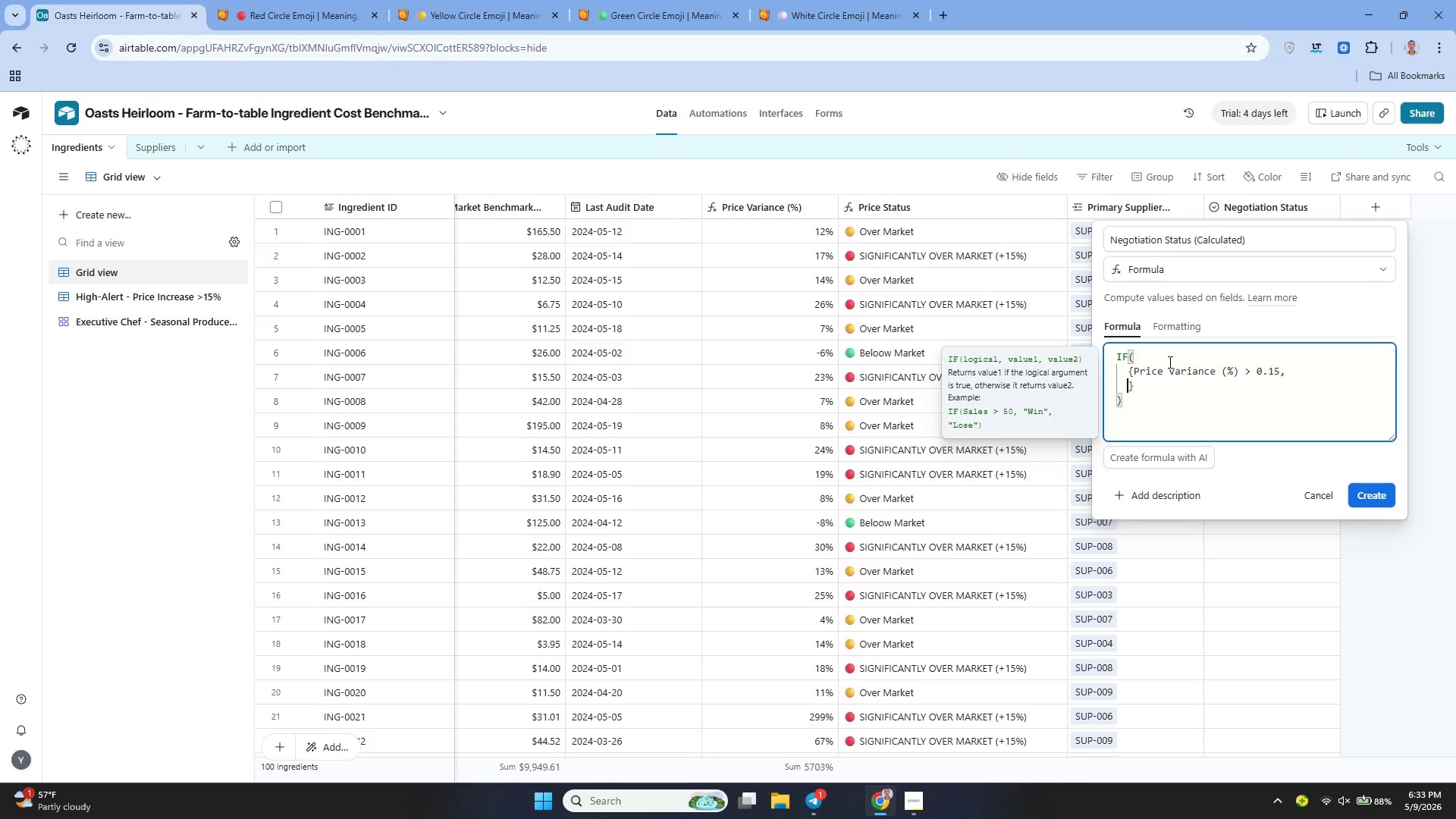 
key(ArrowRight)
 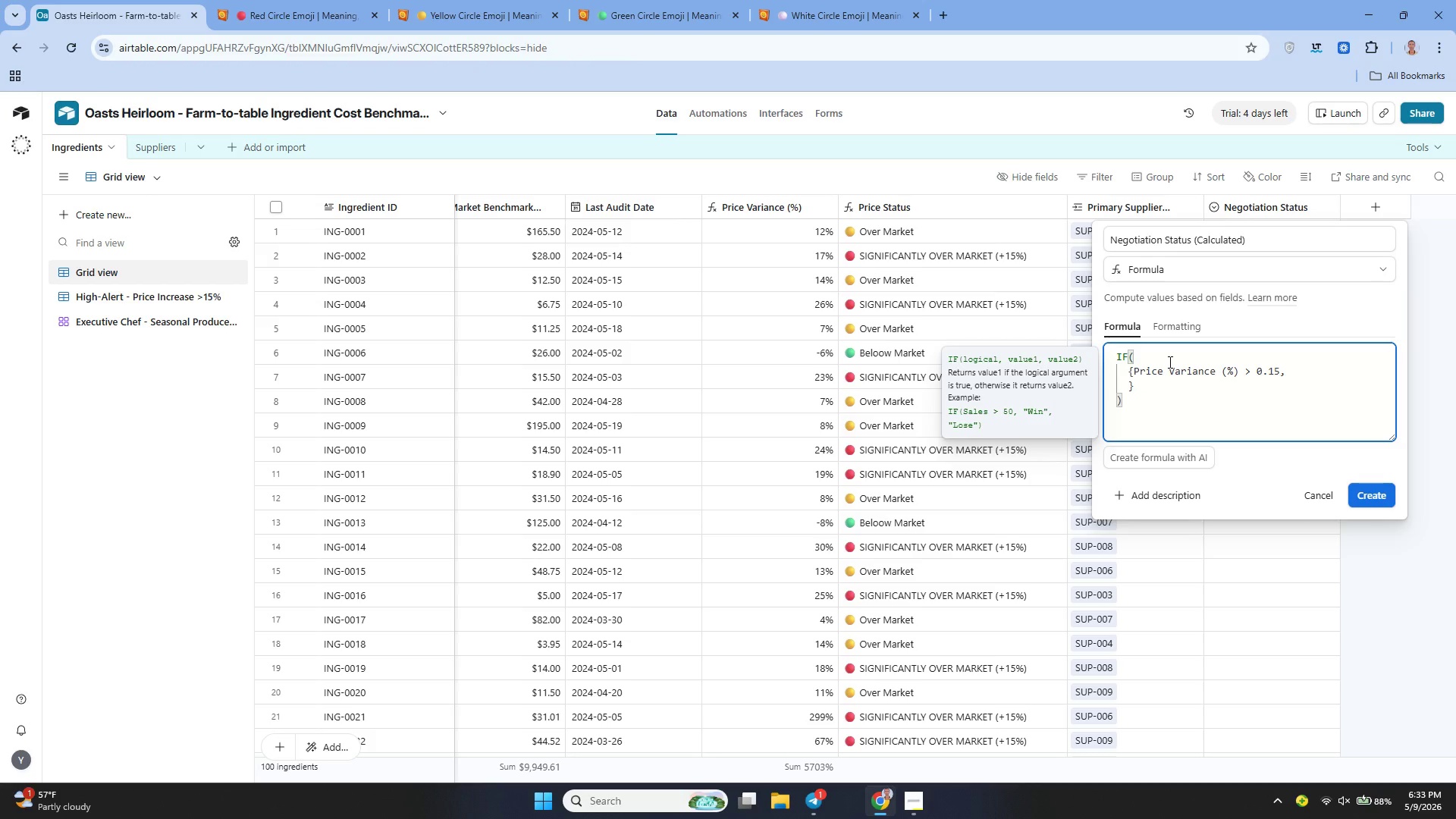 
key(Backspace)
 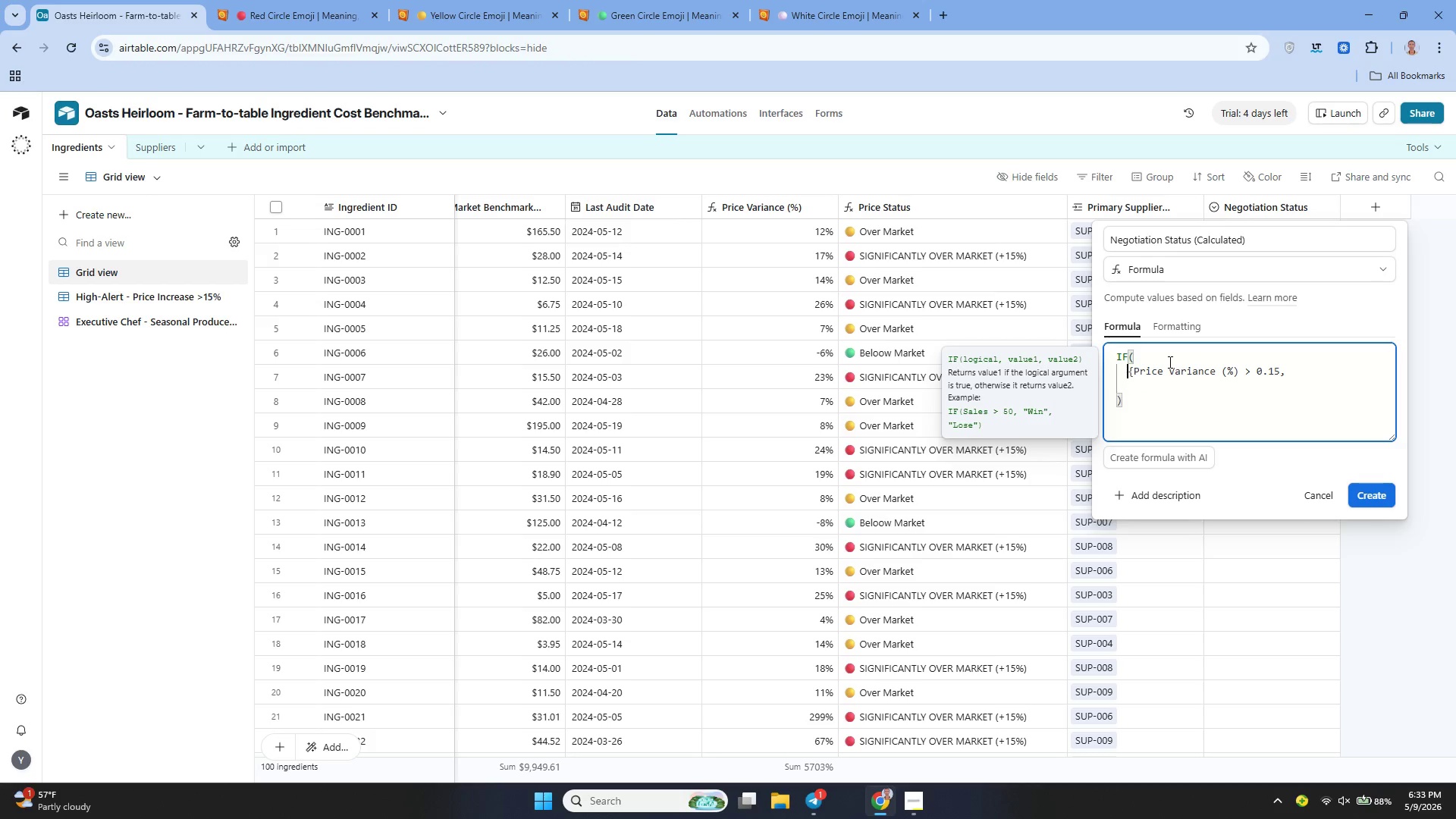 
key(ArrowUp)
 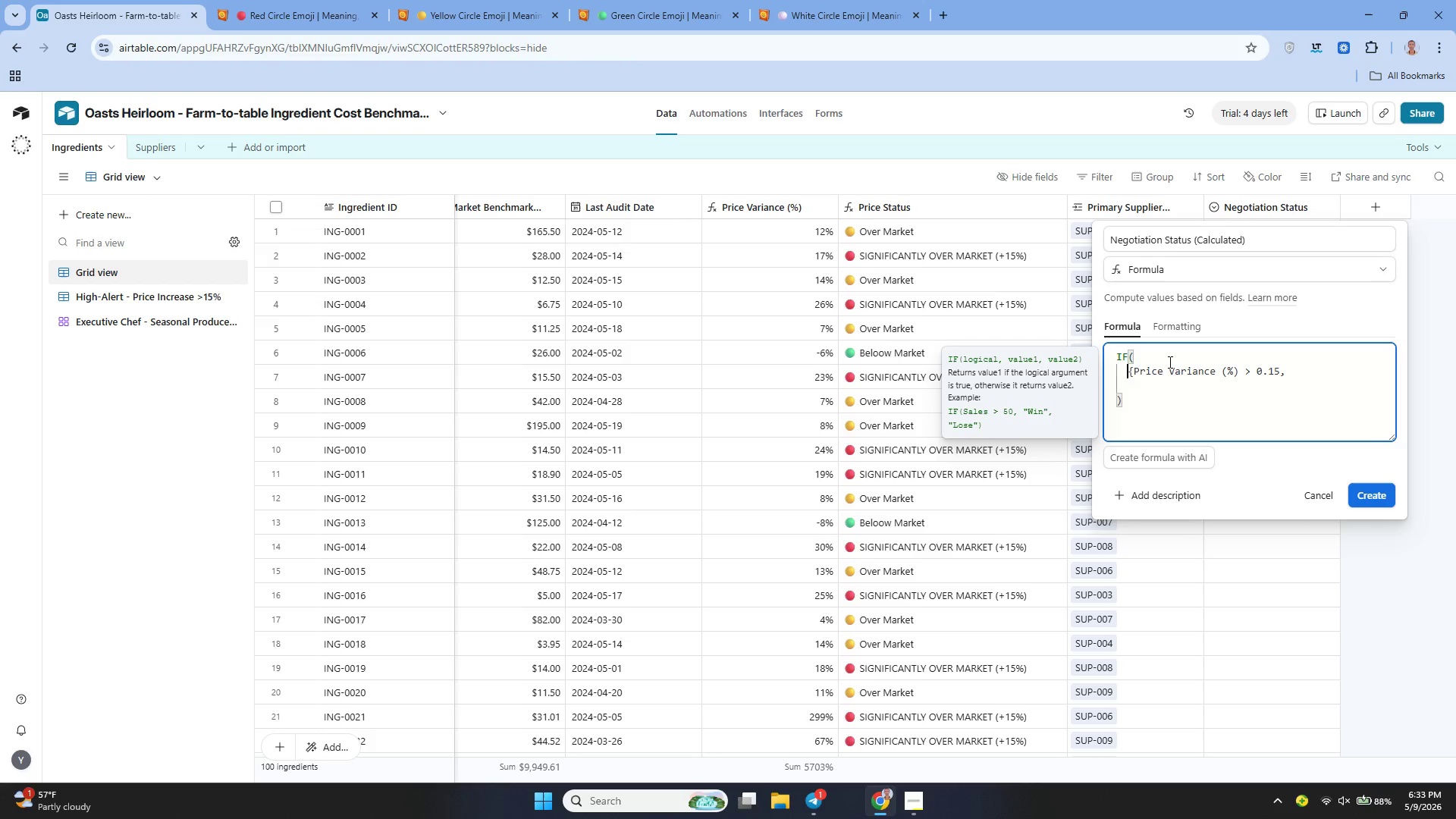 
hold_key(key=ArrowRight, duration=0.83)
 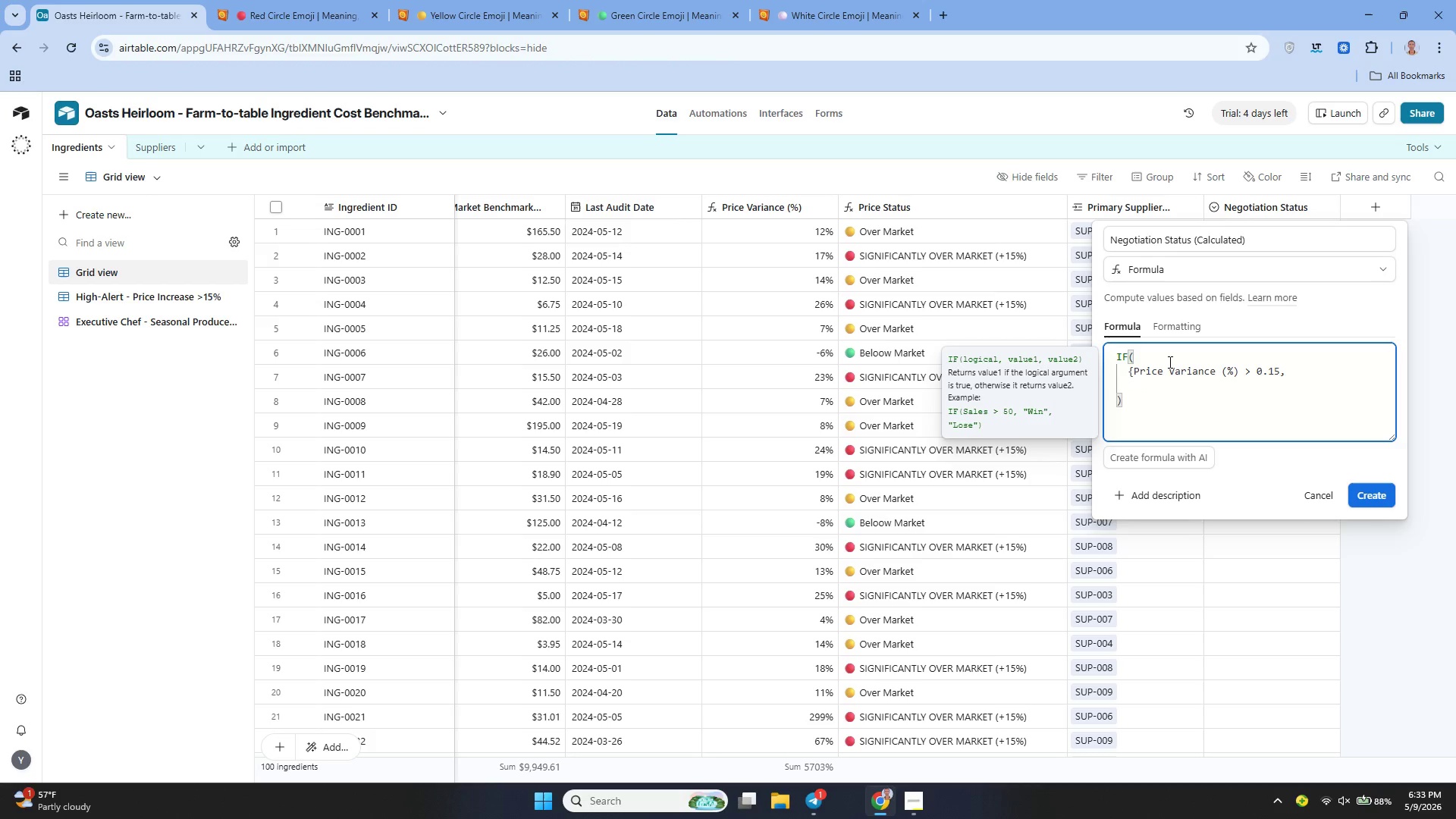 
hold_key(key=ArrowRight, duration=0.7)
 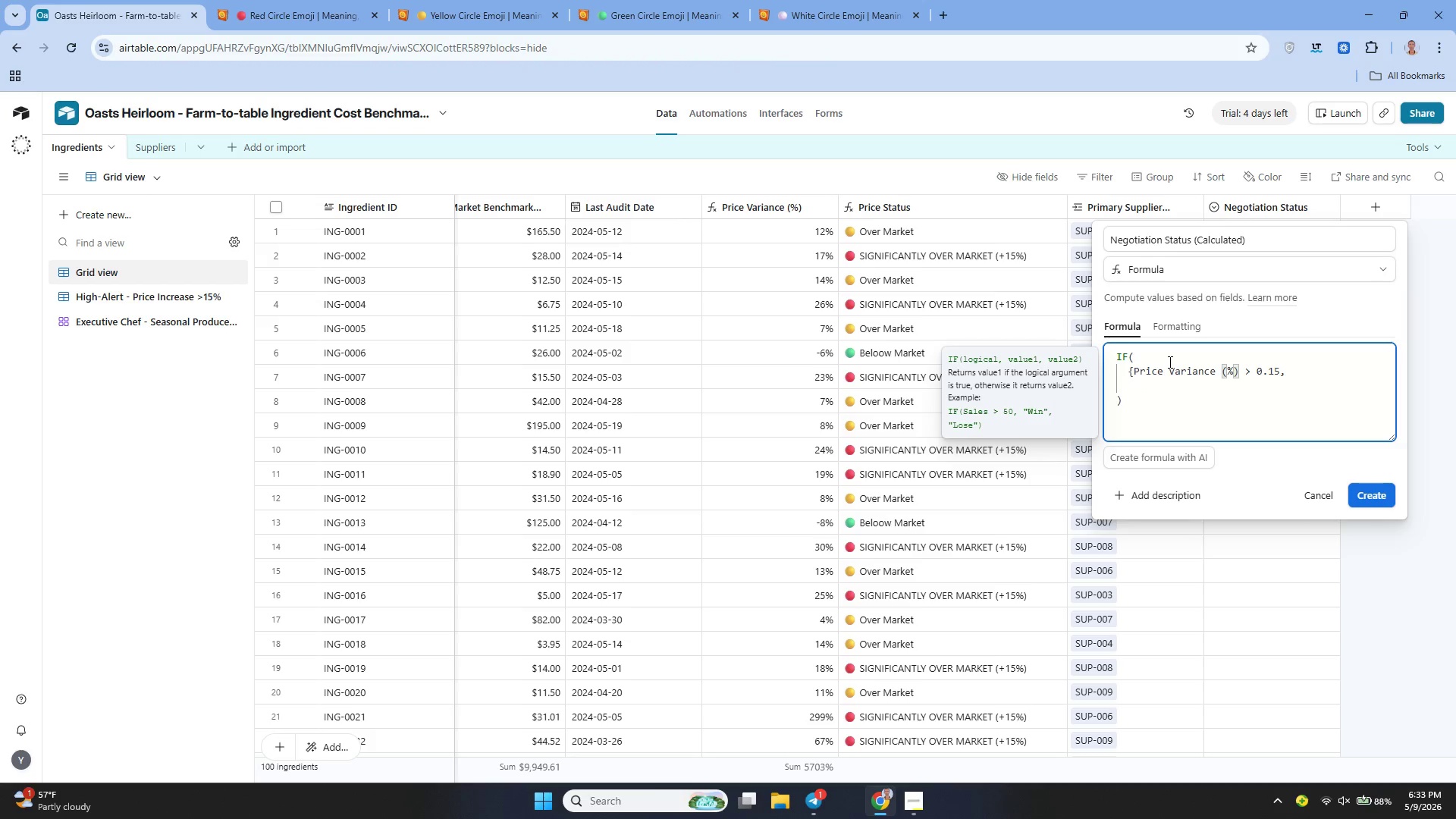 
hold_key(key=ArrowLeft, duration=0.34)
 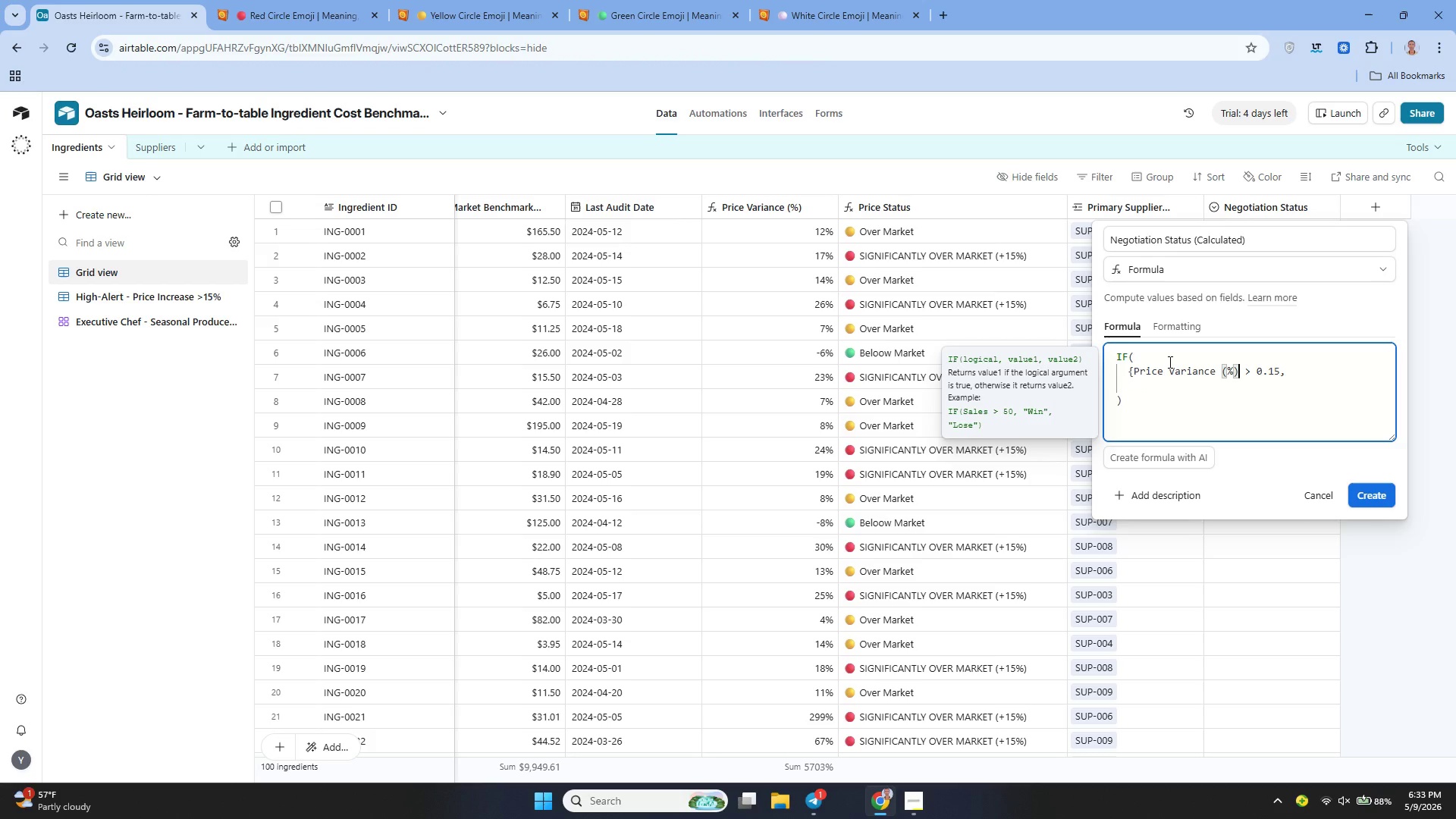 
key(ArrowRight)
 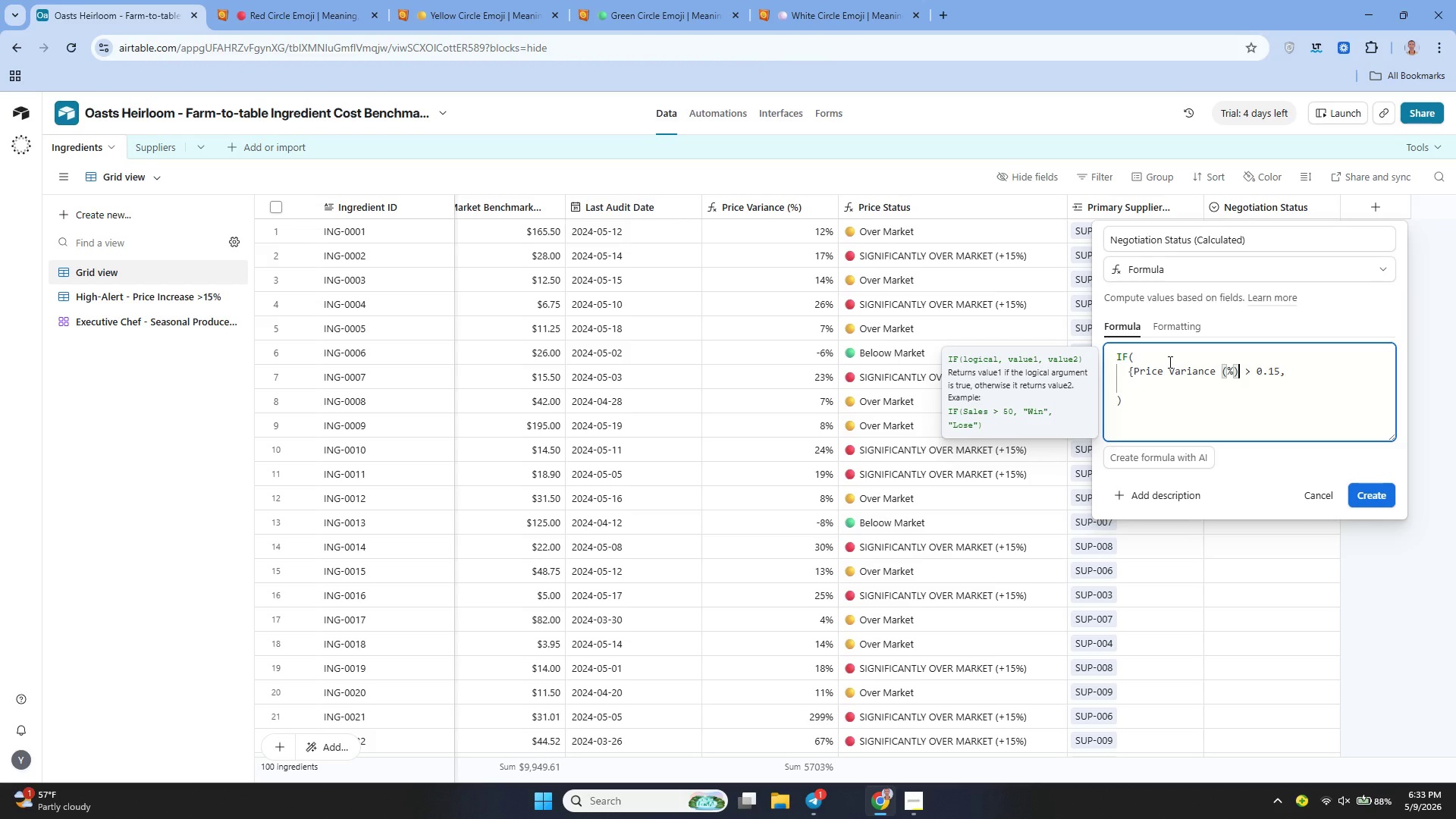 
key(Shift+BracketRight)
 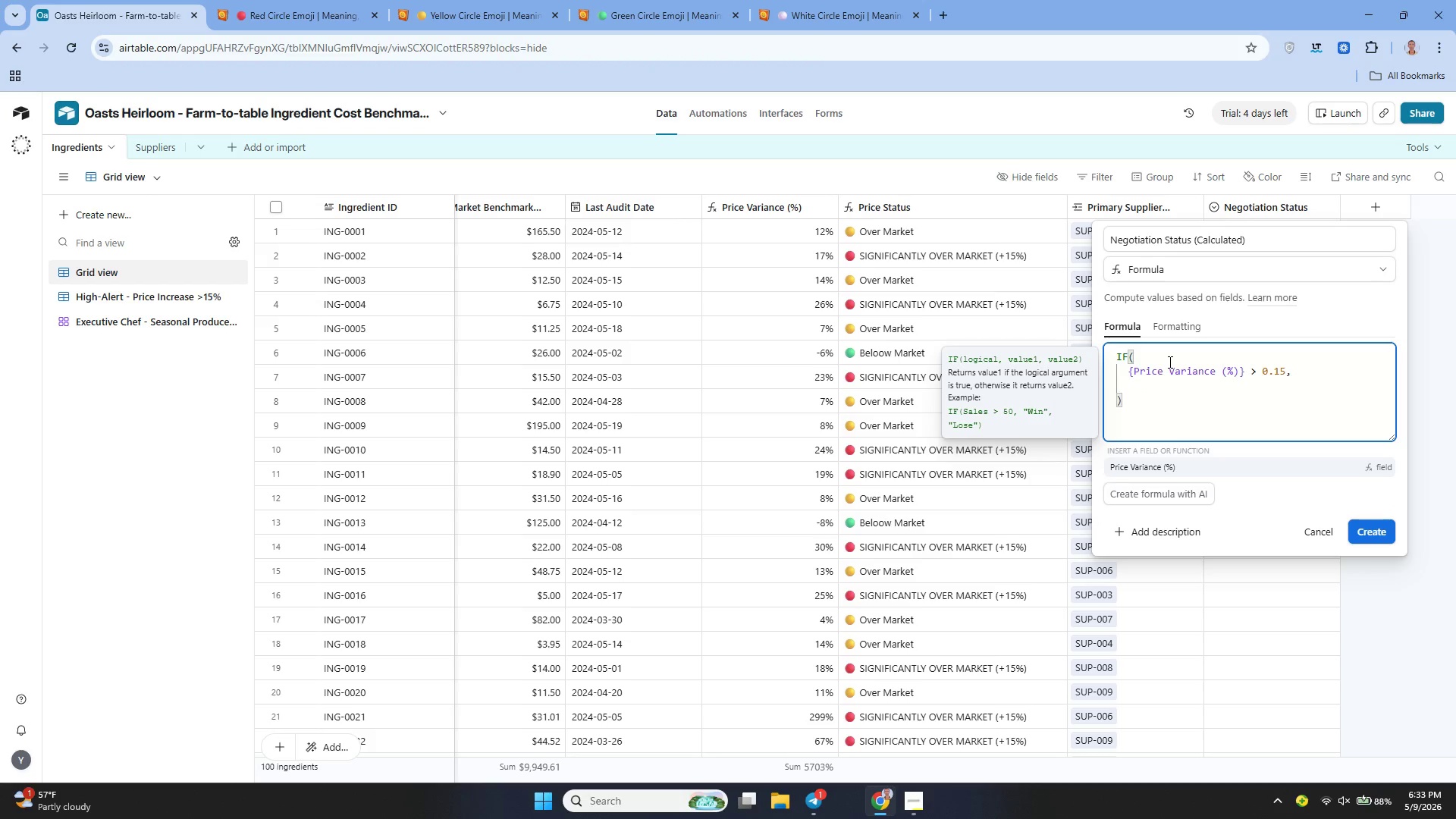 
key(ArrowDown)
 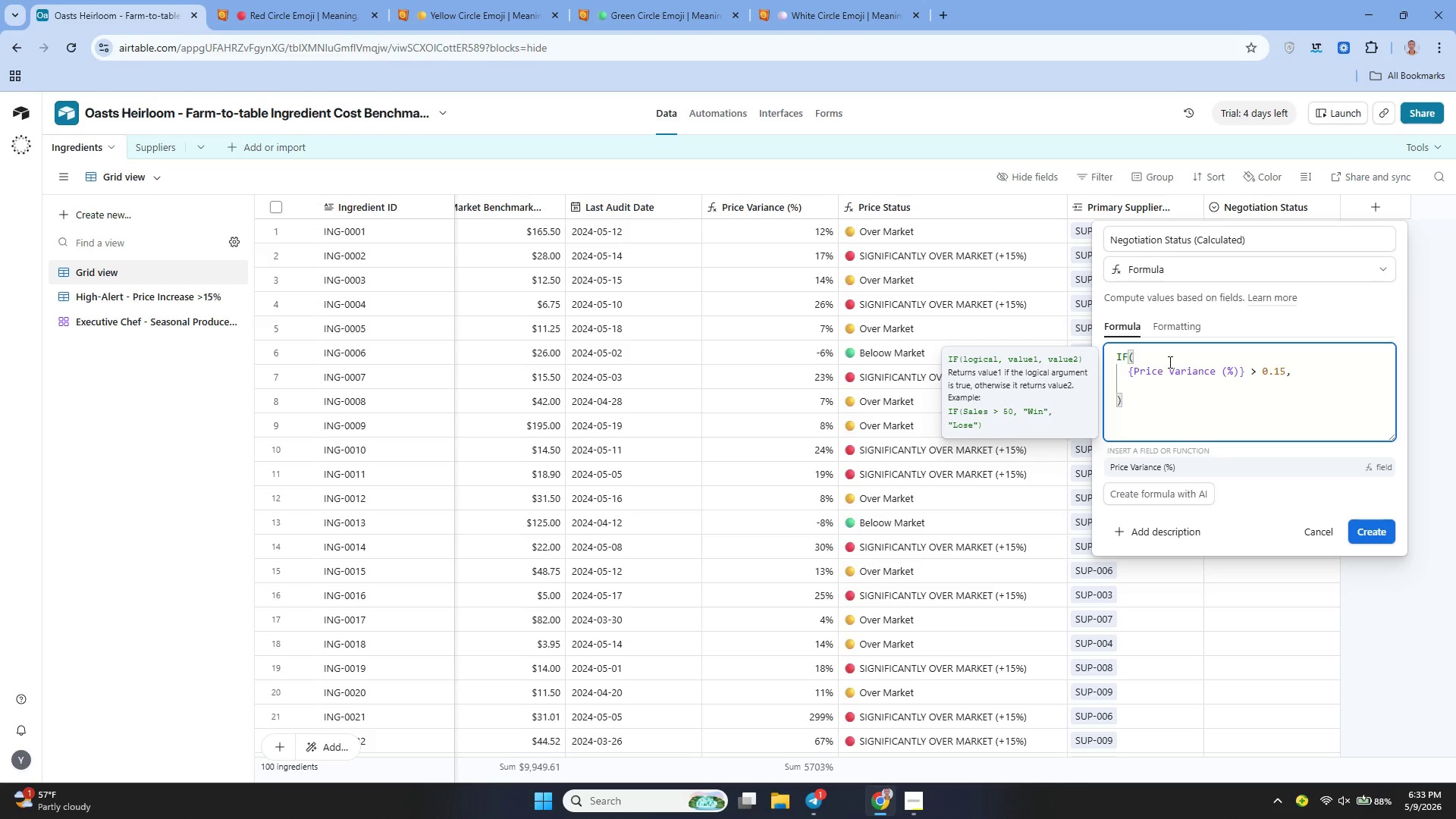 
key(Shift+Quote)
 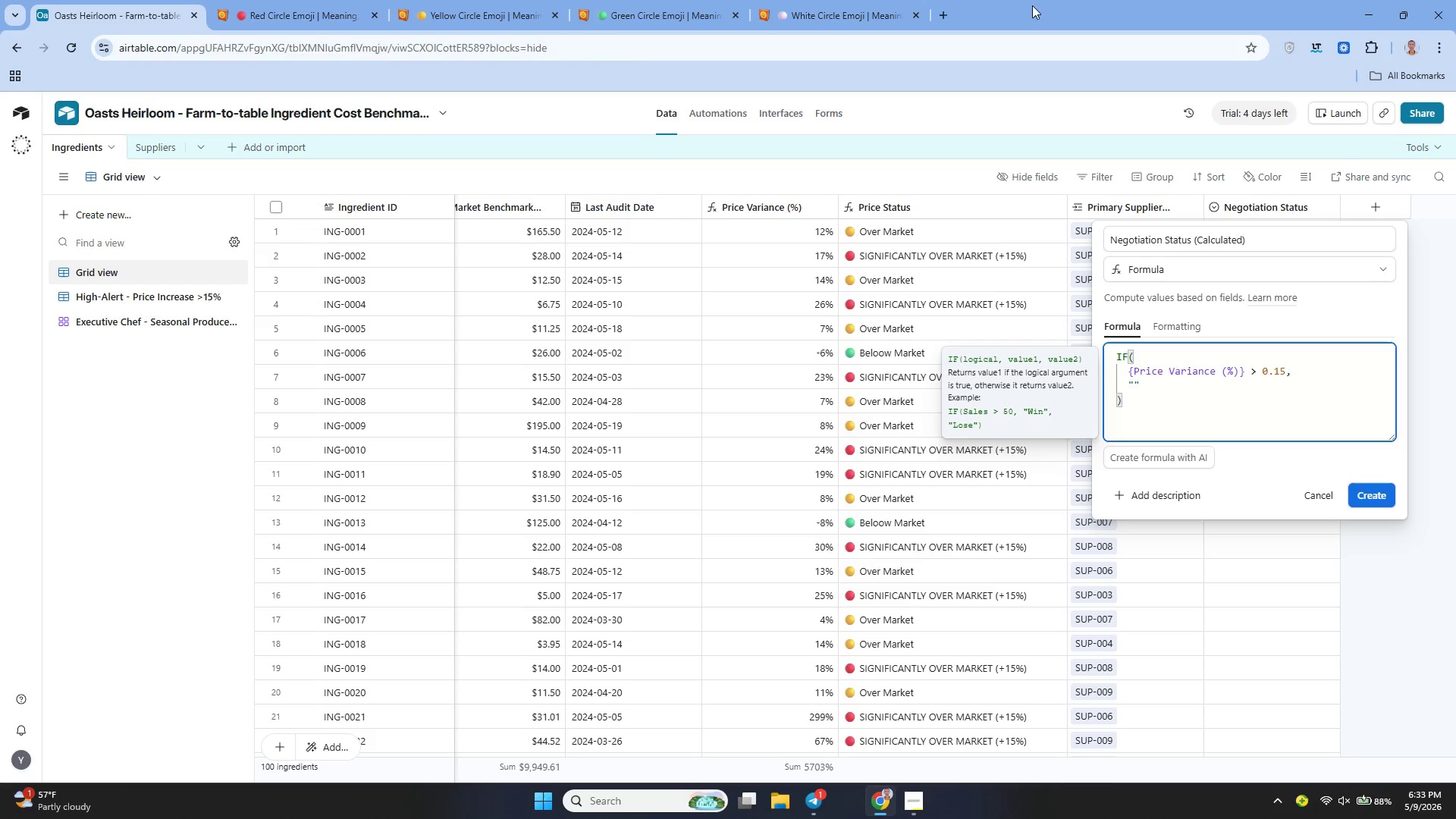 
left_click([937, 12])
 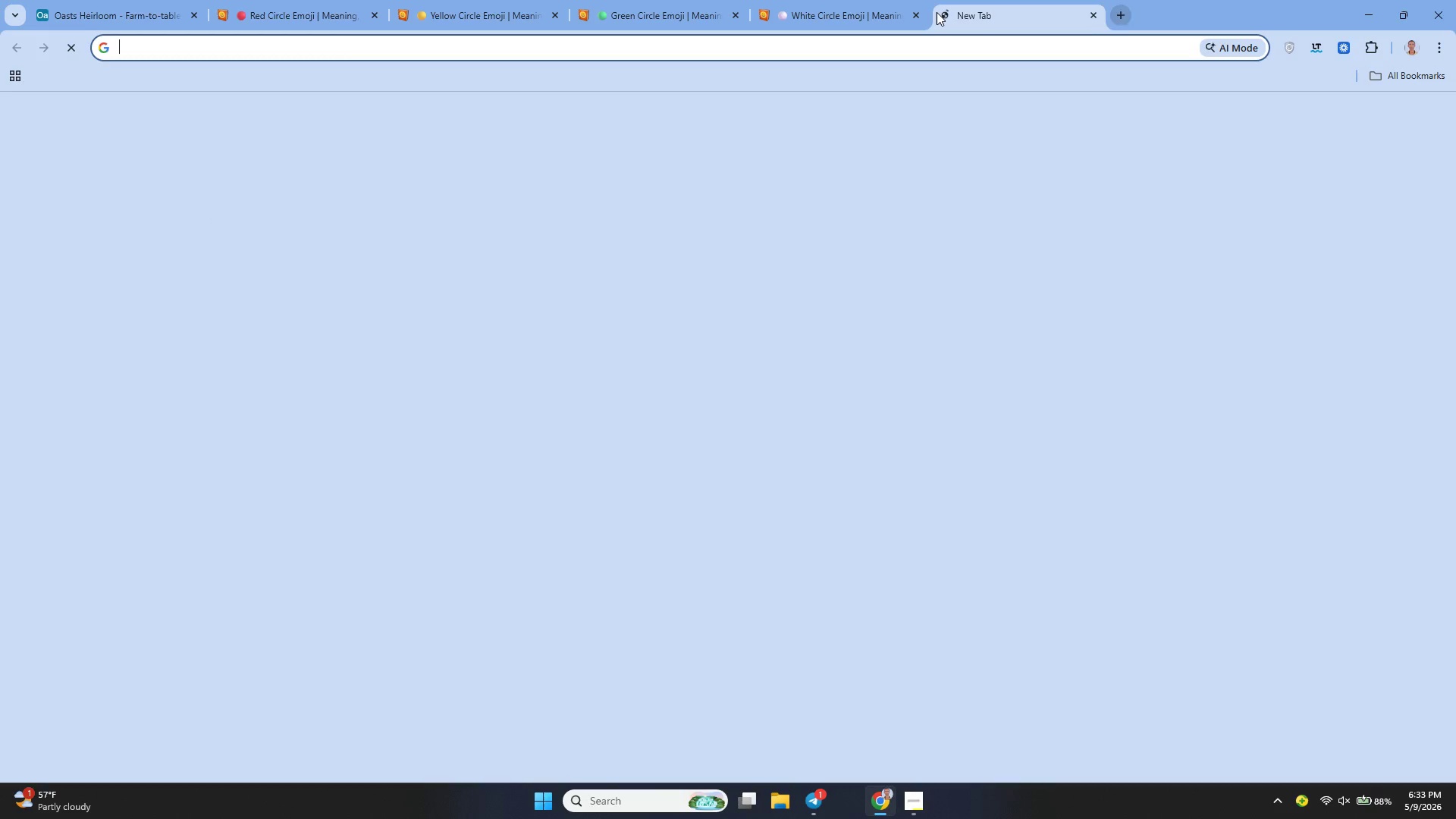 
type(ale)
 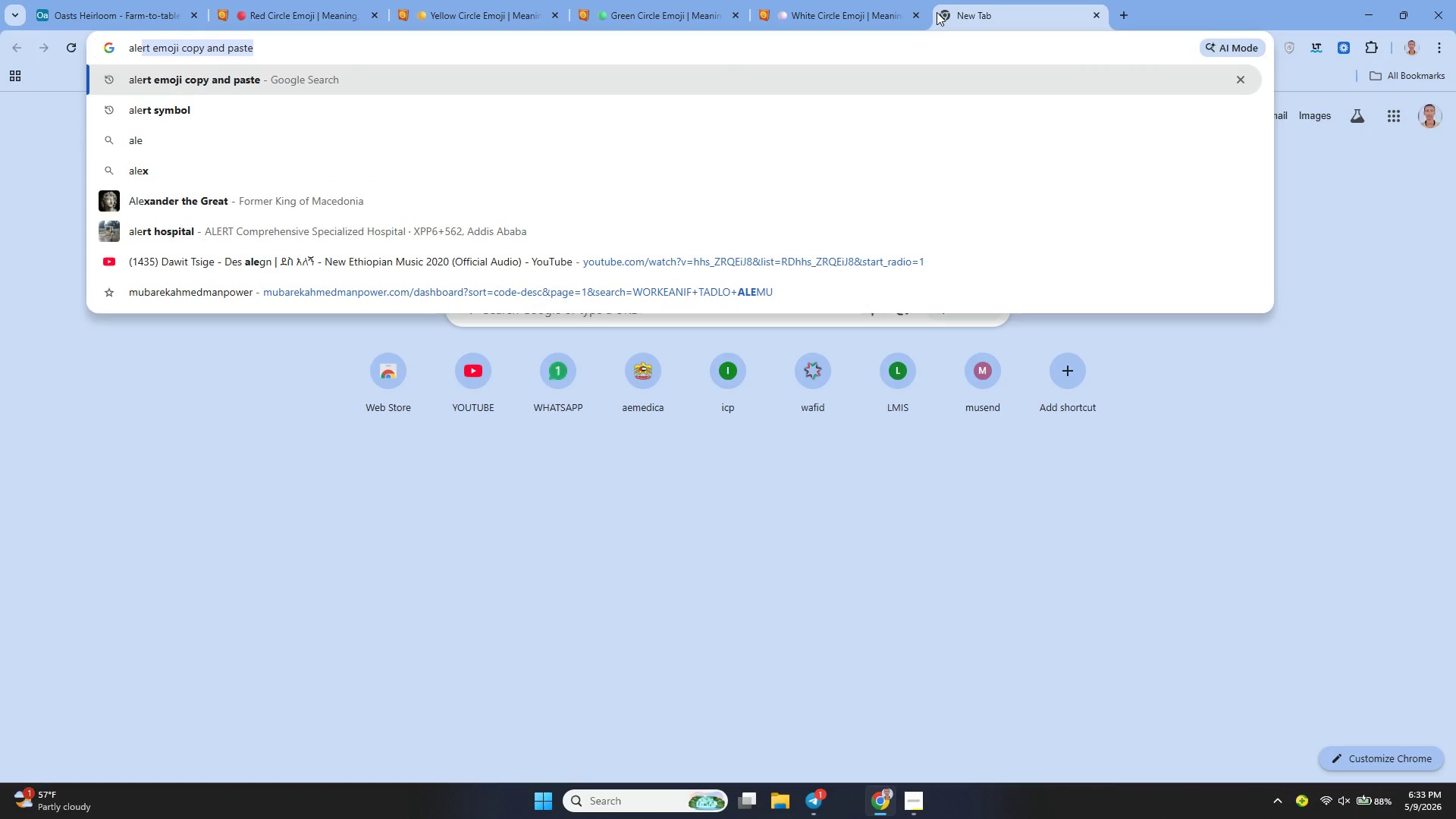 
key(Enter)
 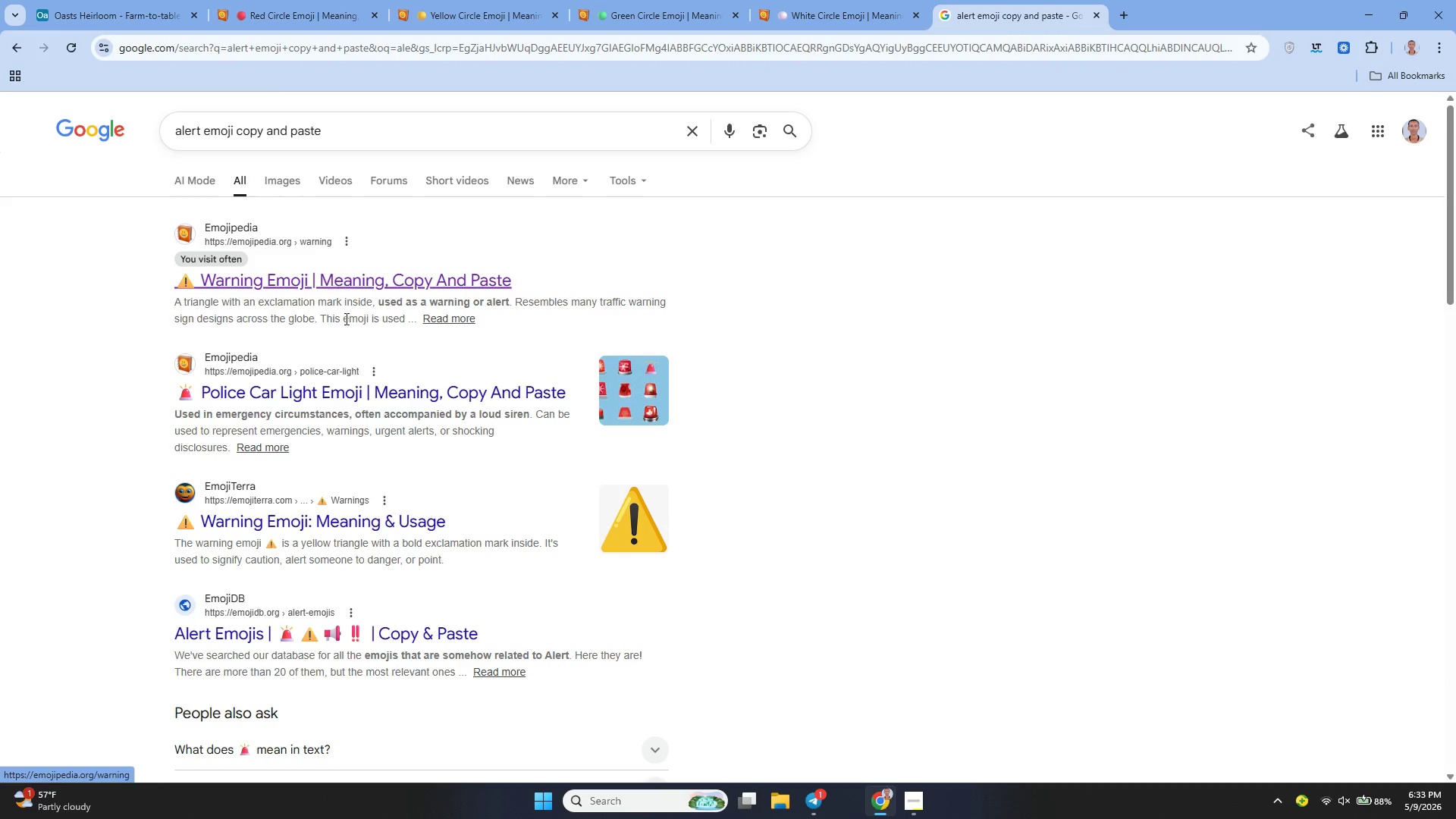 
left_click([290, 519])
 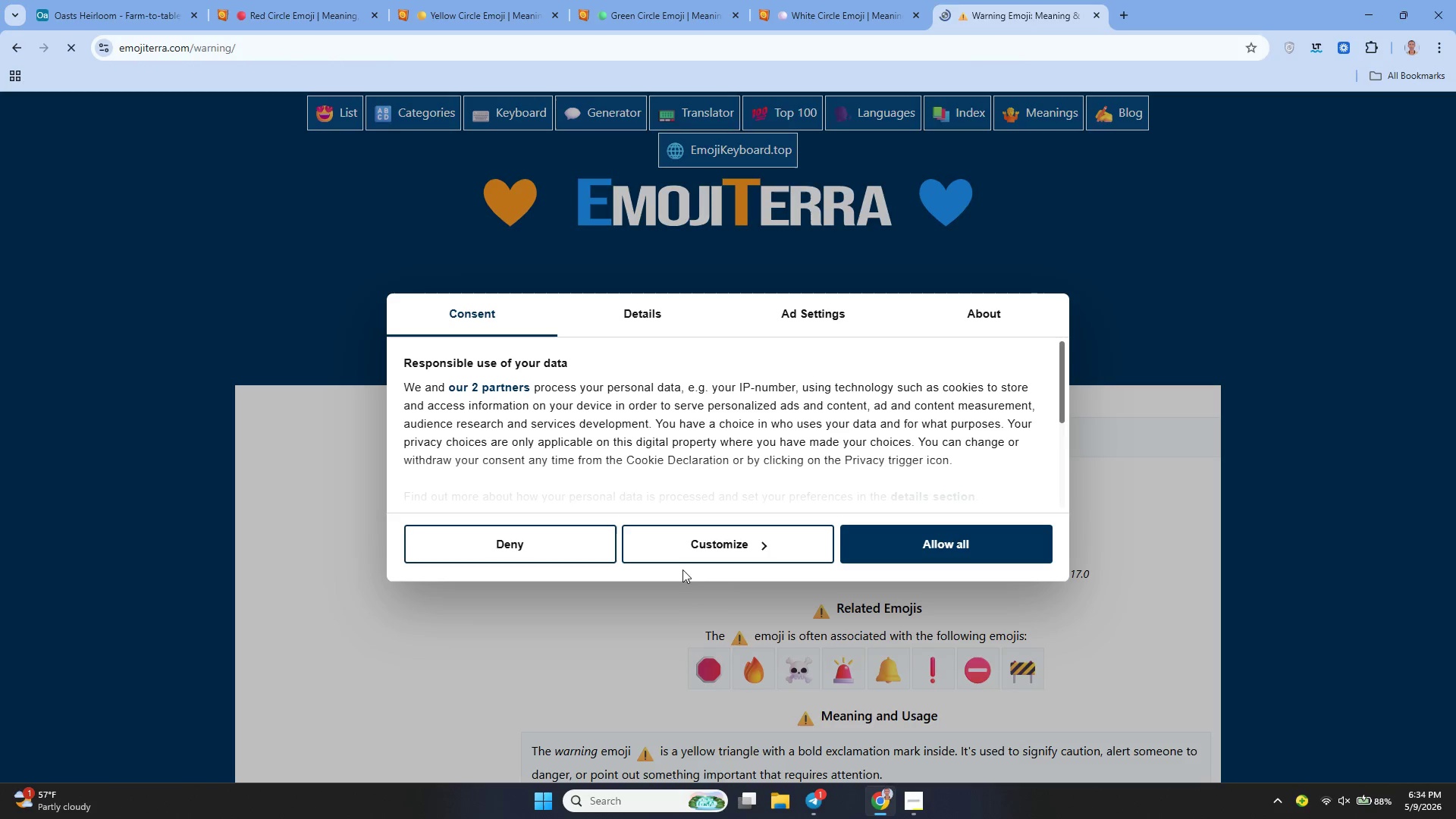 
wait(6.31)
 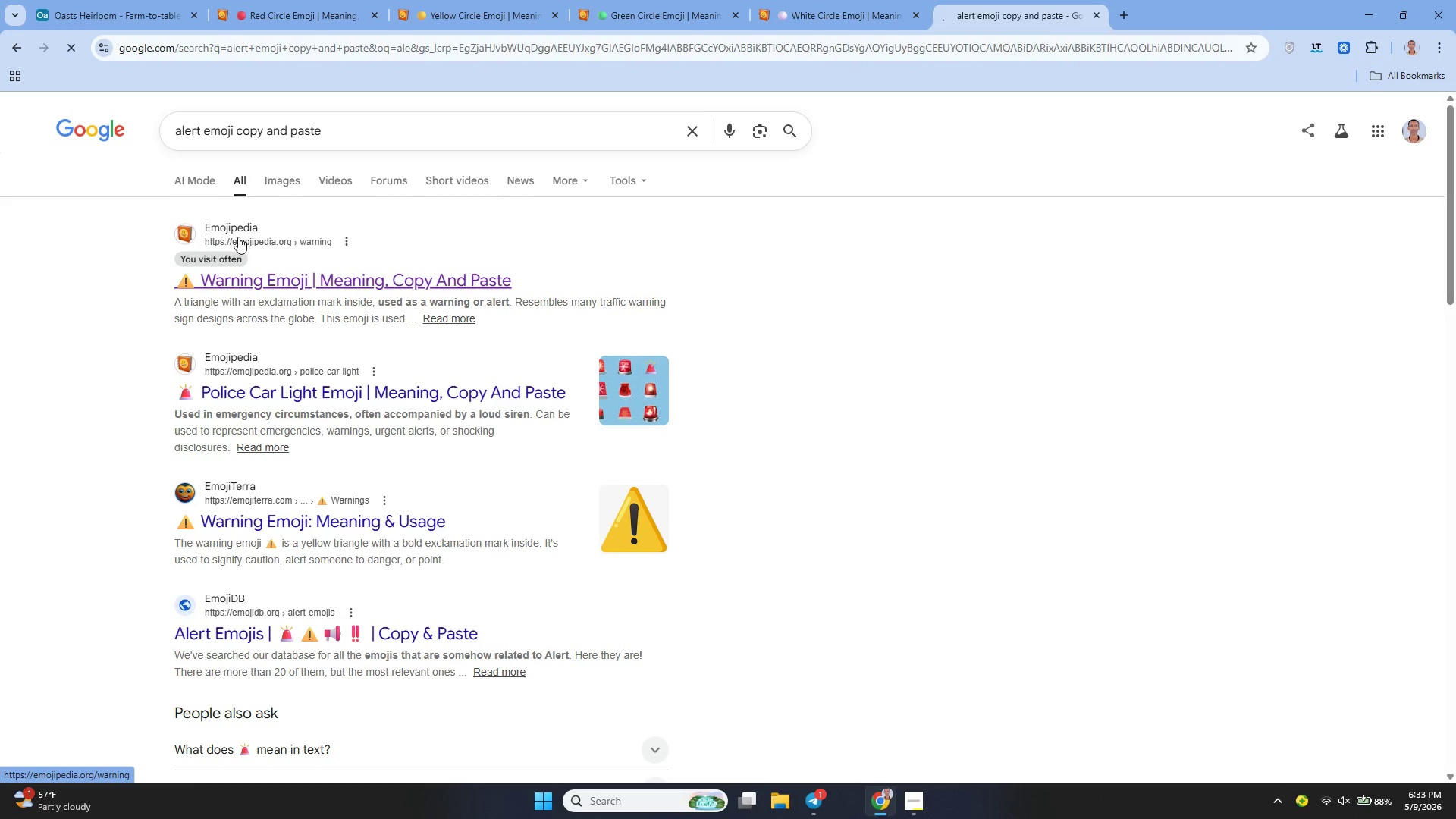 
left_click([532, 544])
 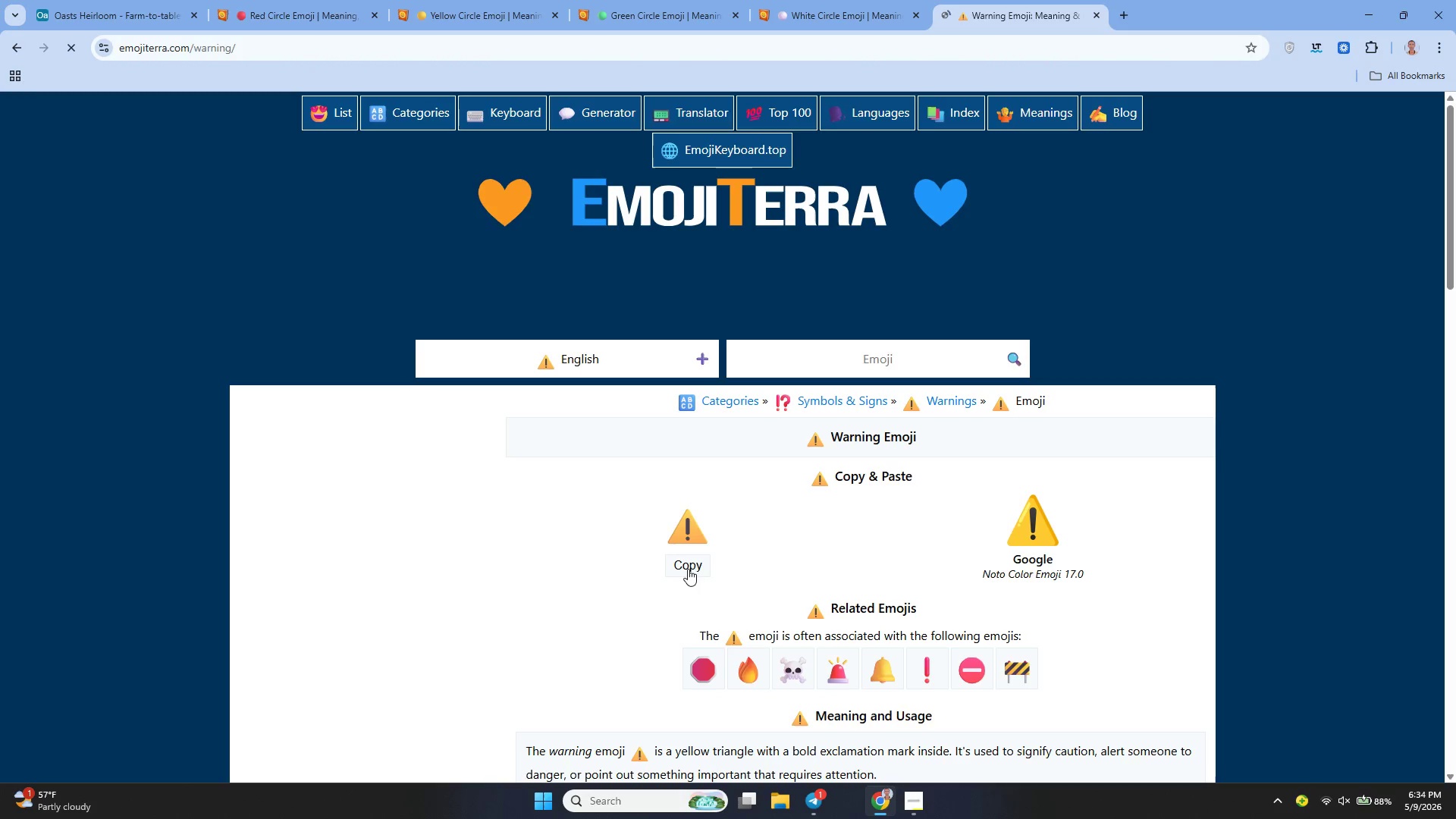 
left_click([686, 569])
 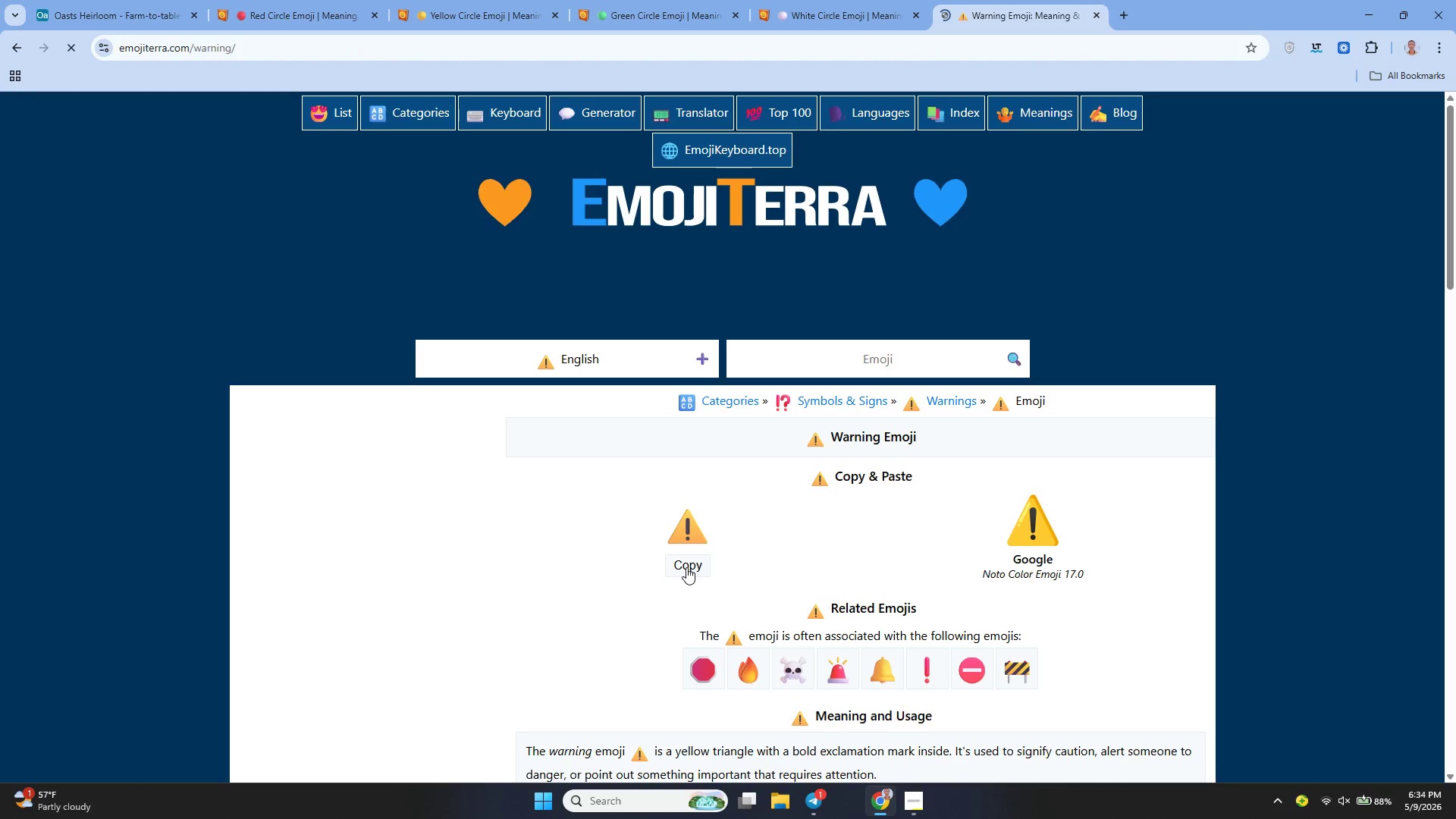 
double_click([686, 567])
 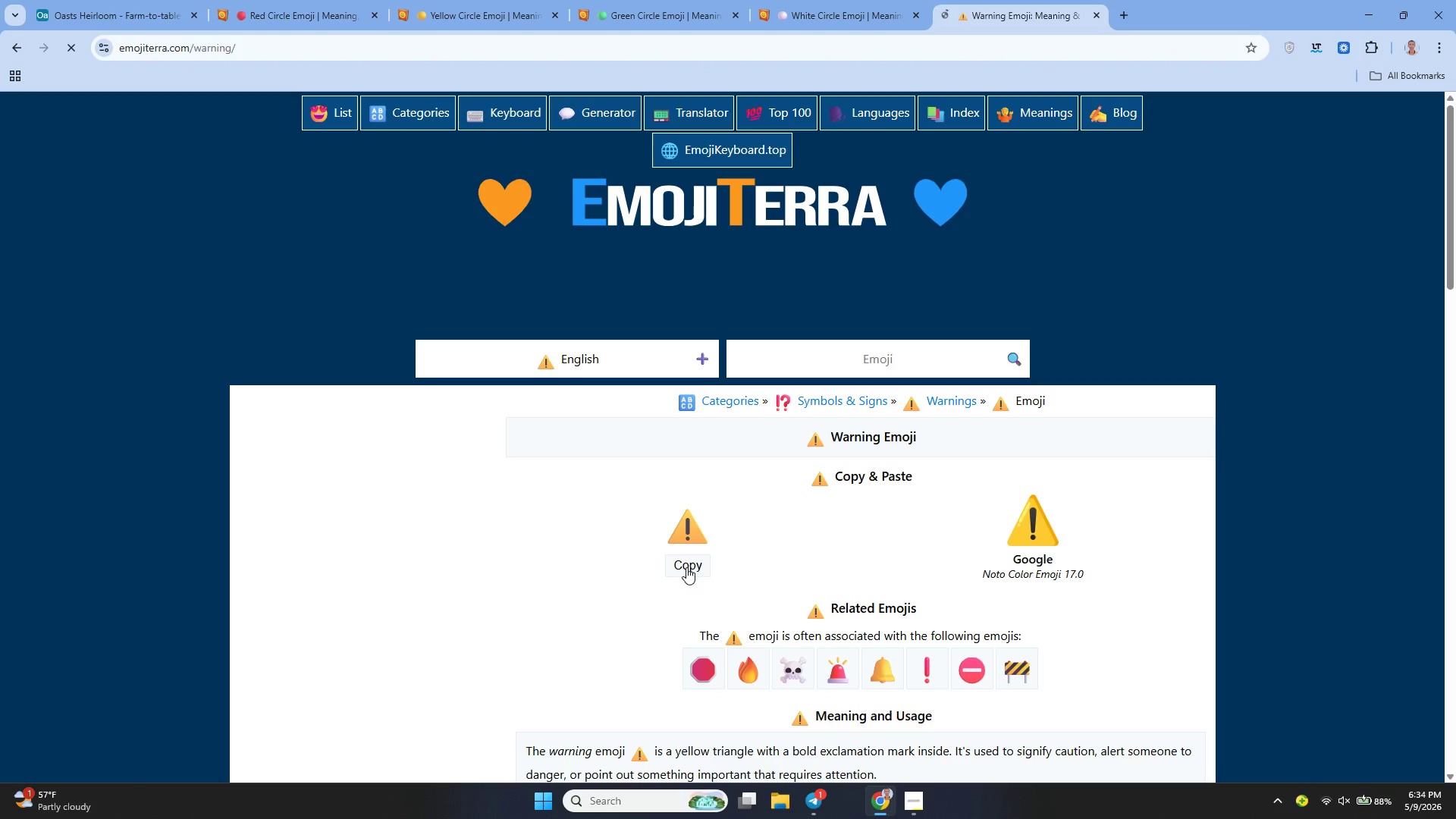 
triple_click([686, 567])
 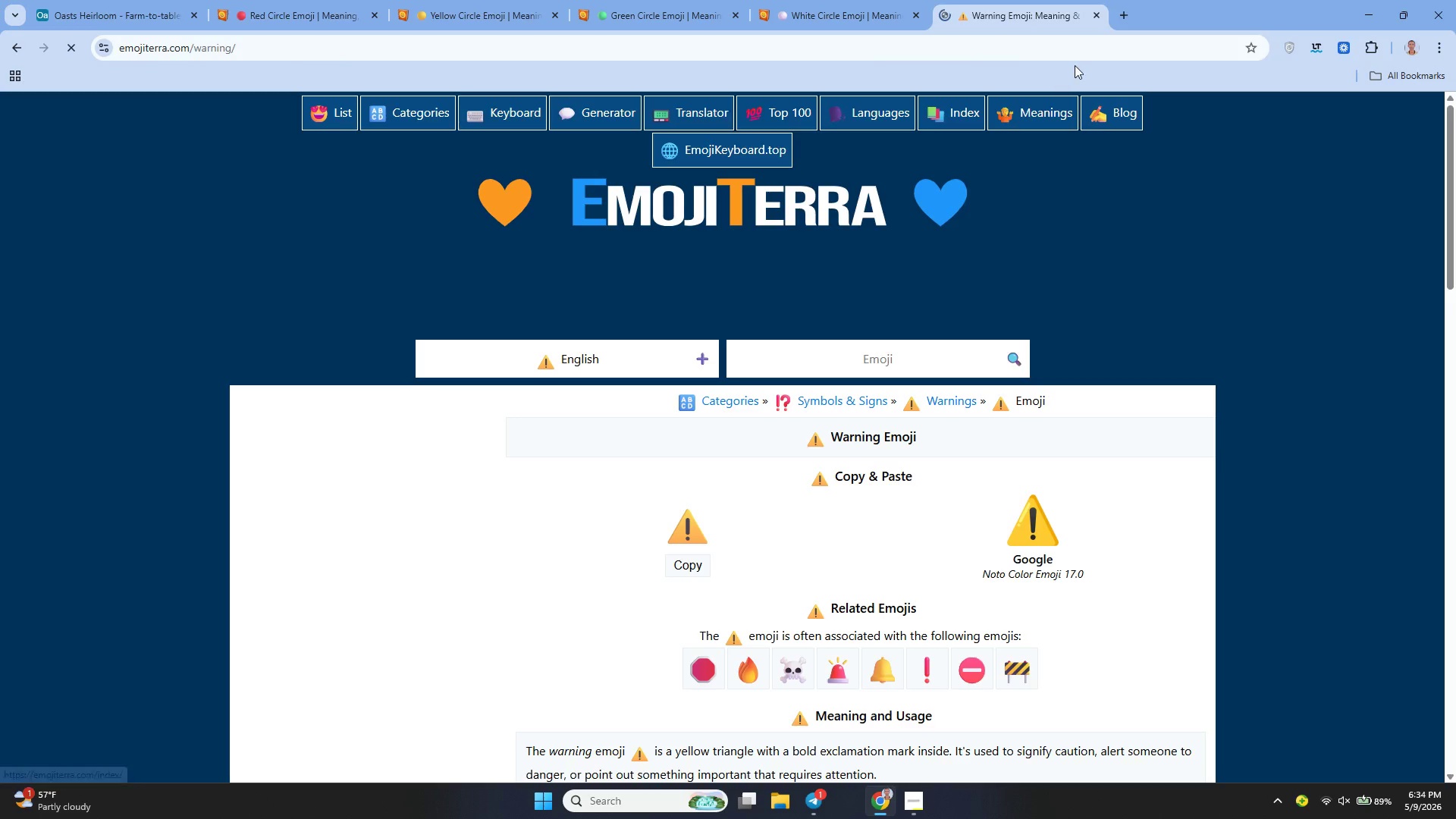 
left_click([1091, 21])
 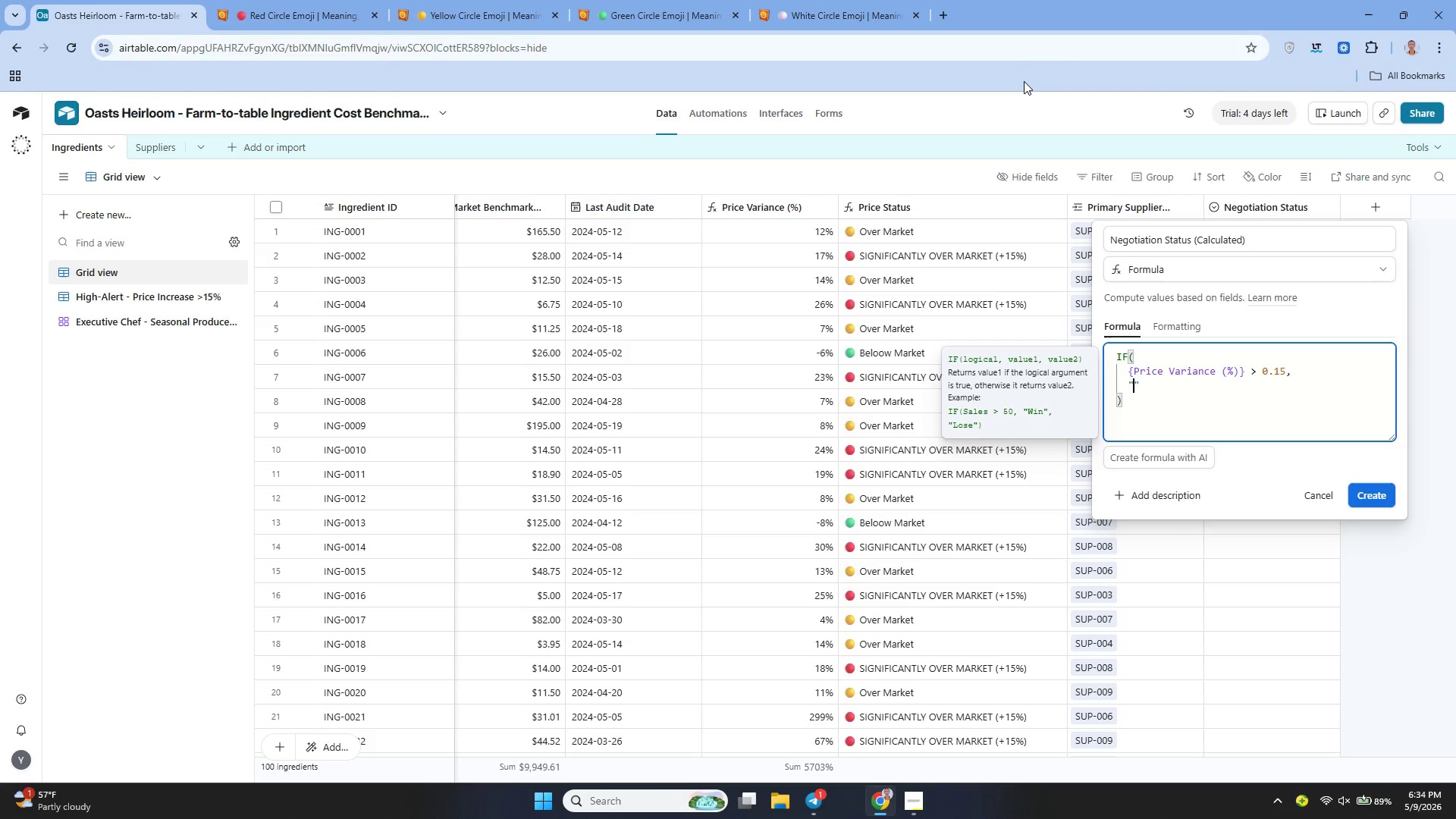 
key(Control+V)
 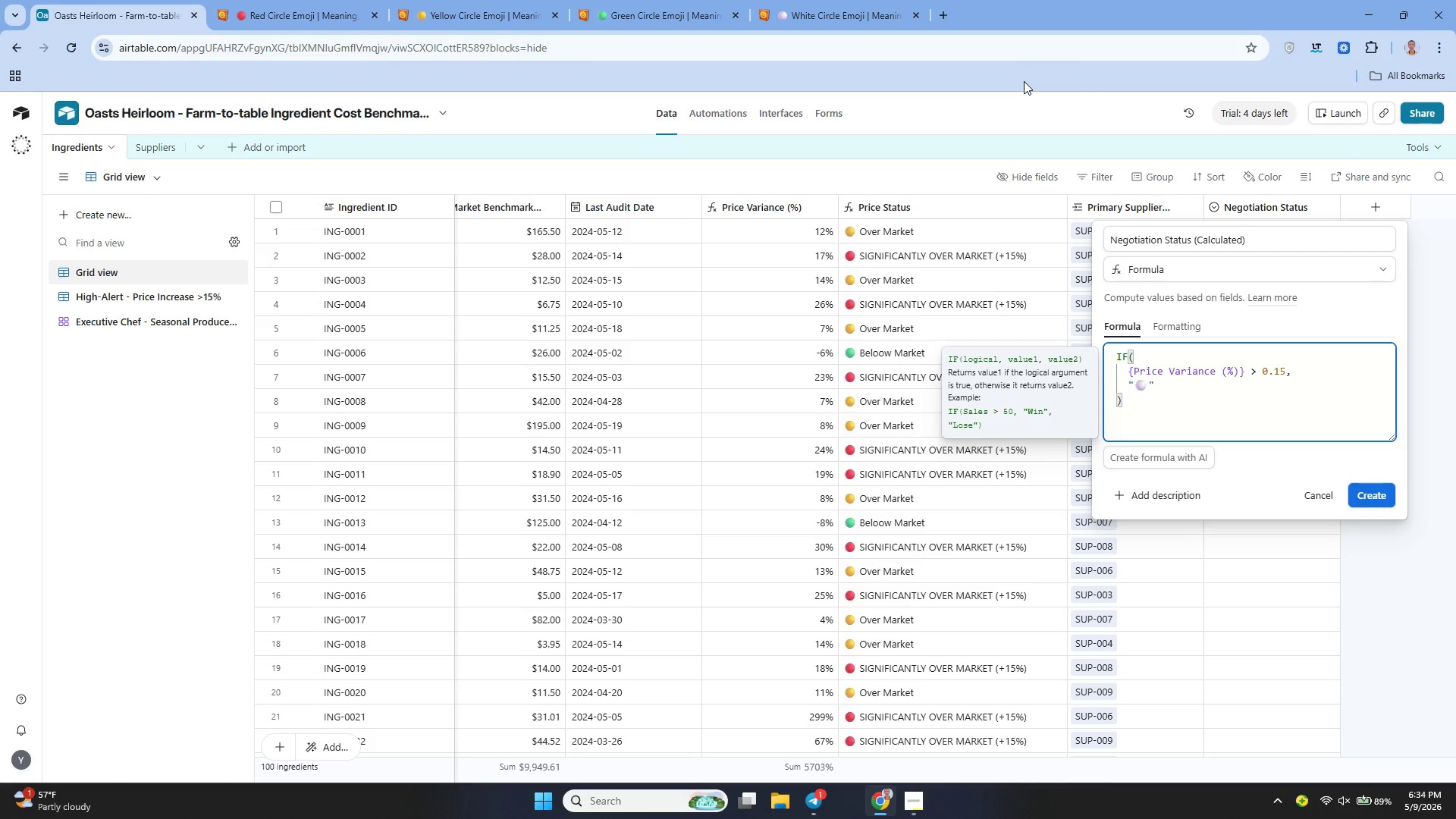 
key(Backspace)
 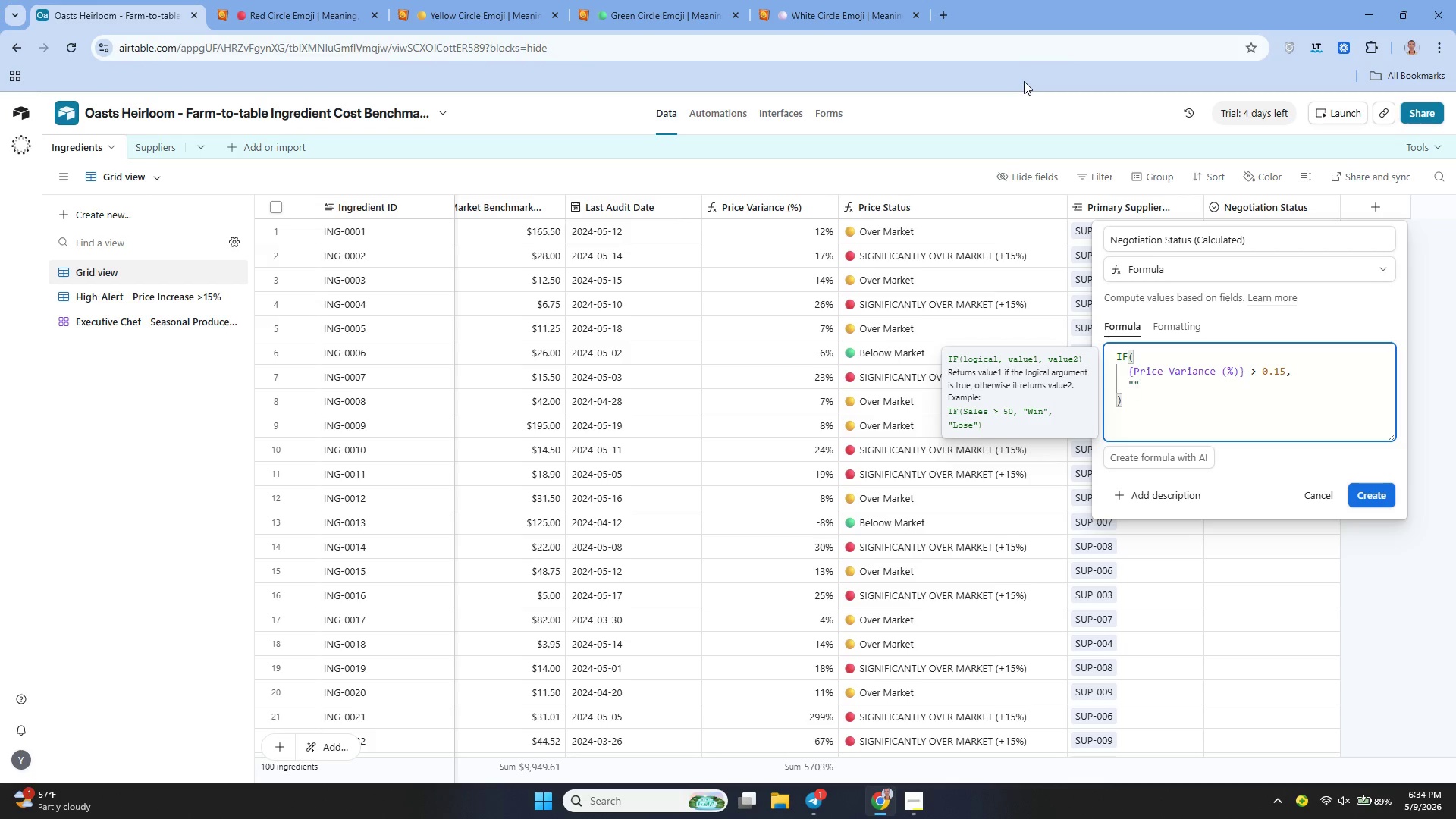 
key(Control+T)
 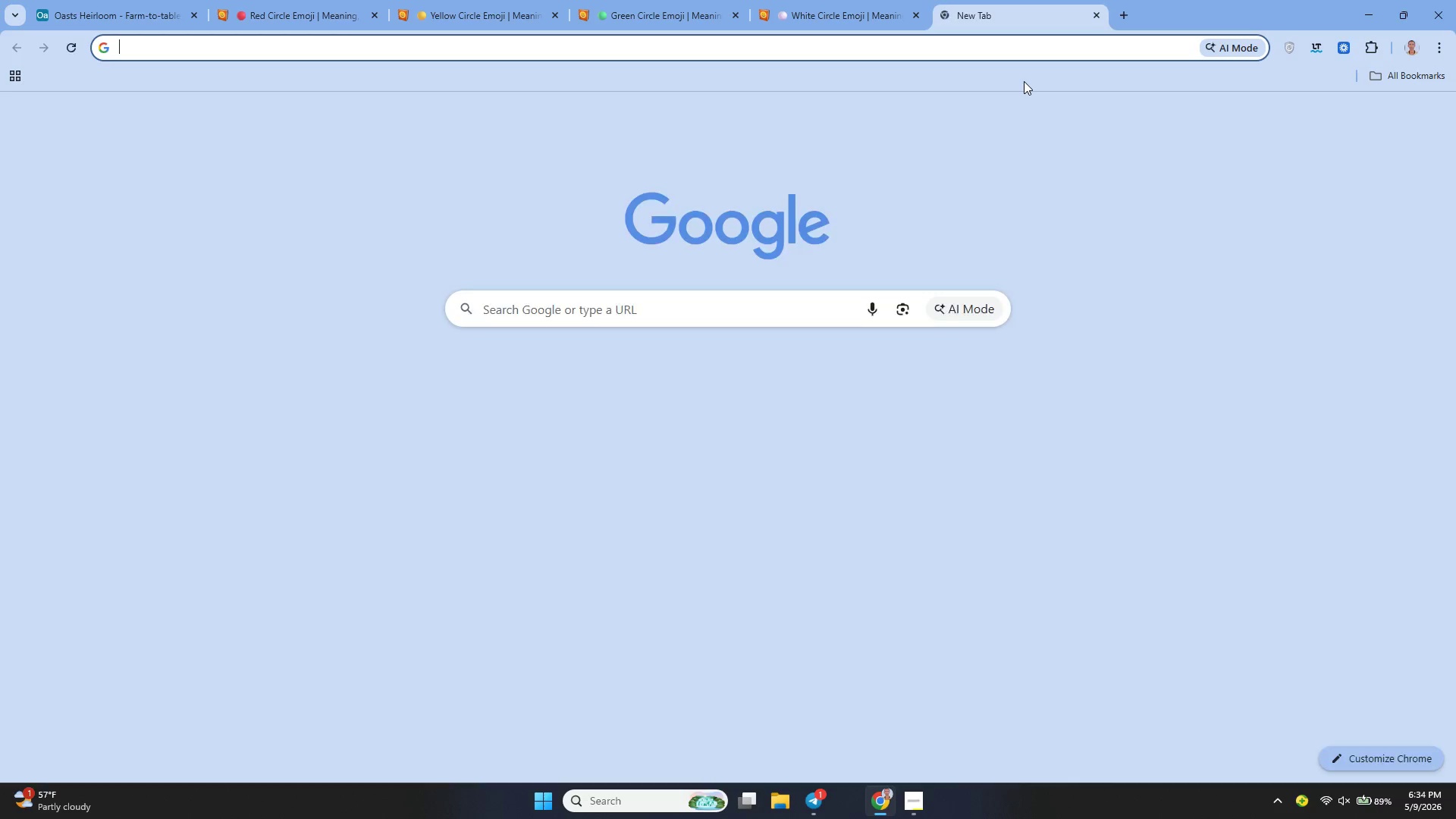 
type(a)
key(Backspace)
key(Backspace)
type(war)
 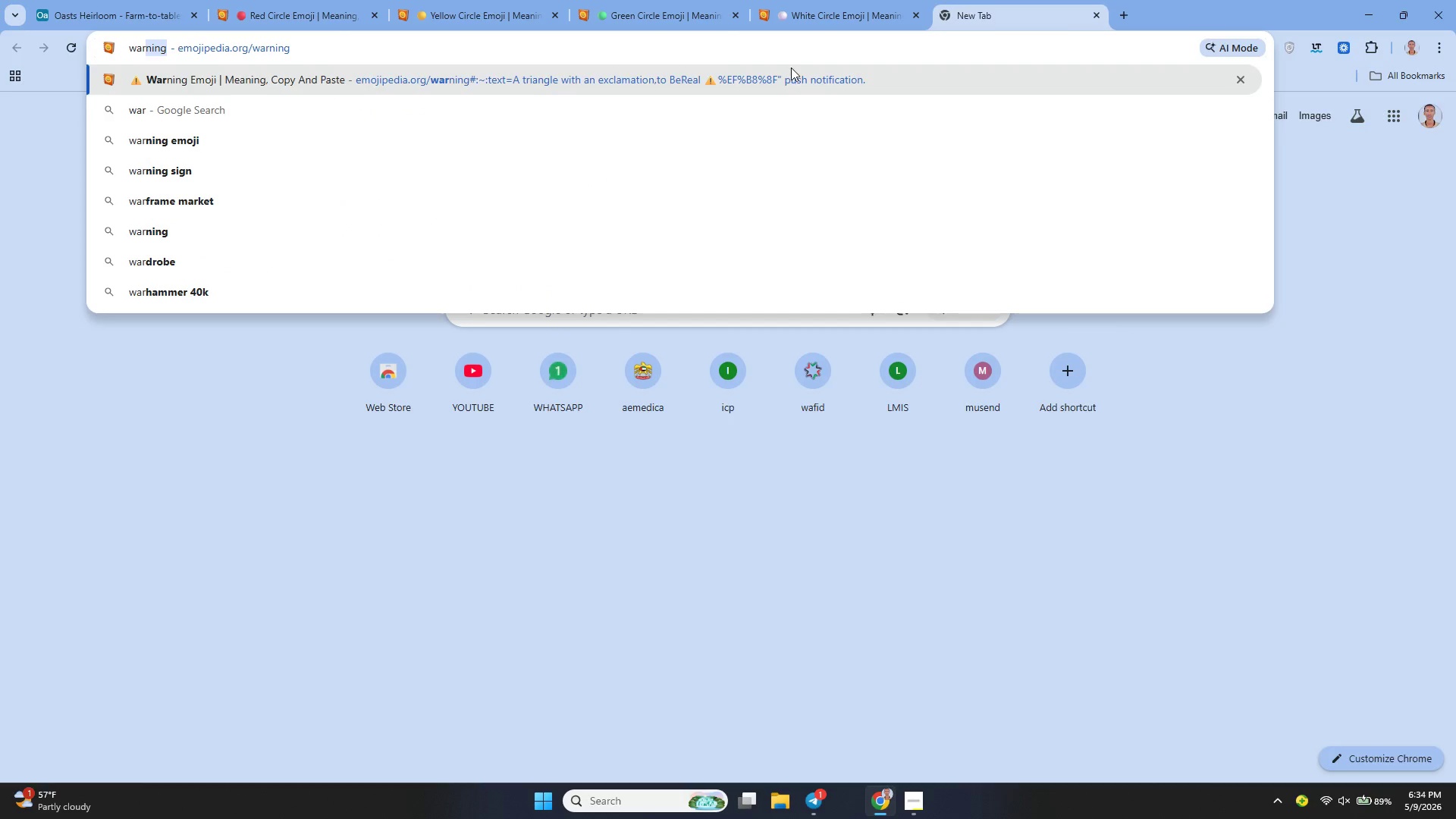 
left_click([786, 80])
 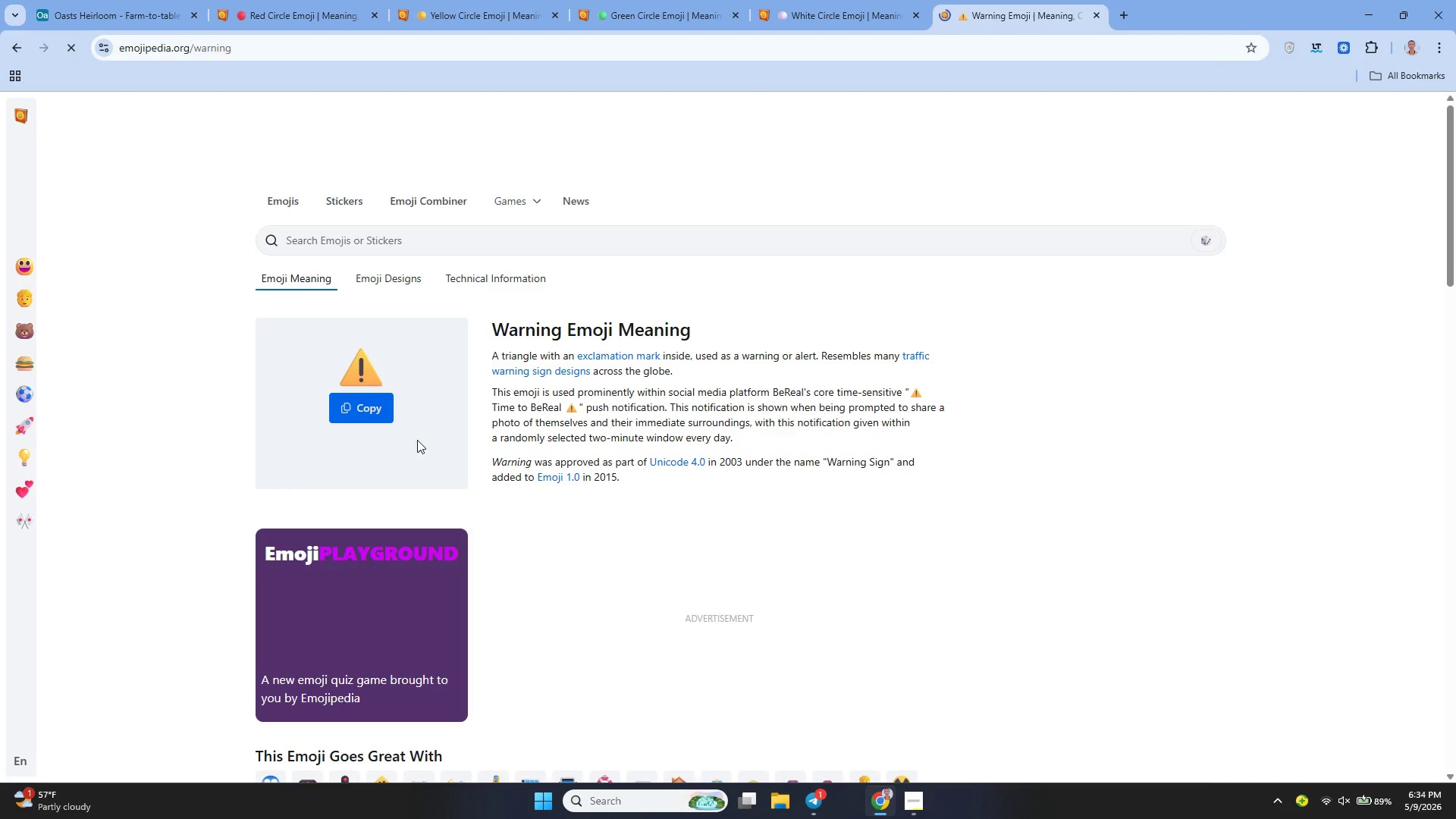 
left_click([366, 400])
 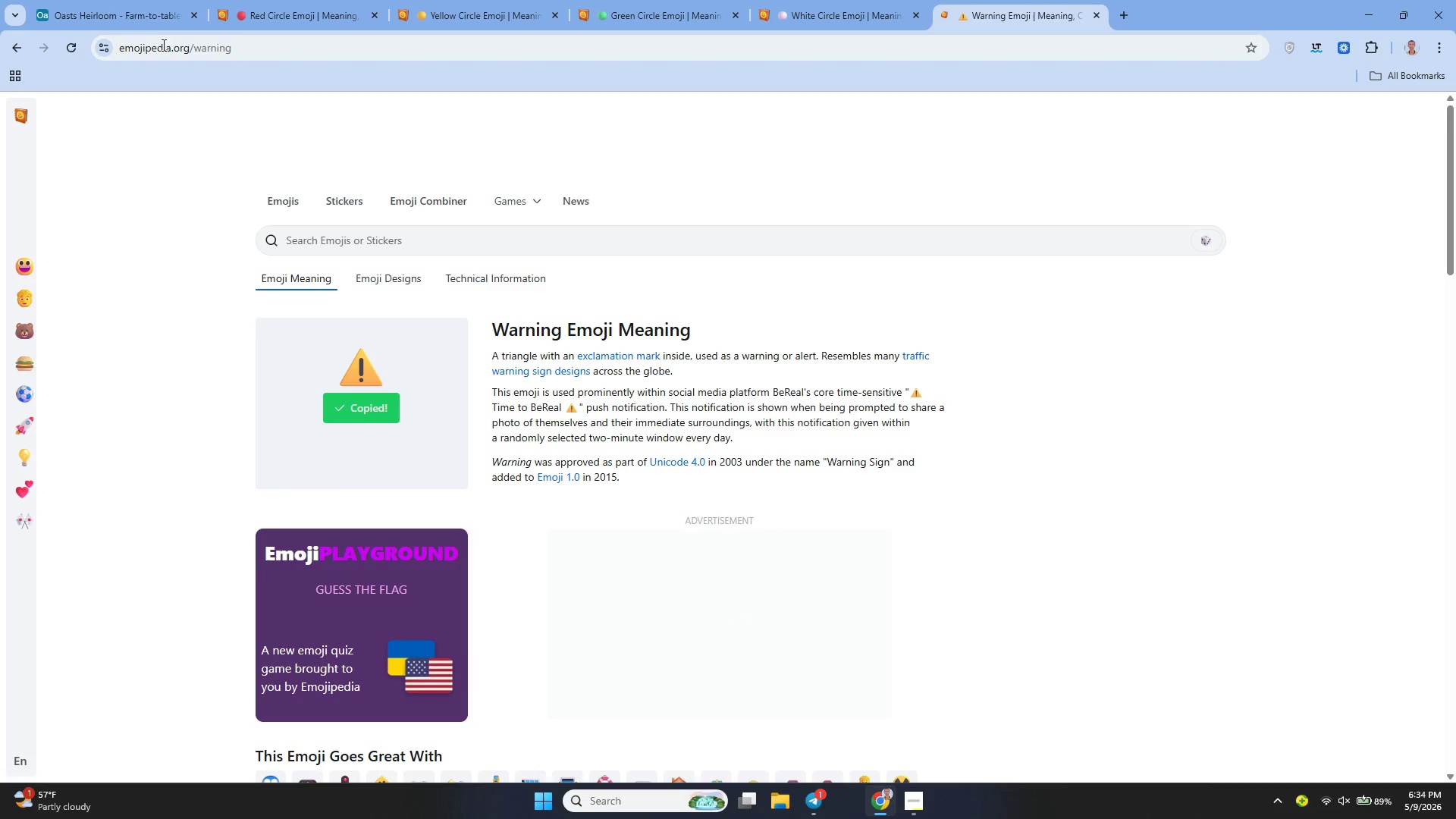 
left_click([145, 27])
 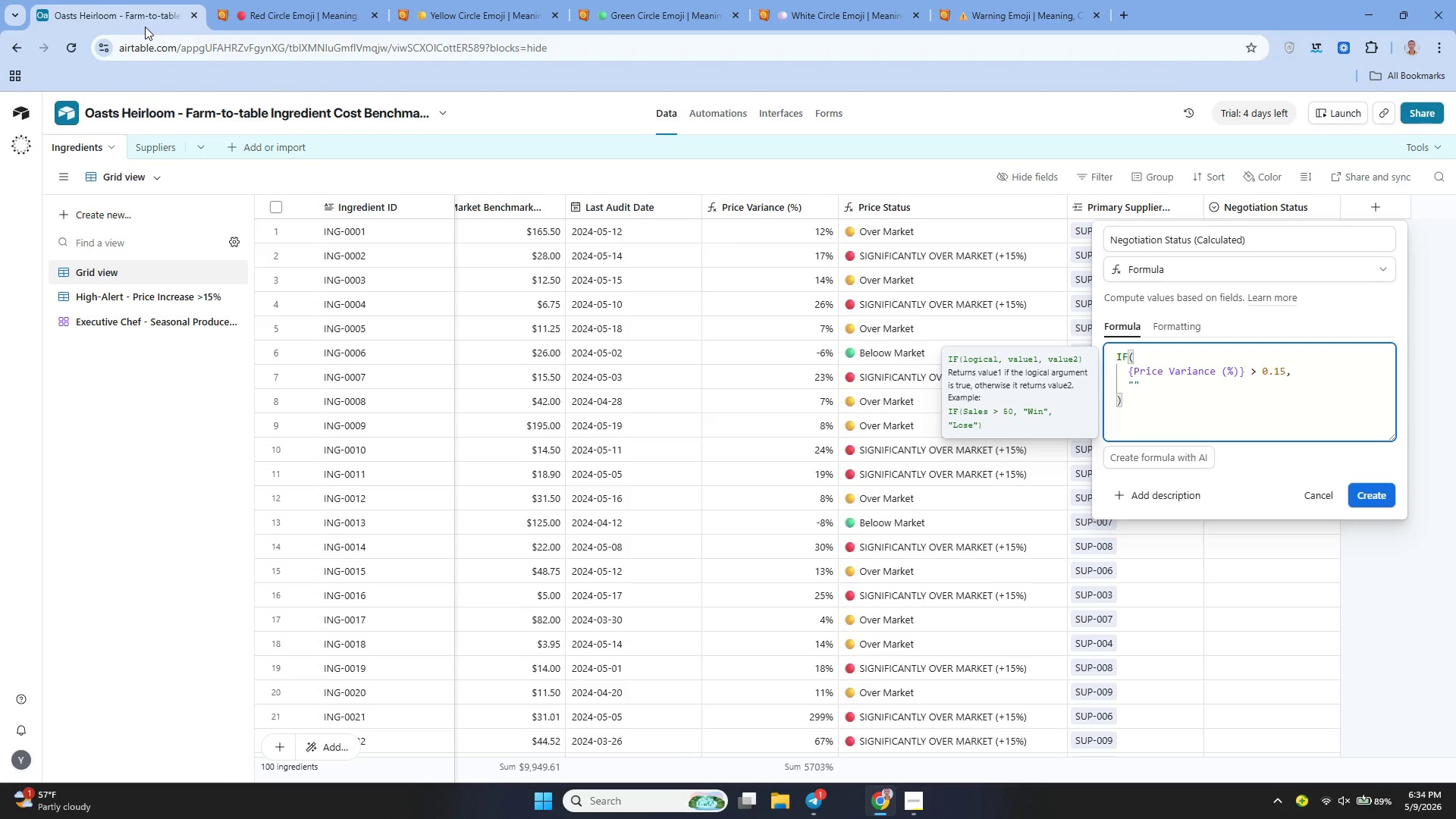 
key(Control+V)
 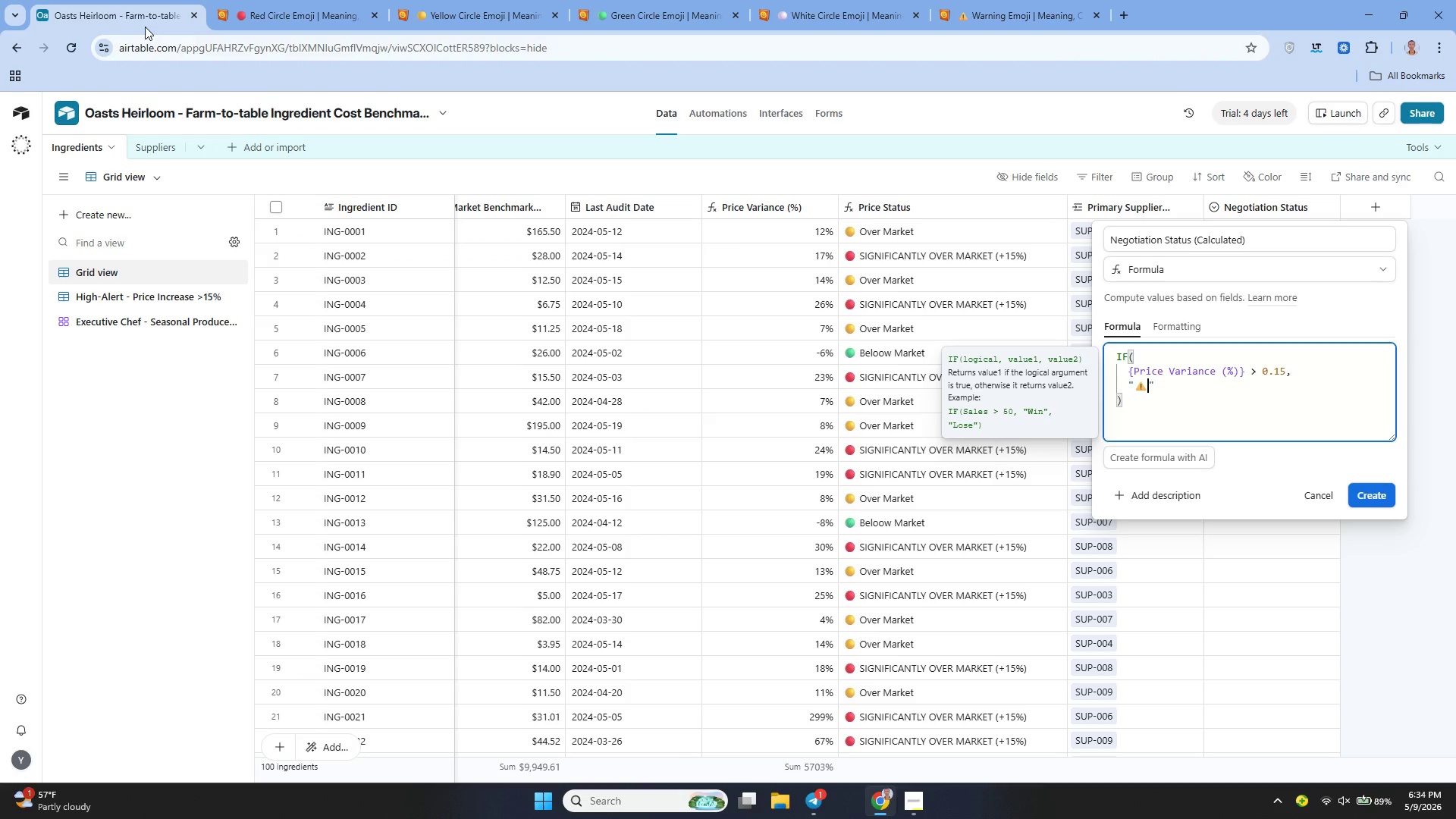 
type( RE-NEGOTIATE - Price Tpp)
key(Backspace)
key(Backspace)
type(oo High)
 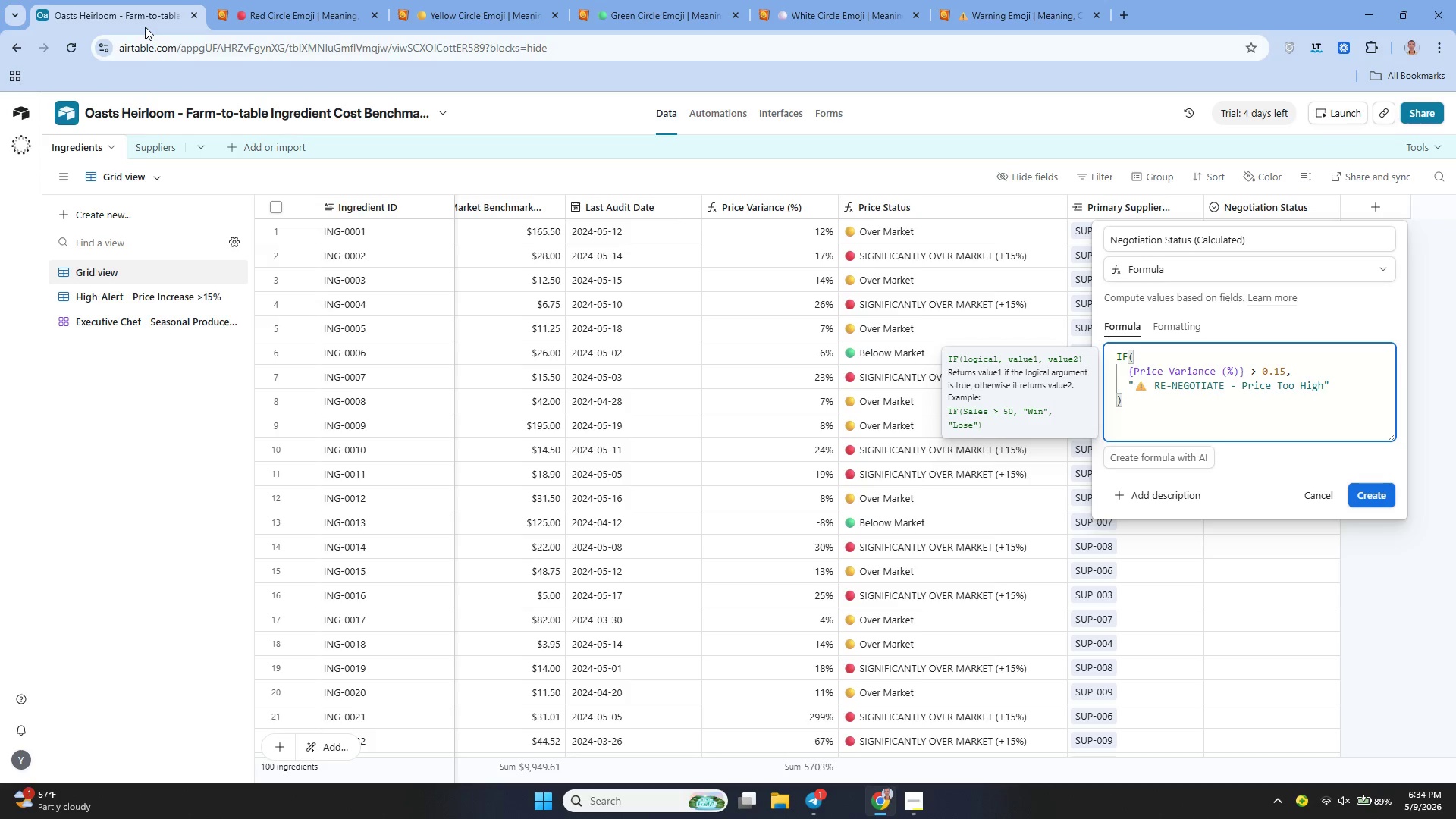 
key(ArrowRight)
 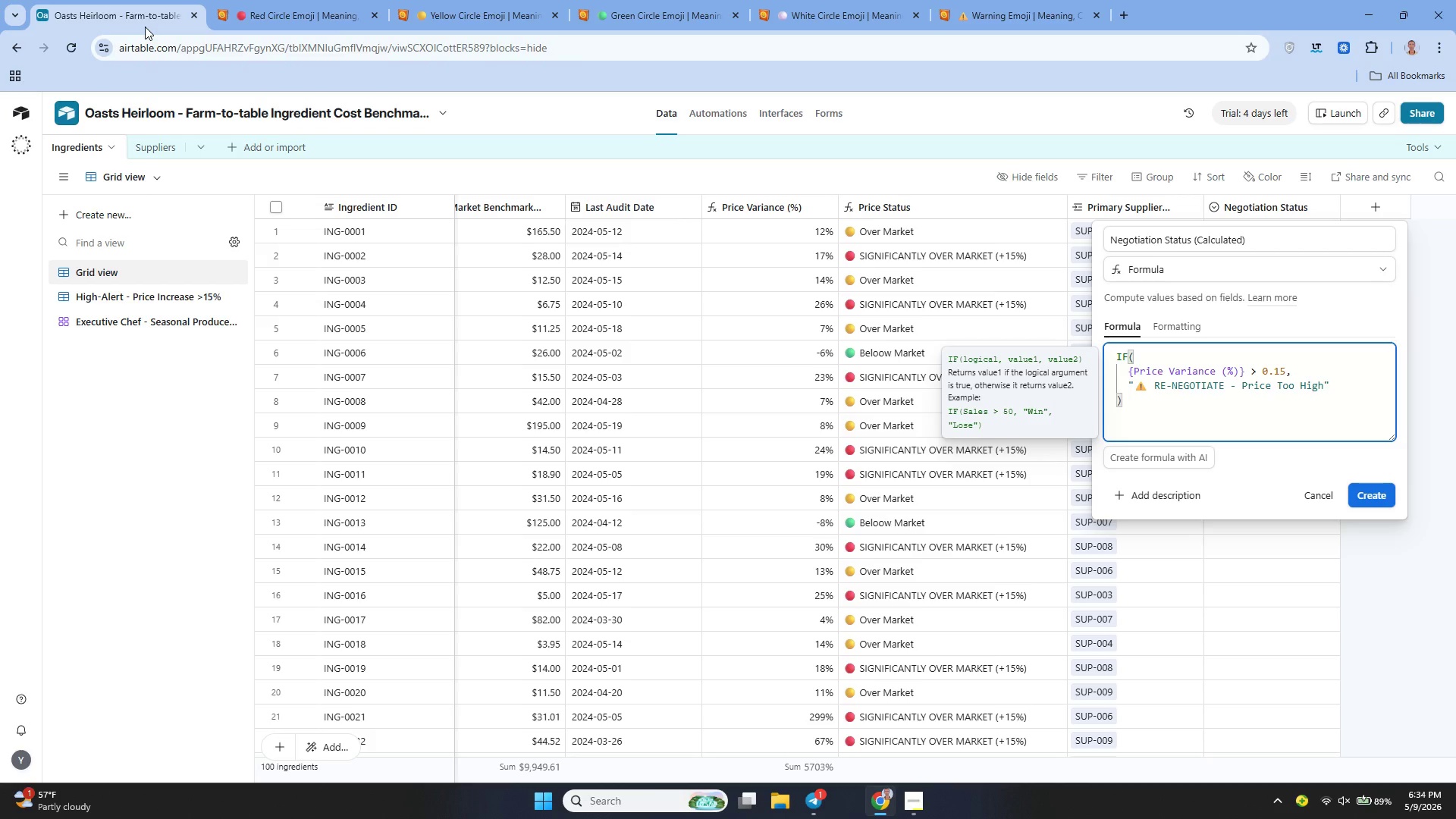 
key(Shift+Enter)
 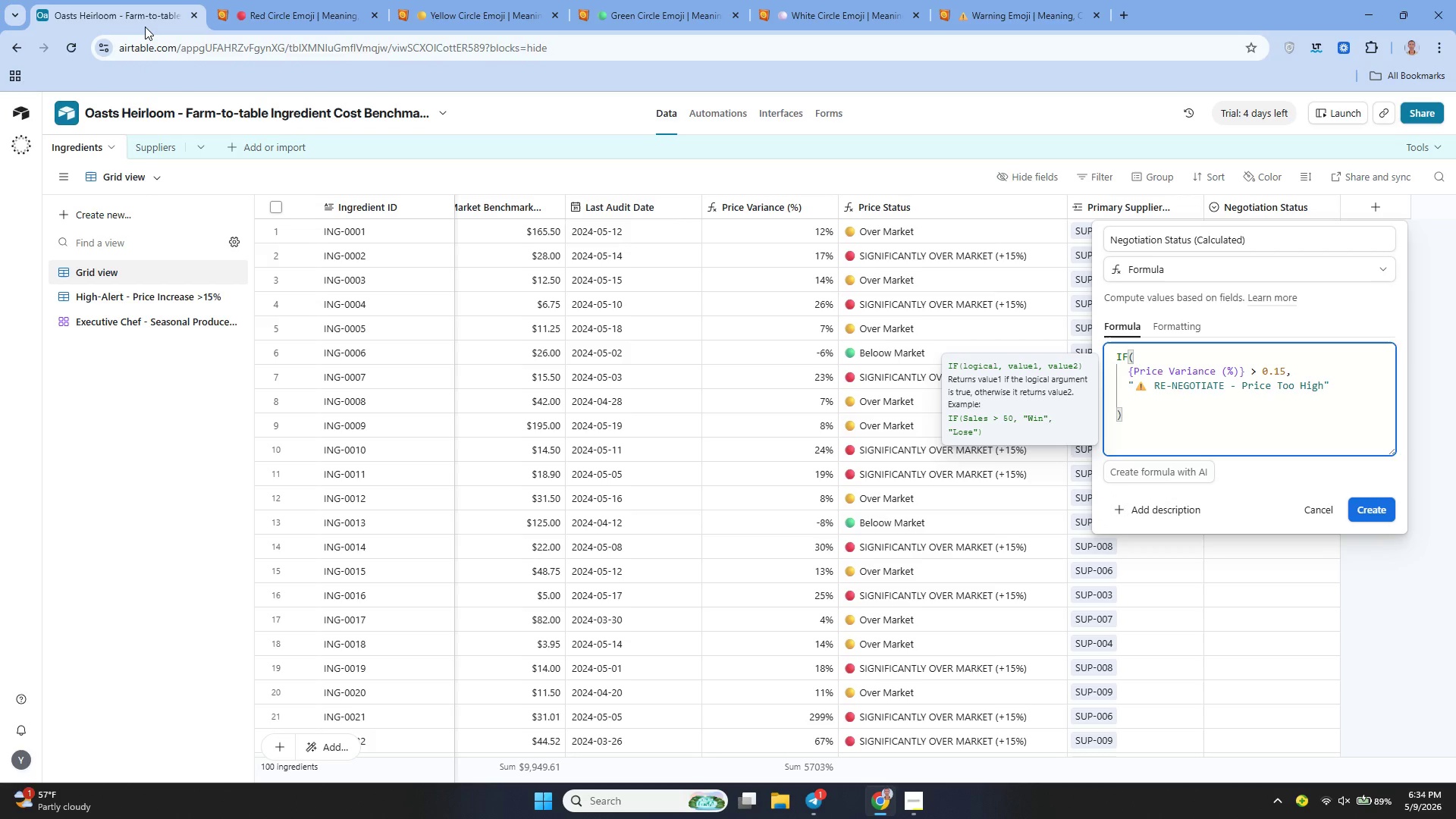 
type(IF()
 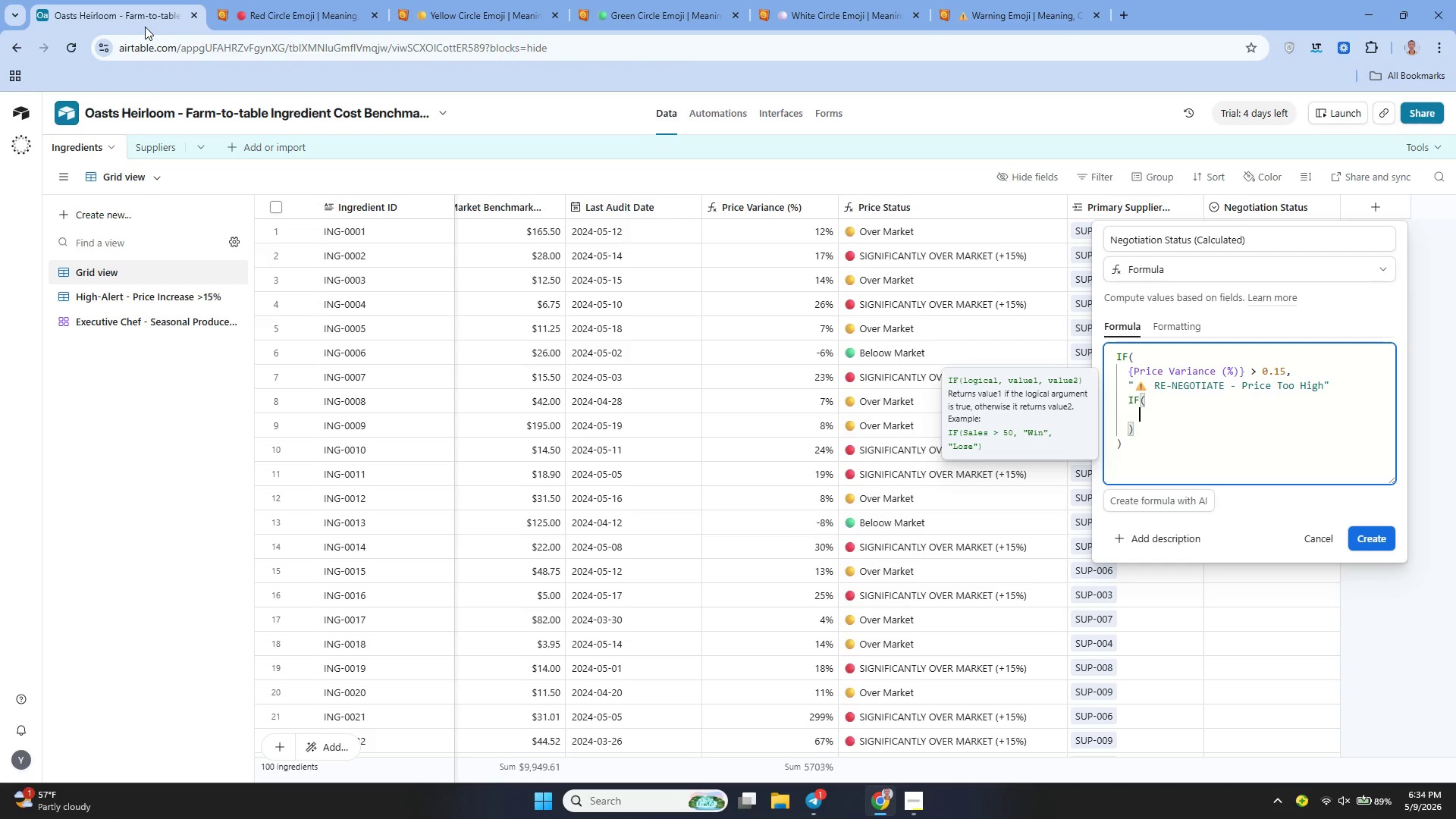 
 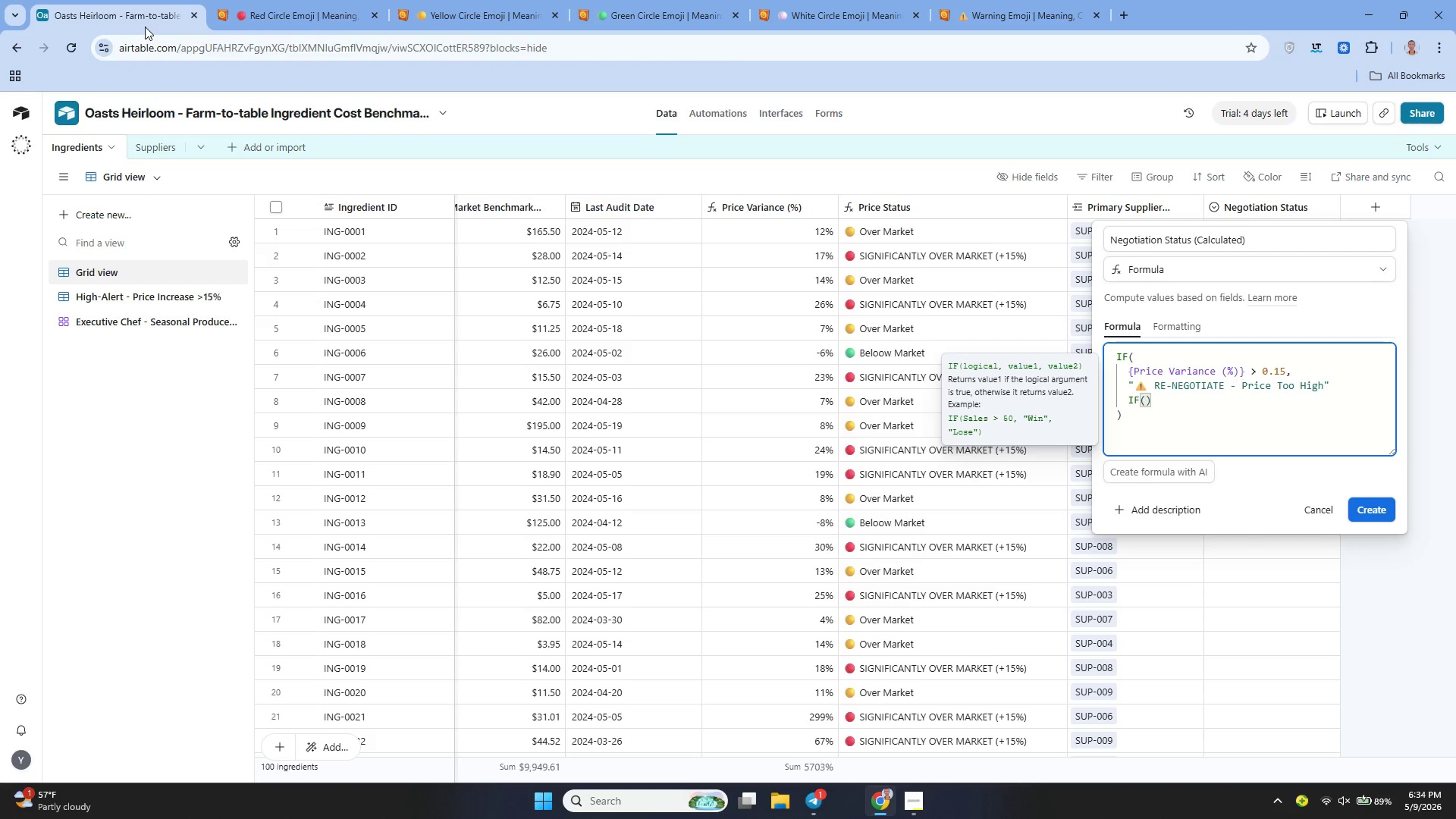 
key(Shift+Enter)
 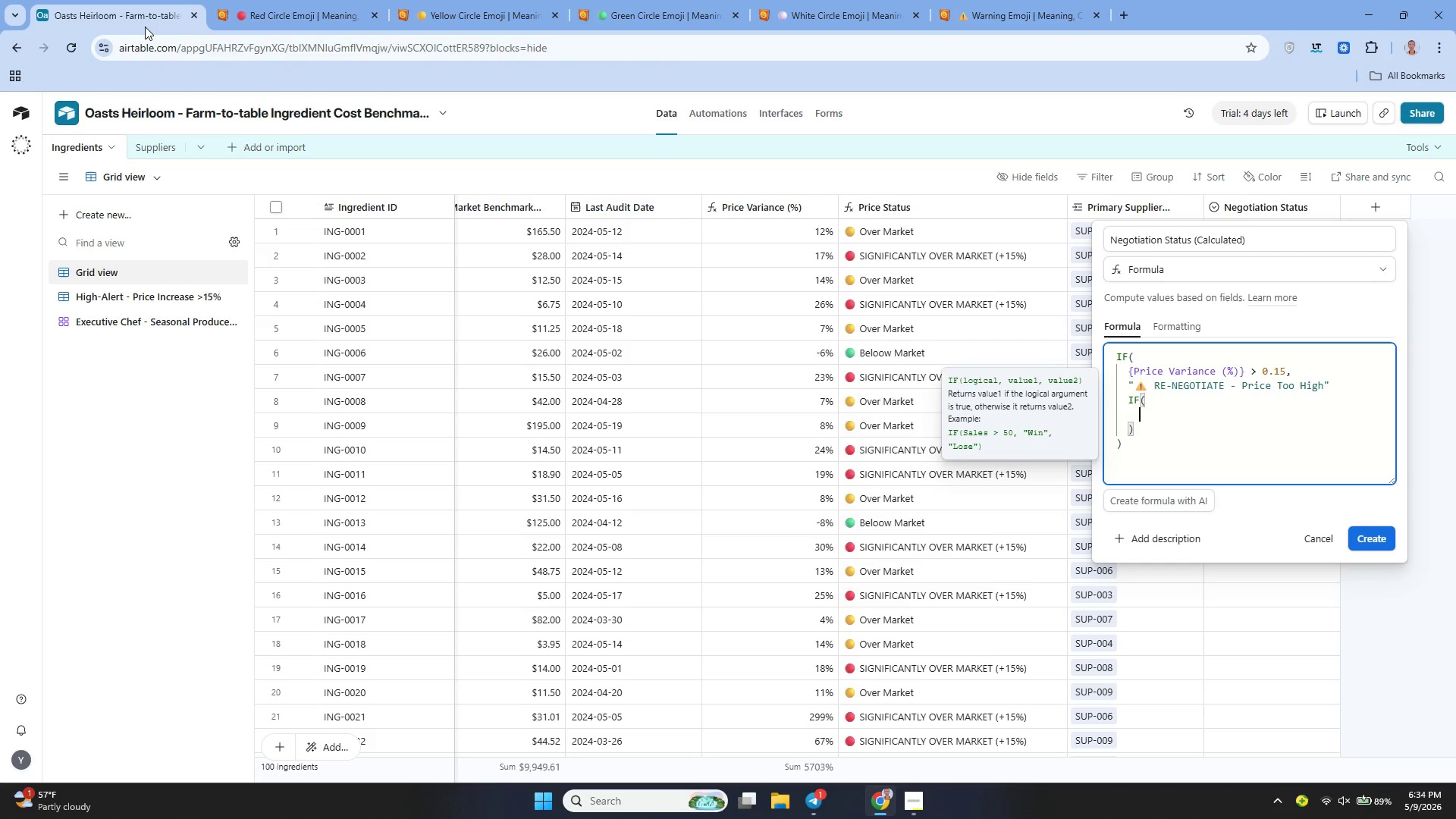 
type({Price Variance (%)
 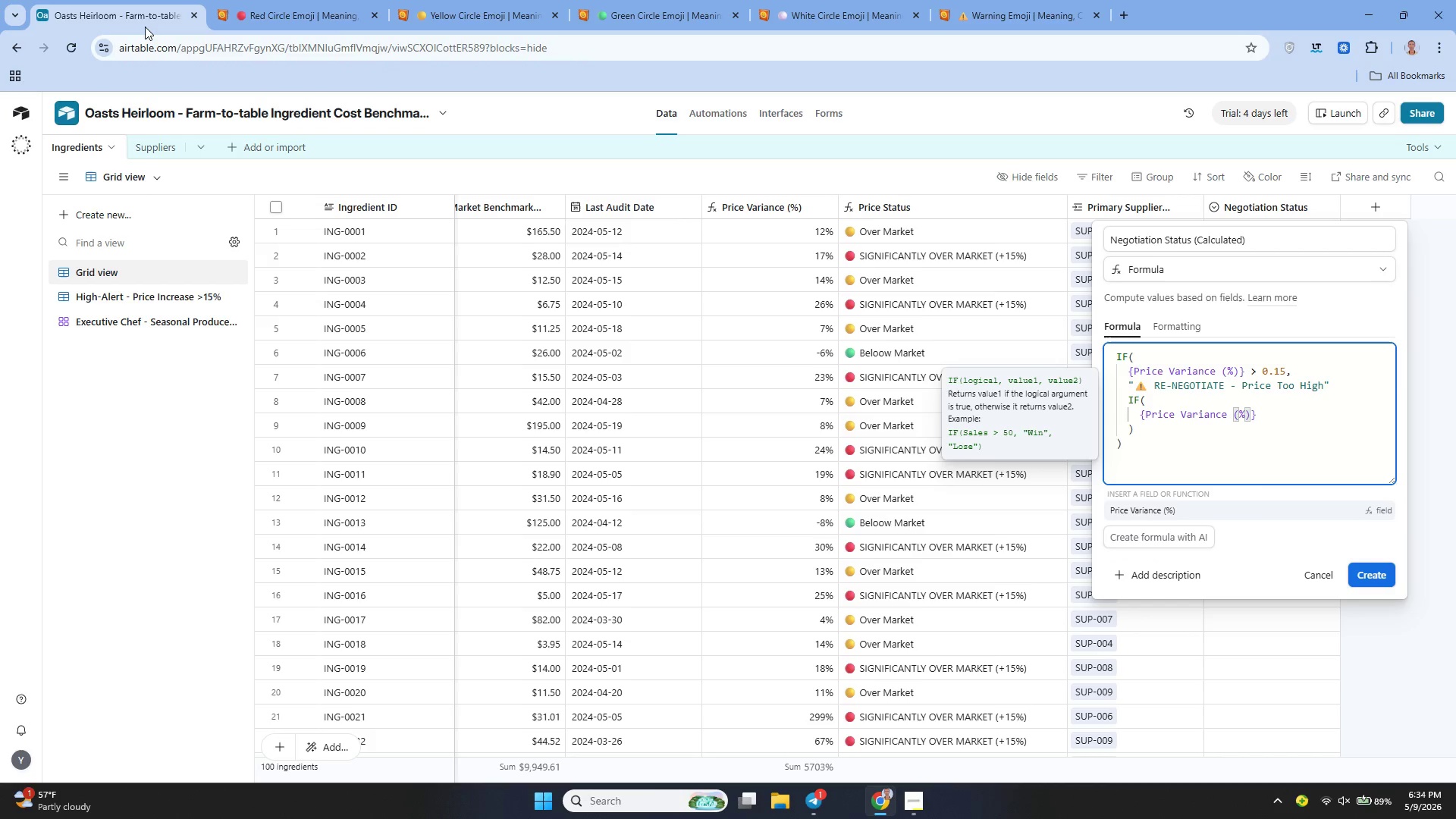 
key(ArrowRight)
 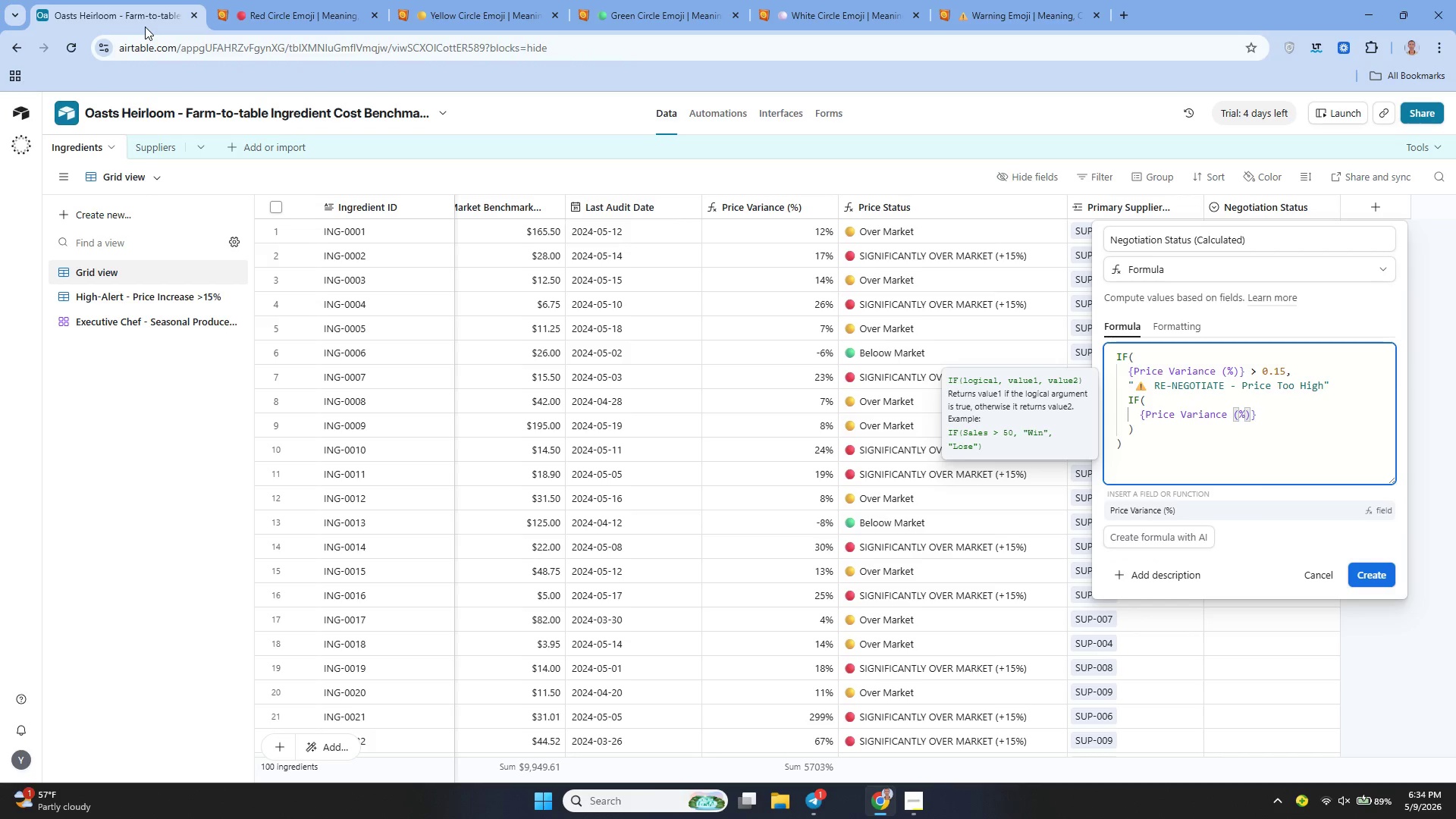 
key(Space)
 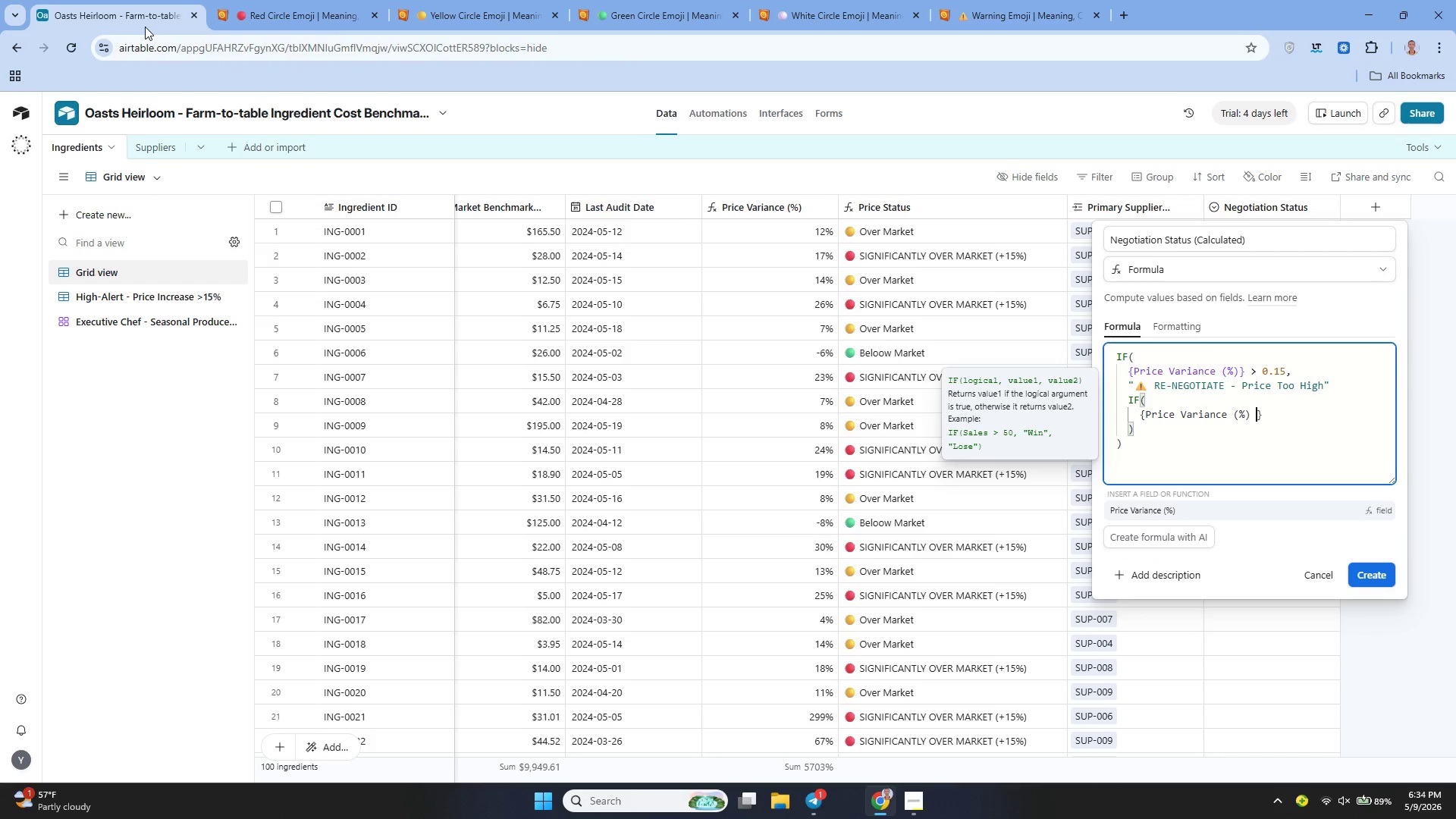 
key(Shift+Period)
 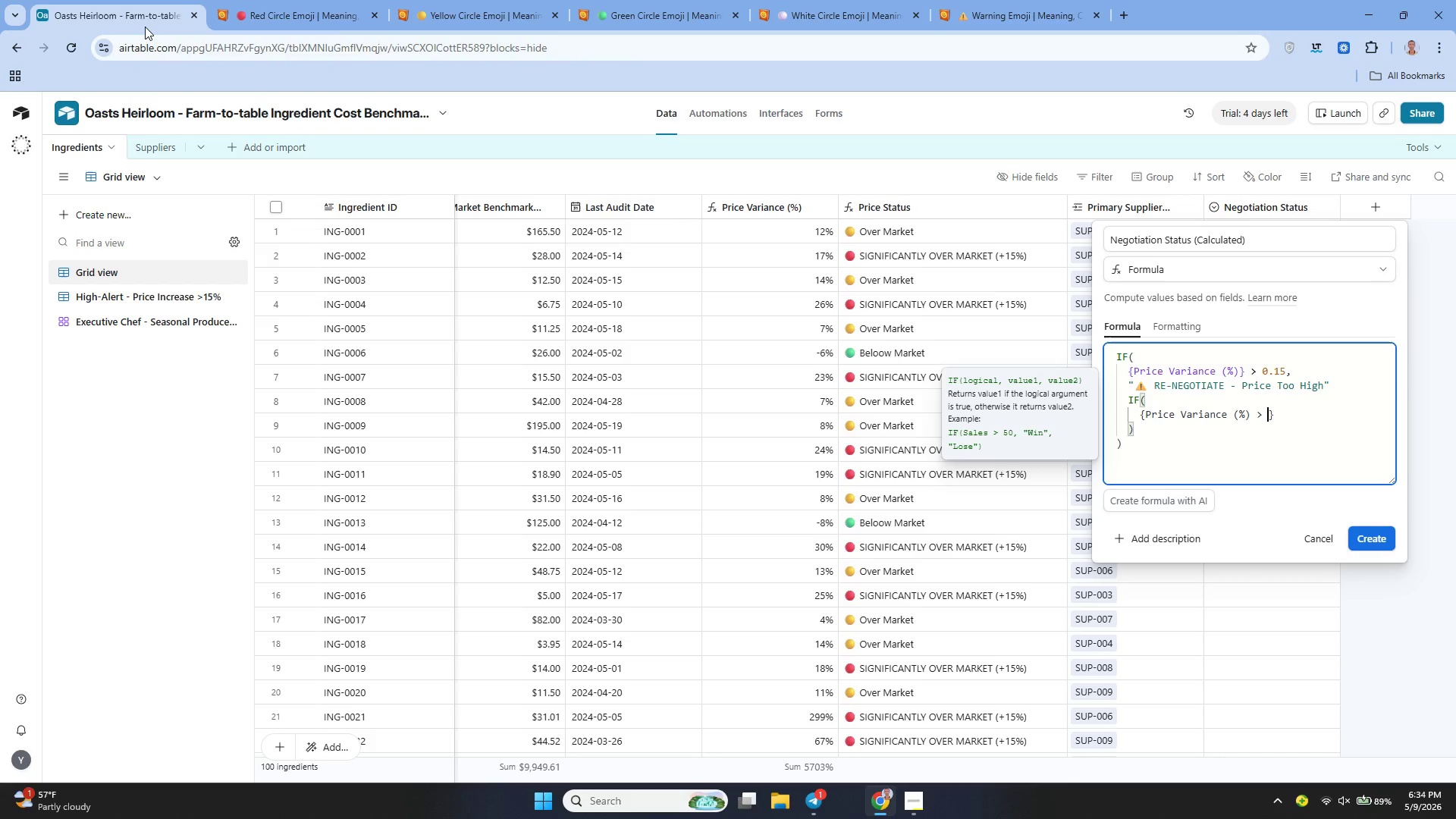 
key(Shift+Space)
 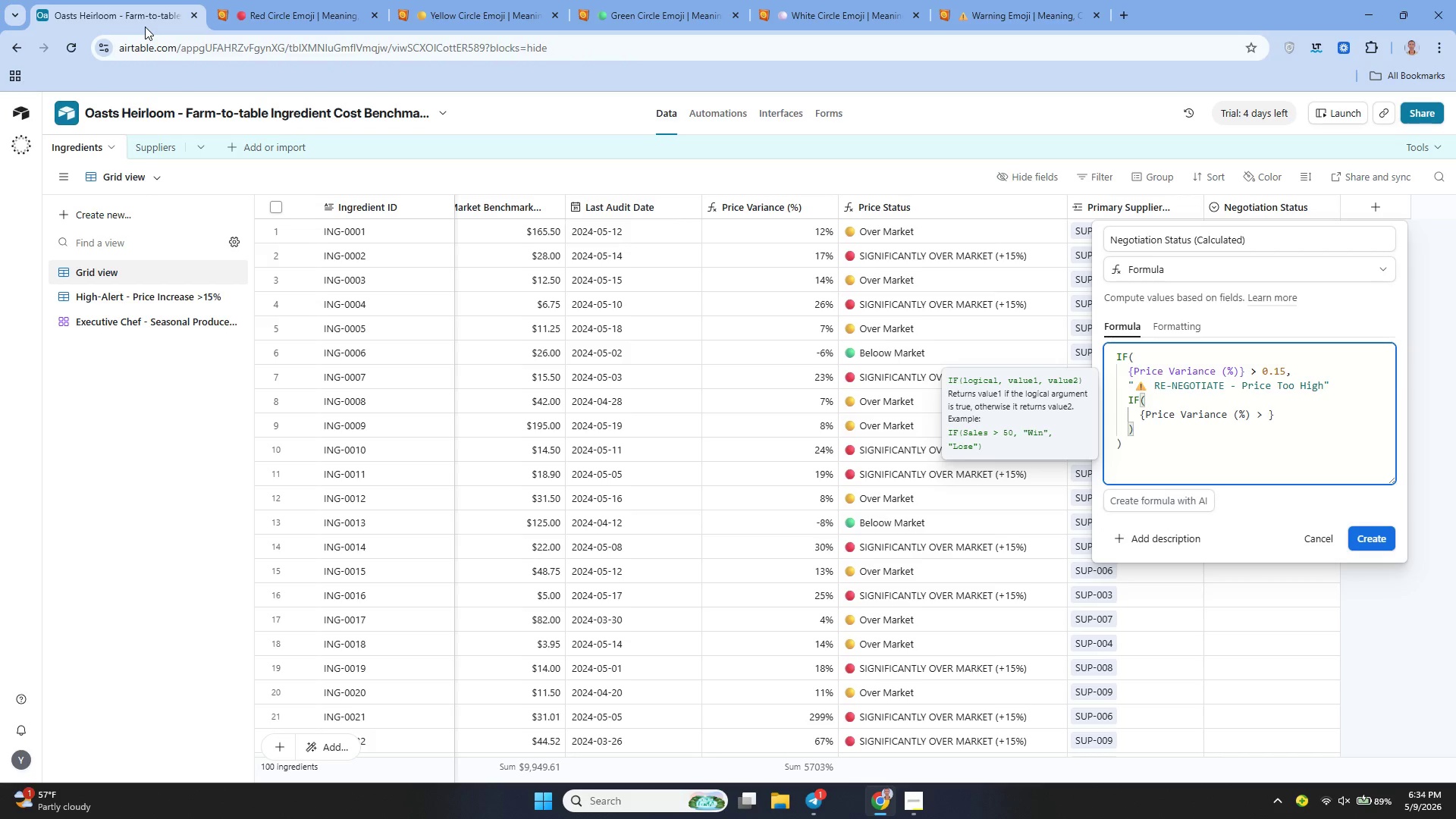 
key(0)
 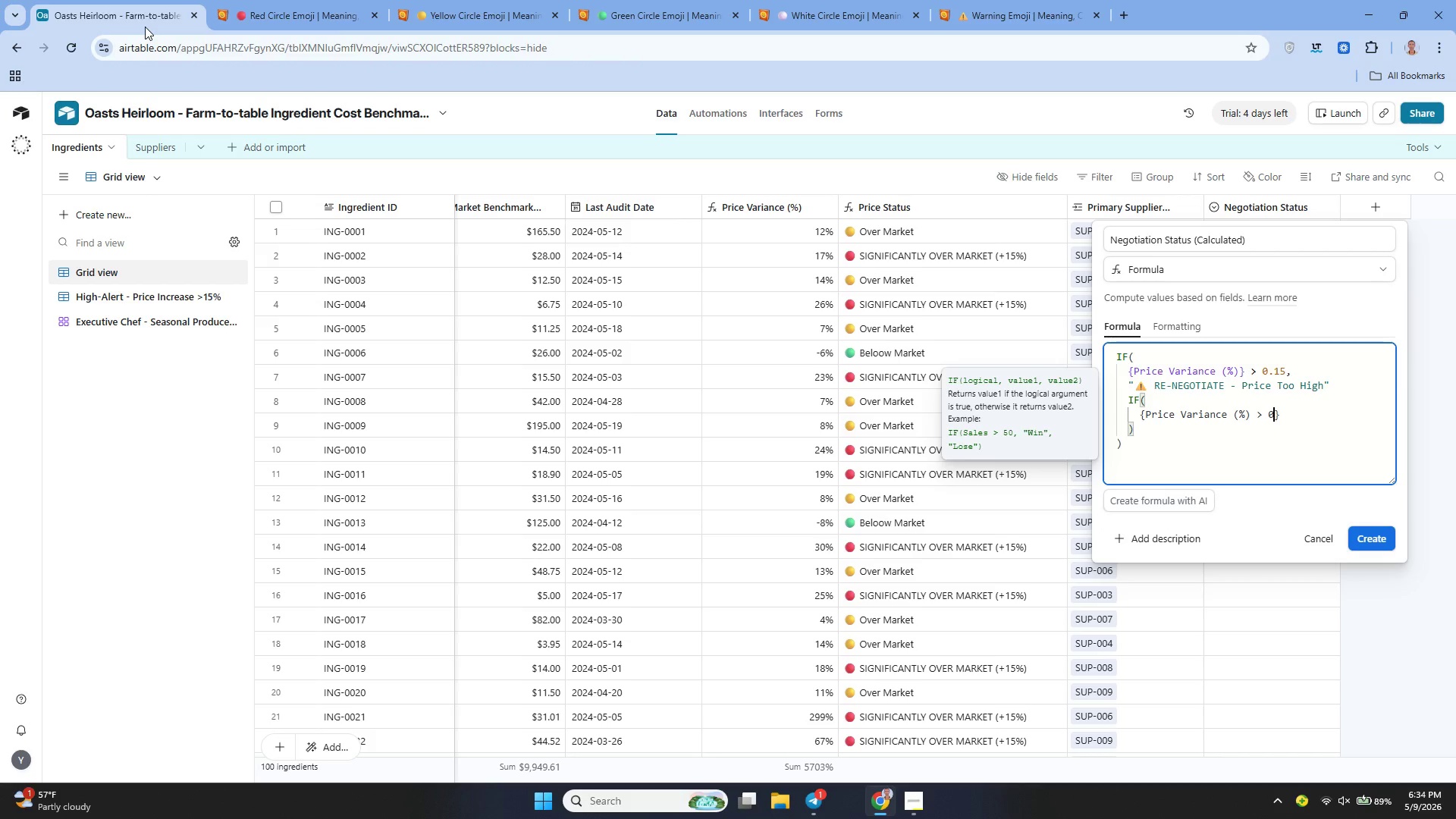 
key(ArrowRight)
 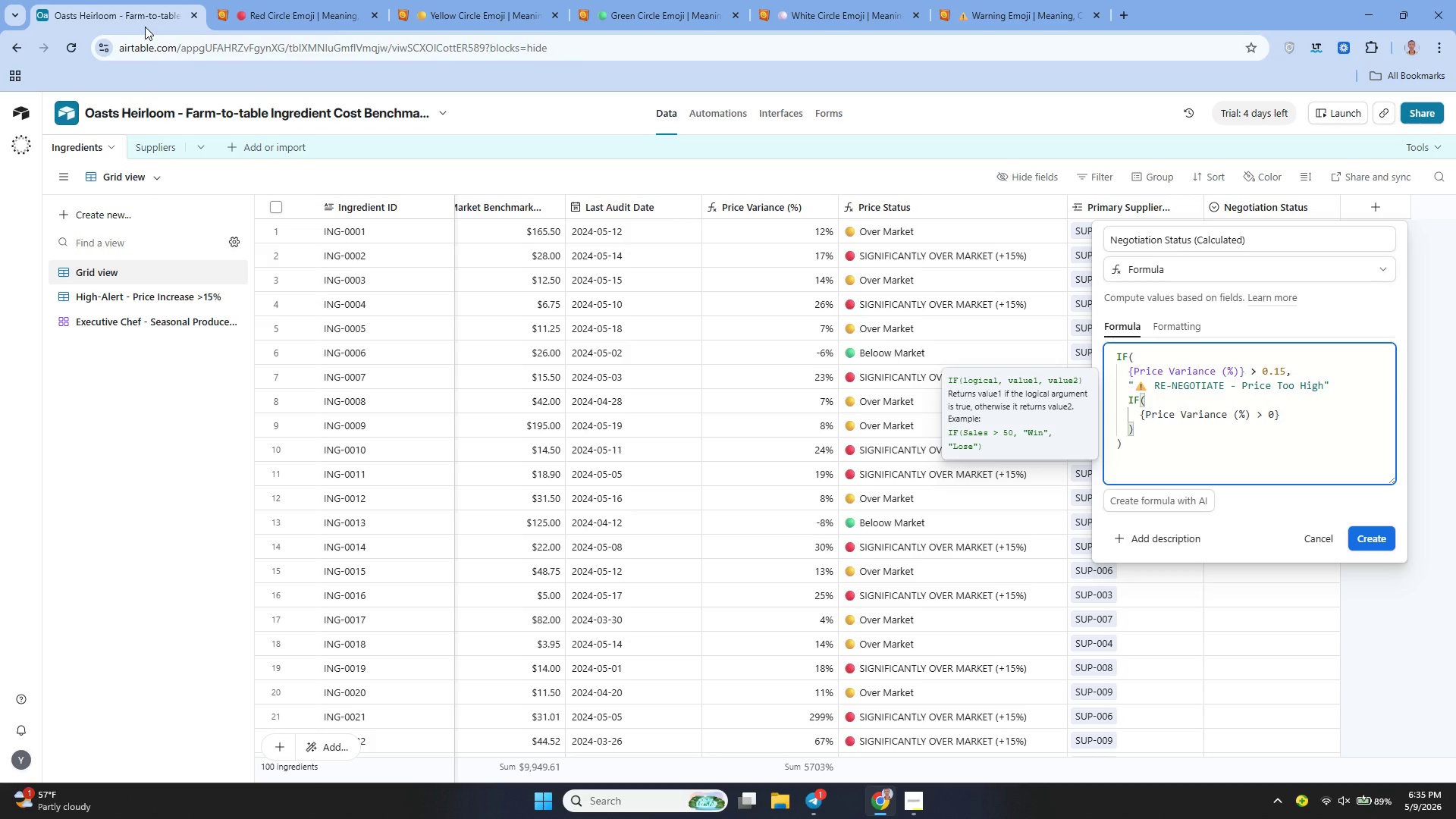 
key(Comma)
 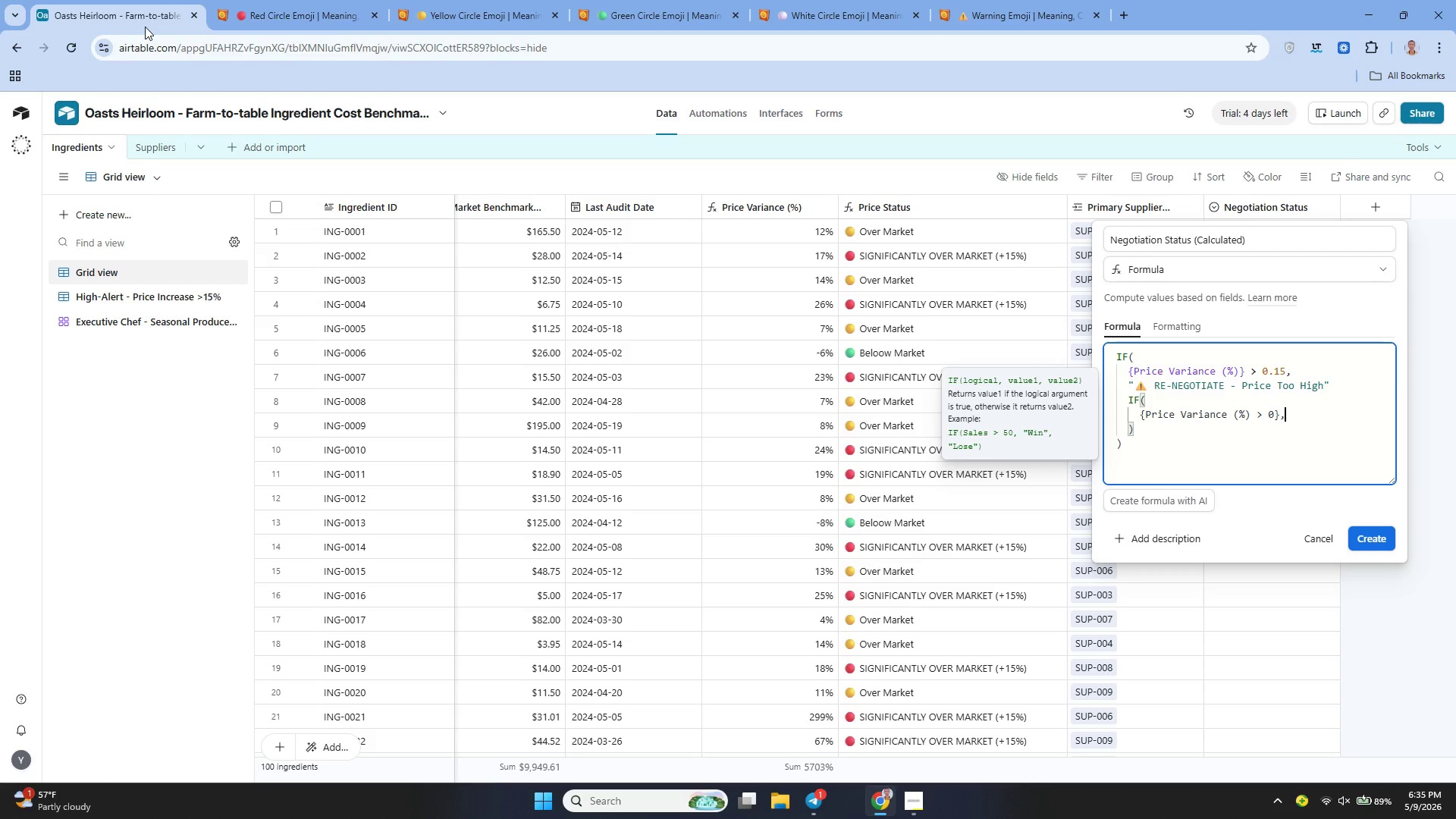 
key(Shift+Enter)
 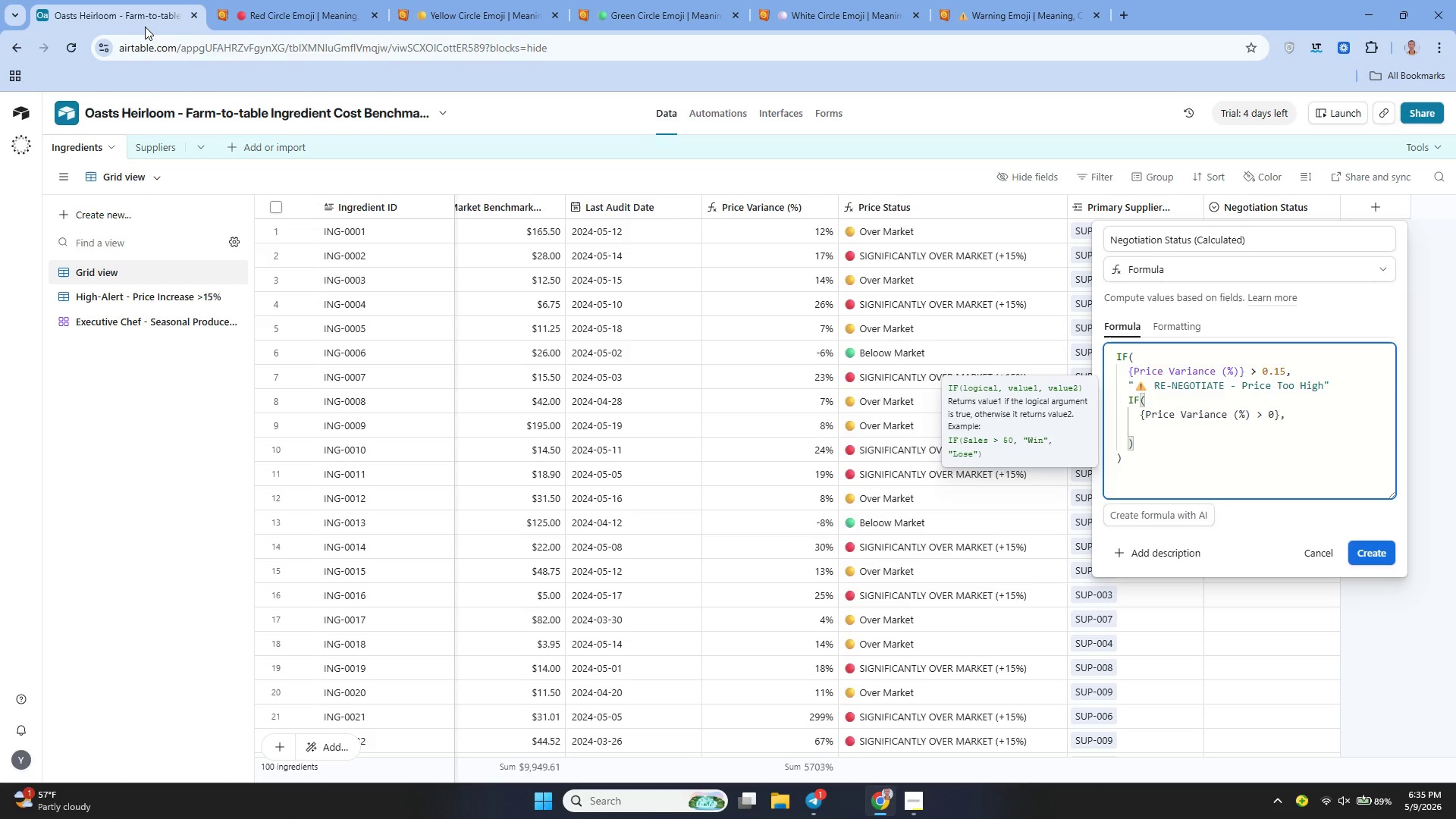 
type("Monitor - Above Market)
 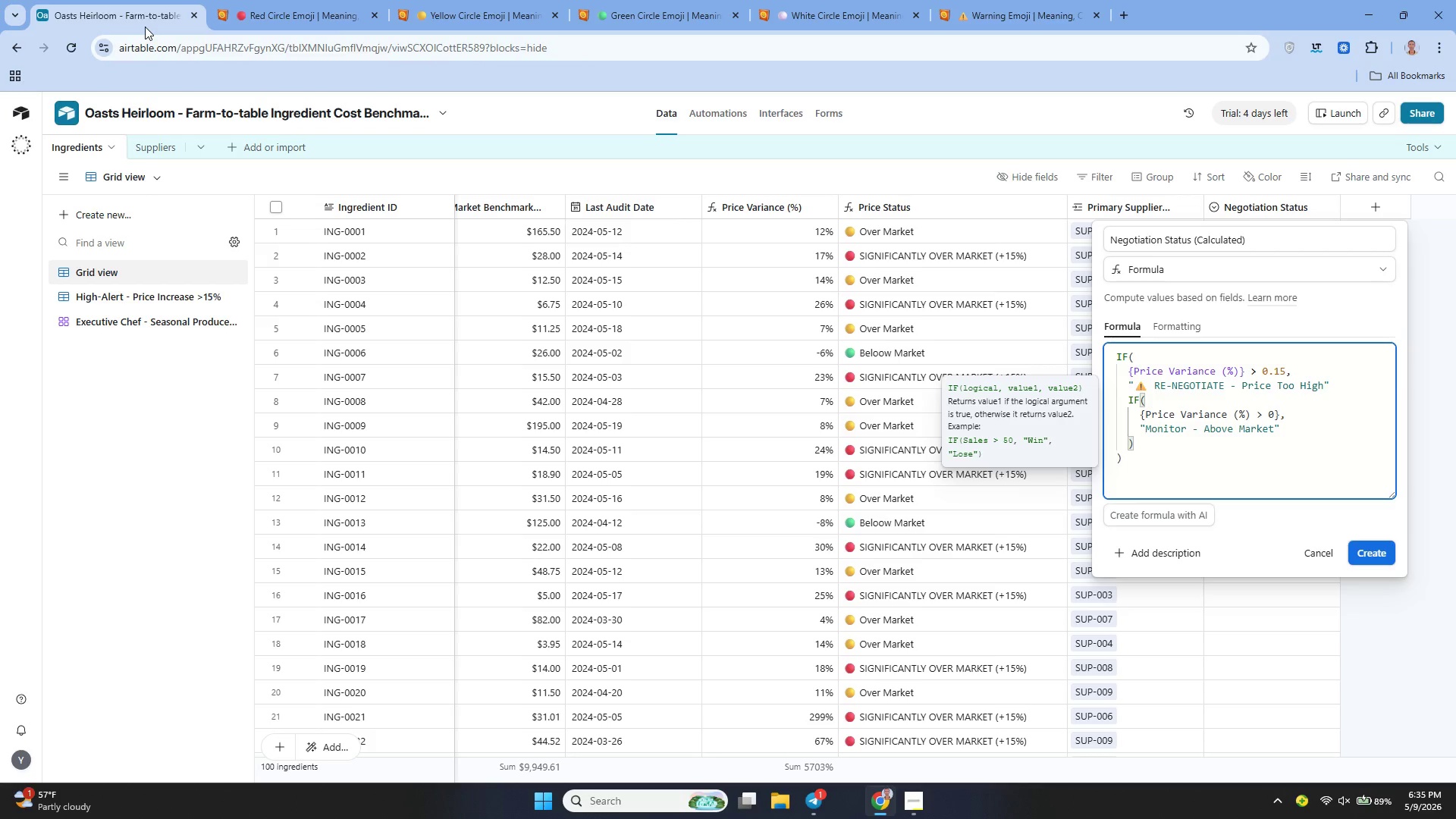 
key(ArrowRight)
 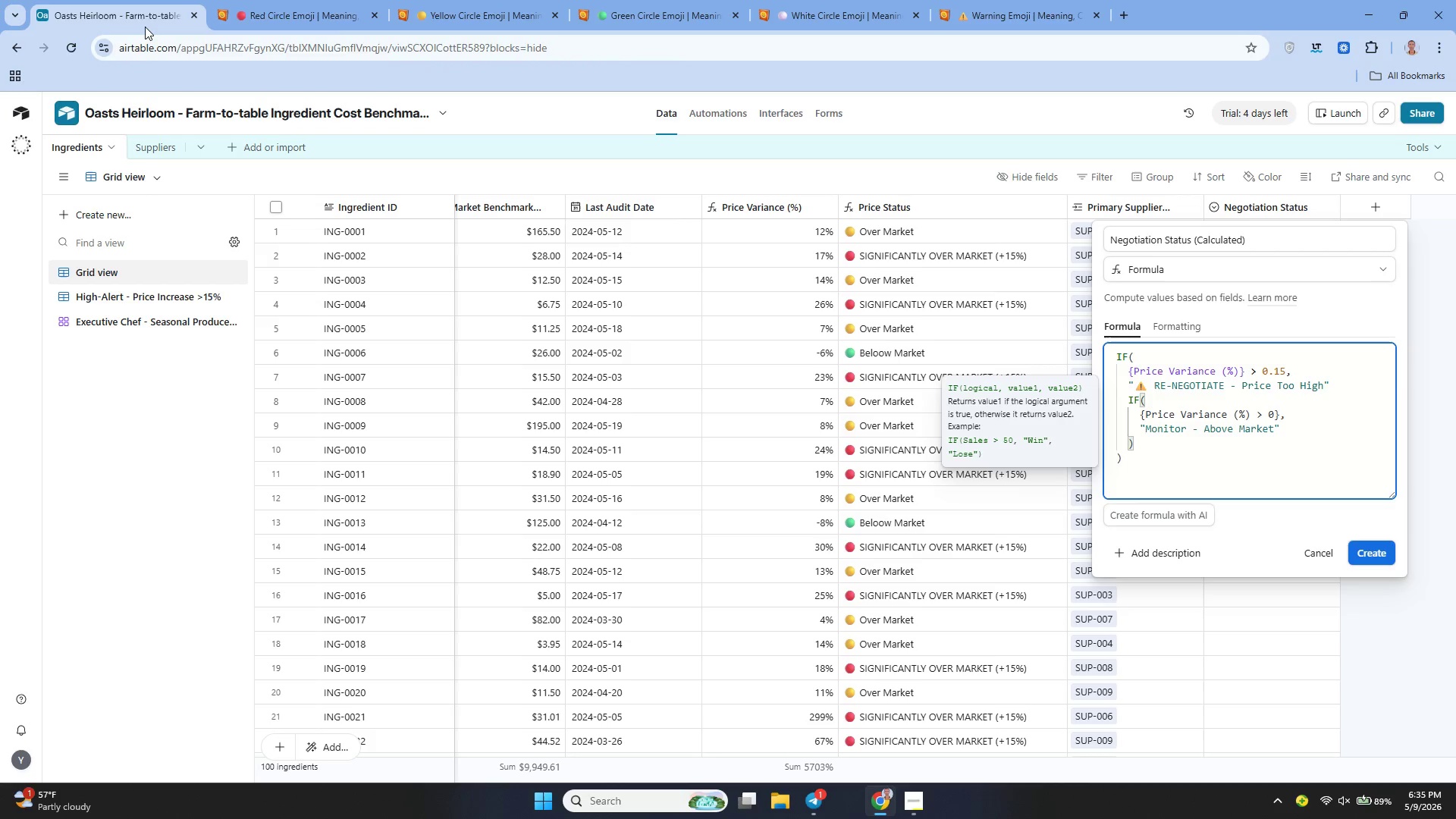 
key(Comma)
 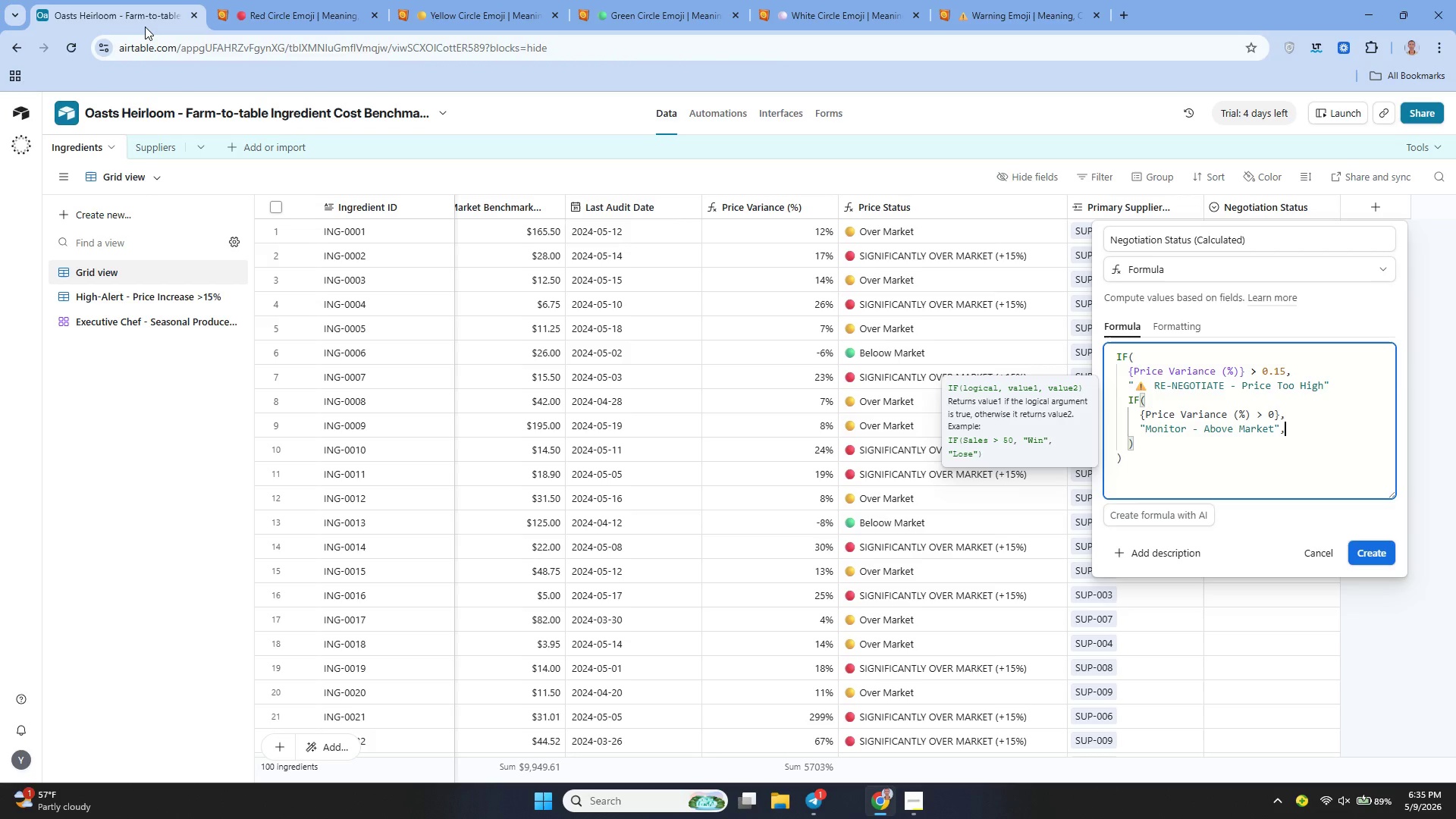 
key(Shift+ShiftRight)
 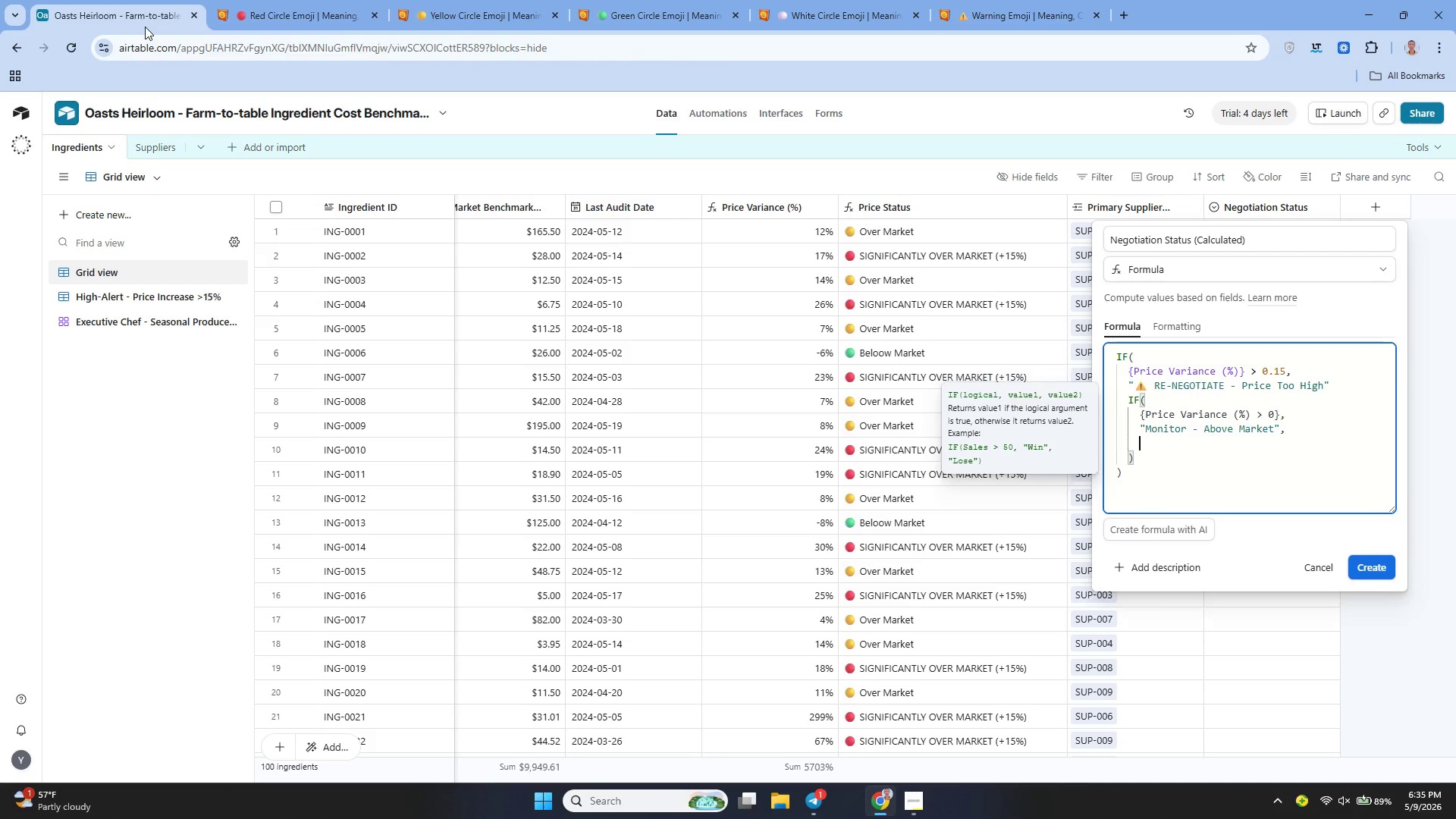 
key(Shift+Enter)
 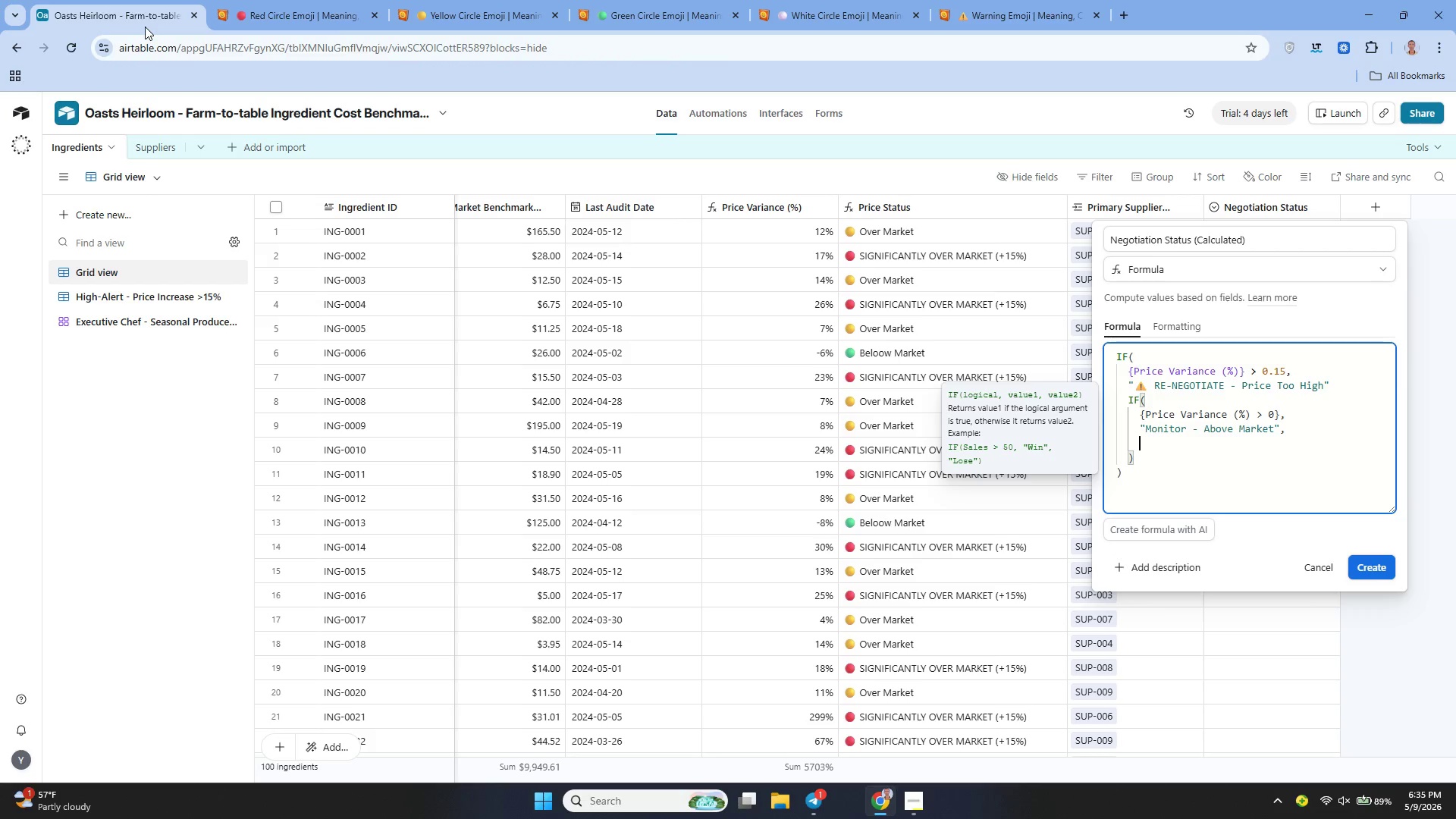 
type("Good Value - Below Market)
 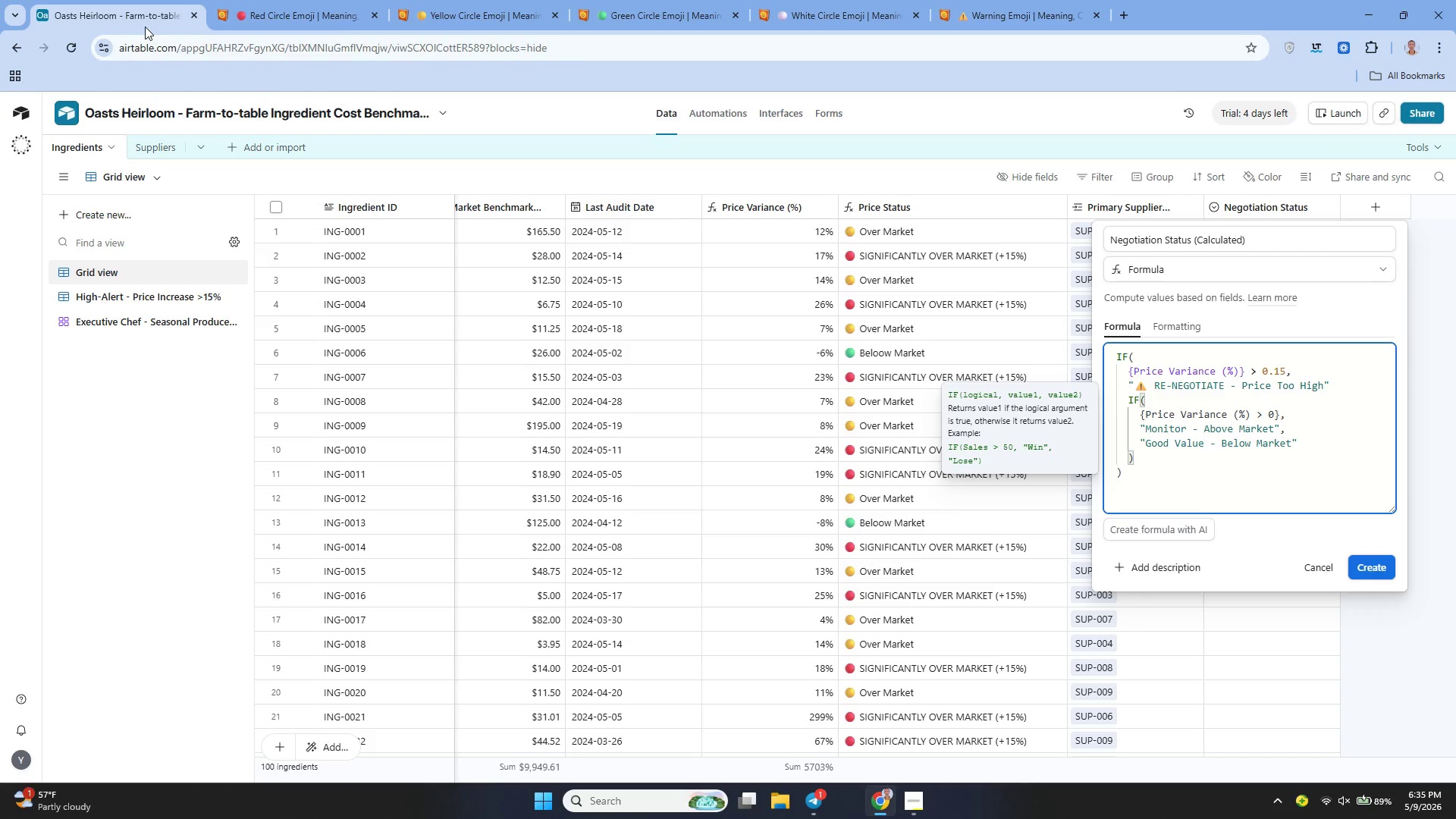 
key(ArrowRight)
 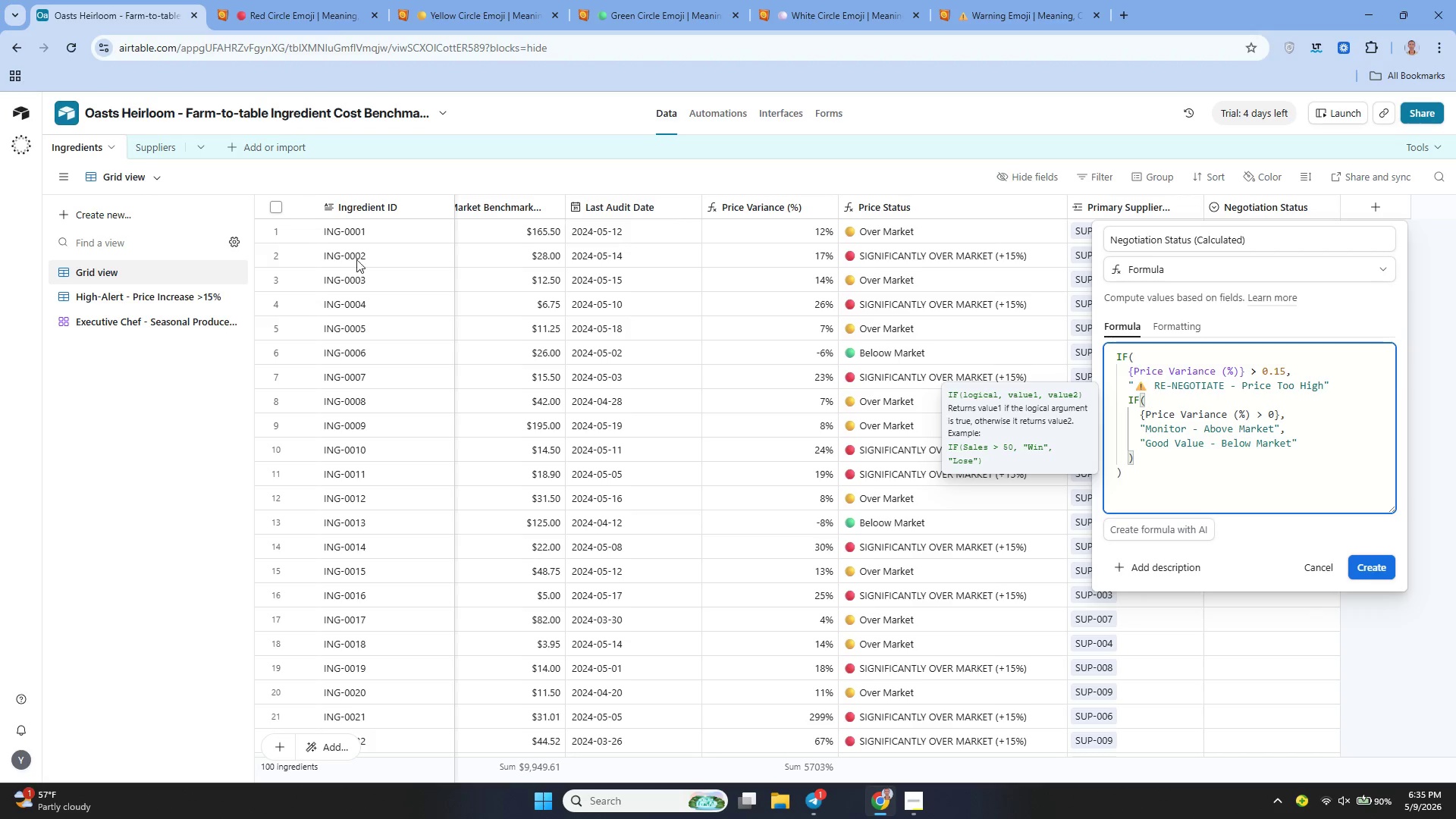 
wait(7.91)
 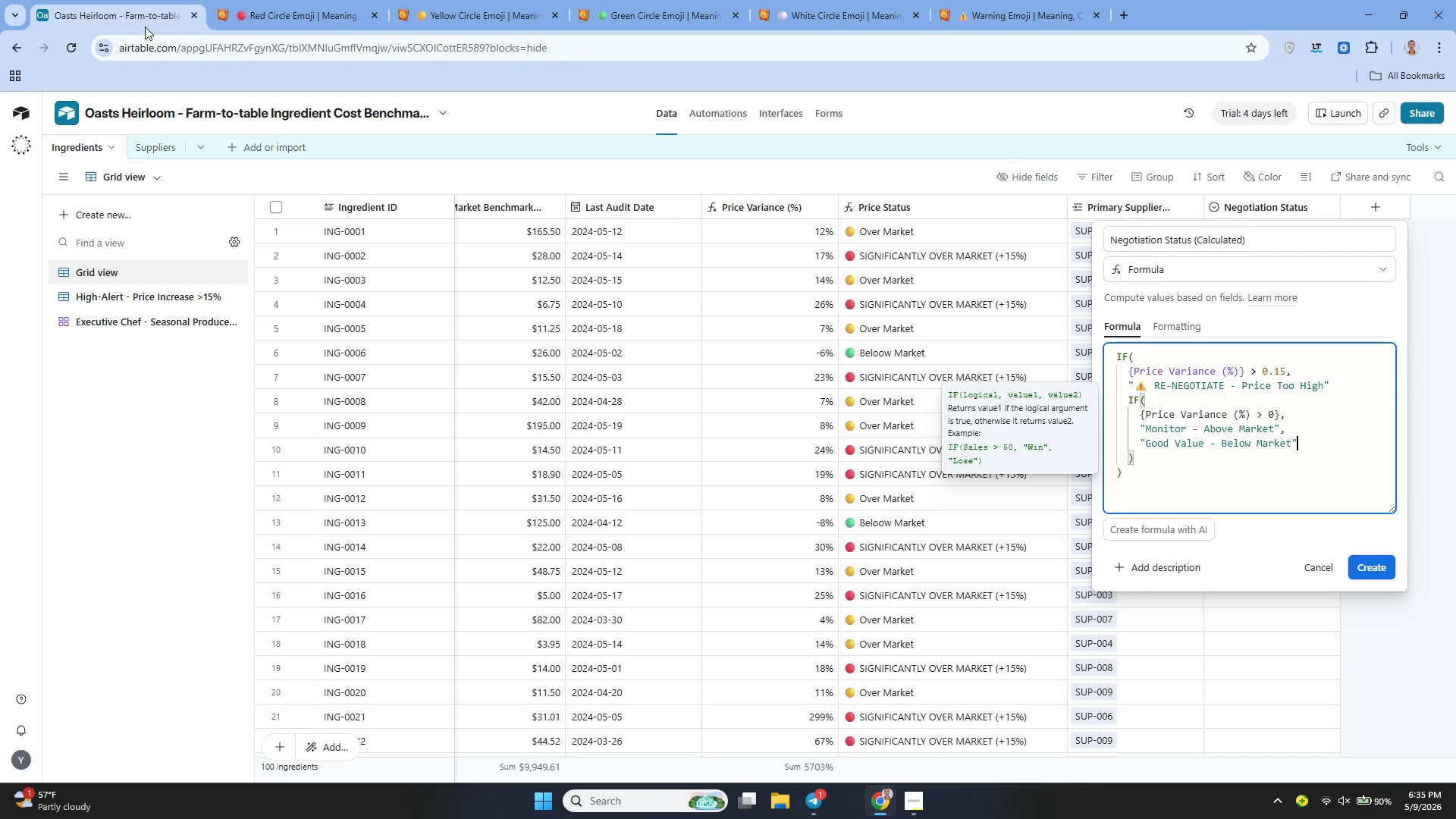 
left_click([1368, 564])
 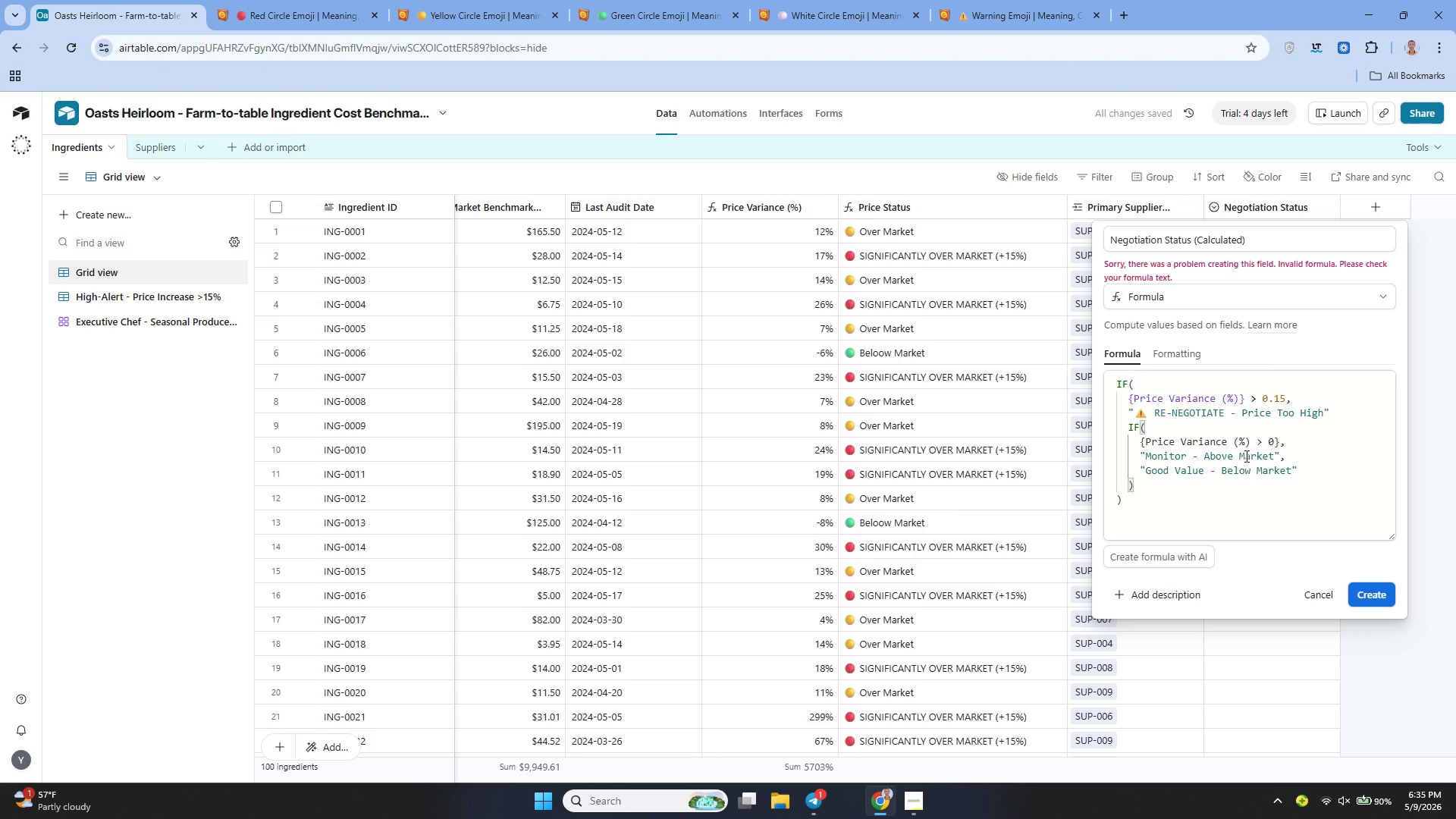 
wait(6.27)
 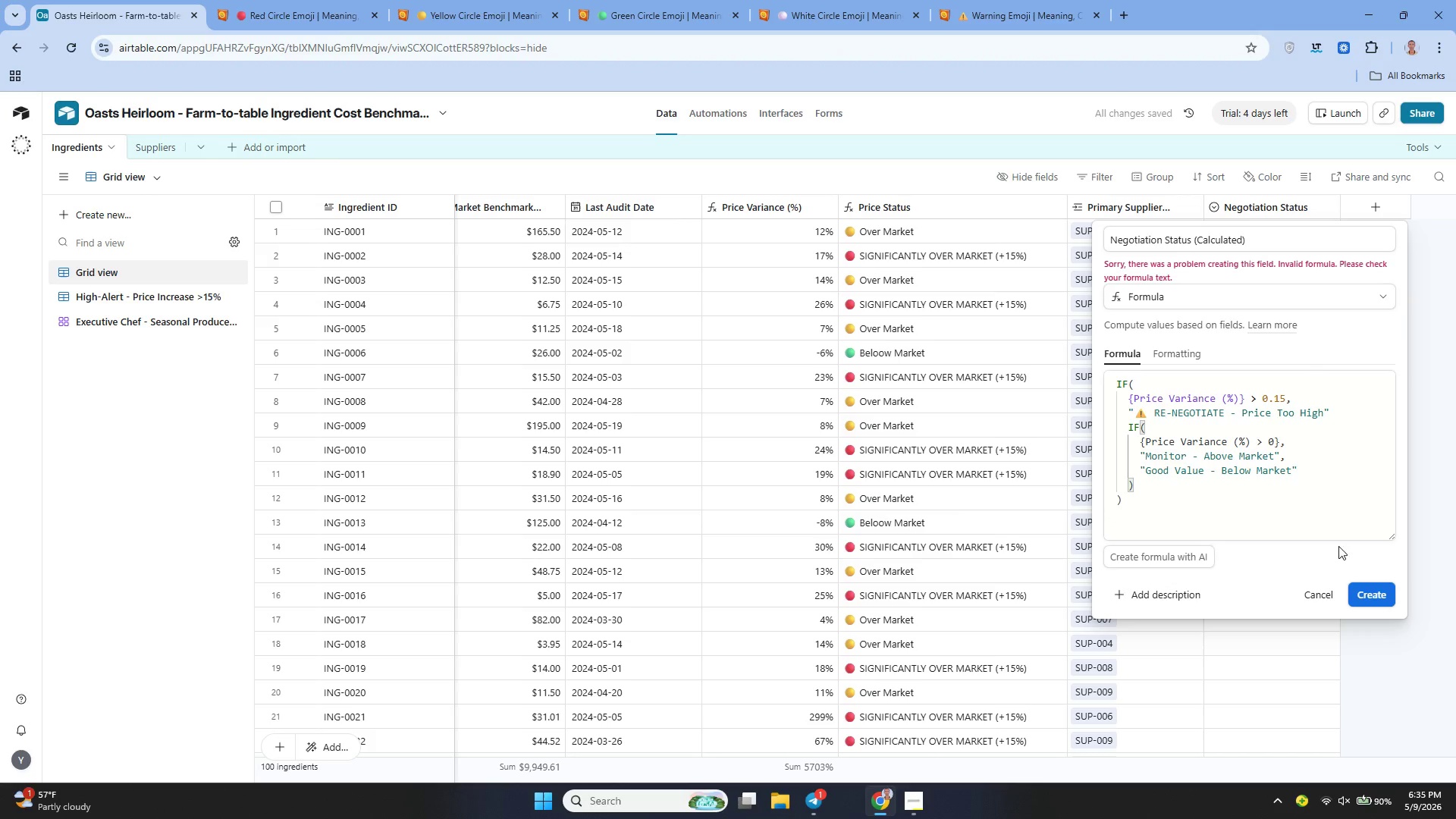 
left_click([1210, 443])
 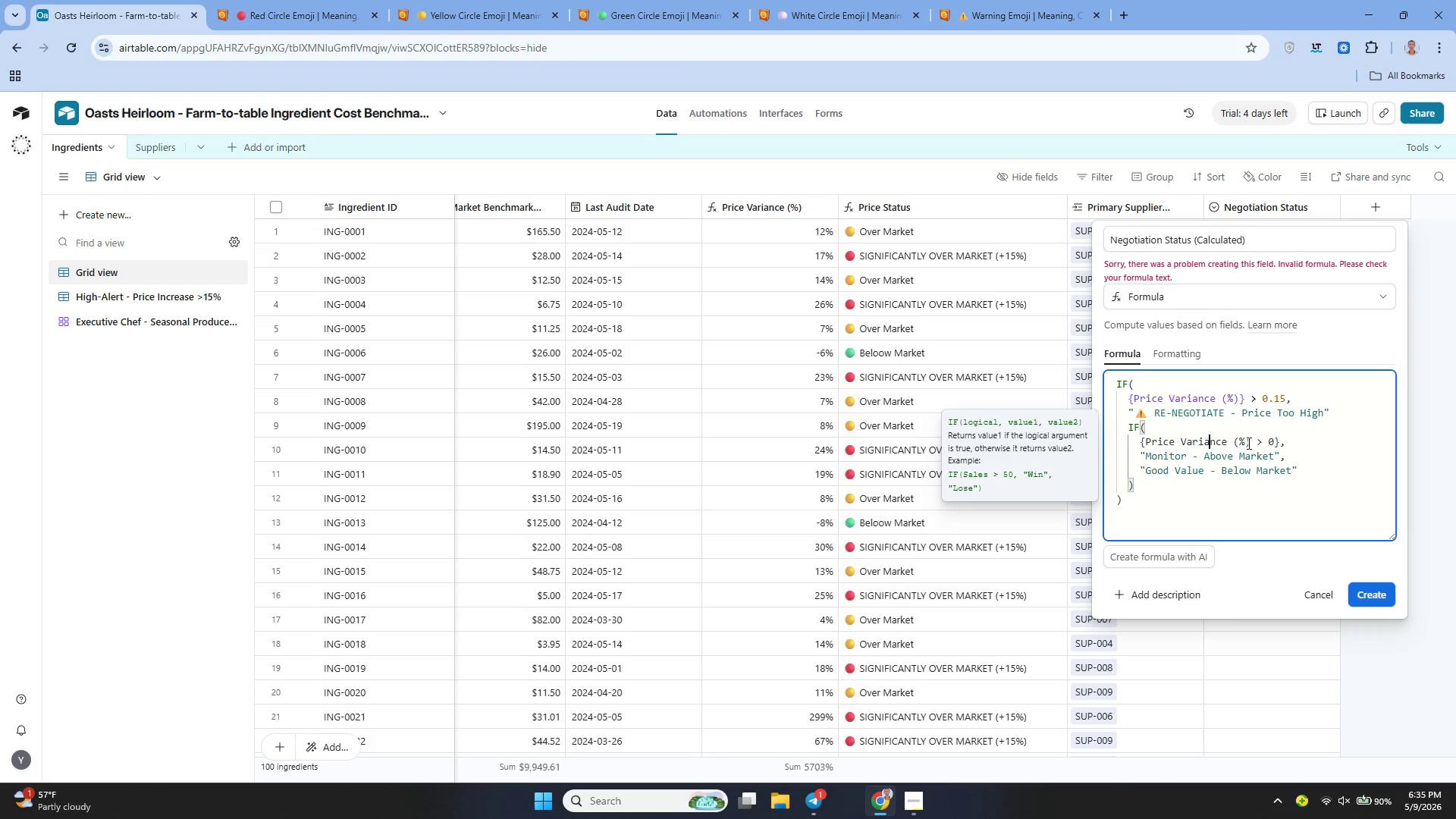 
wait(9.0)
 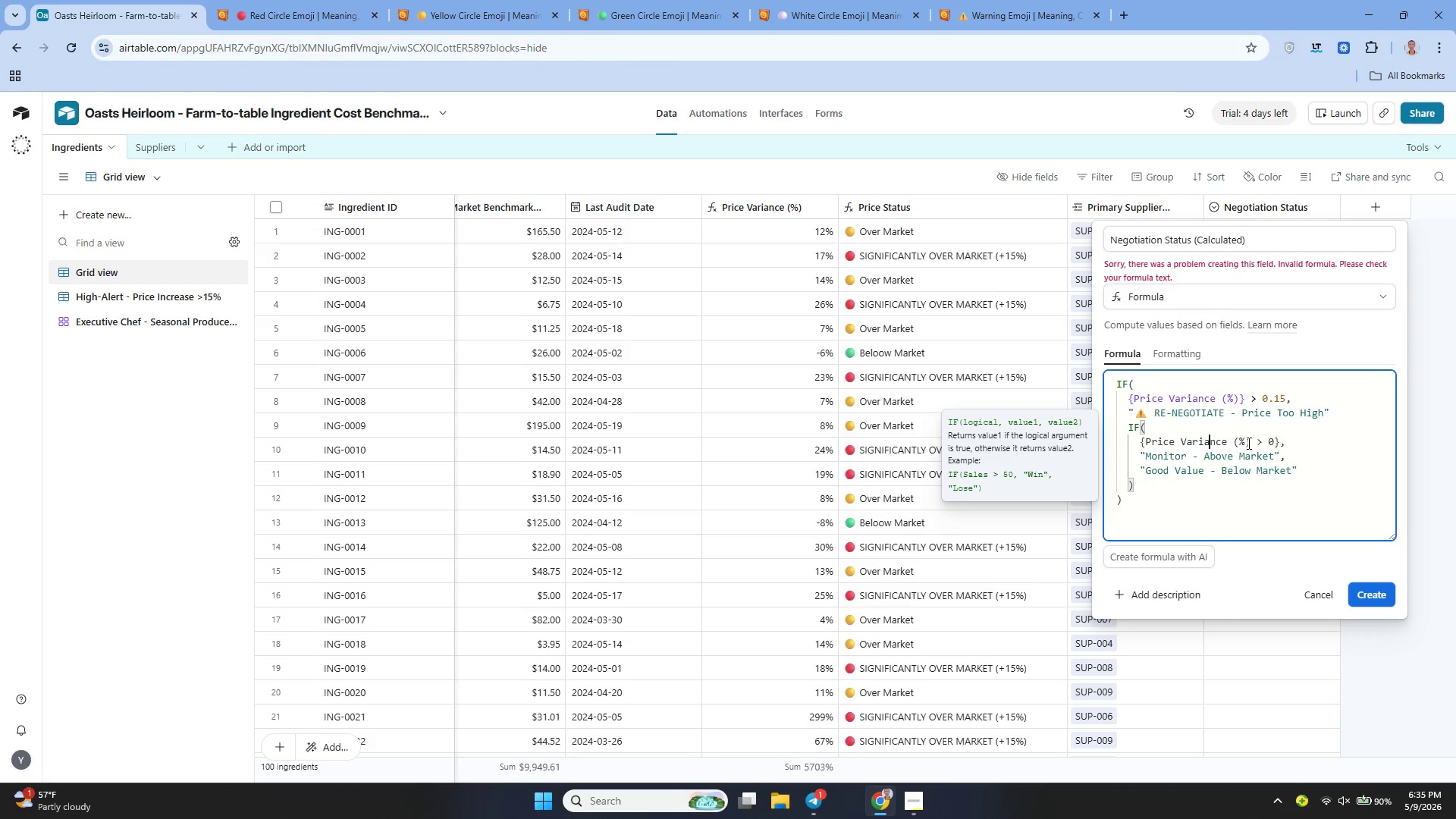 
left_click([1250, 438])
 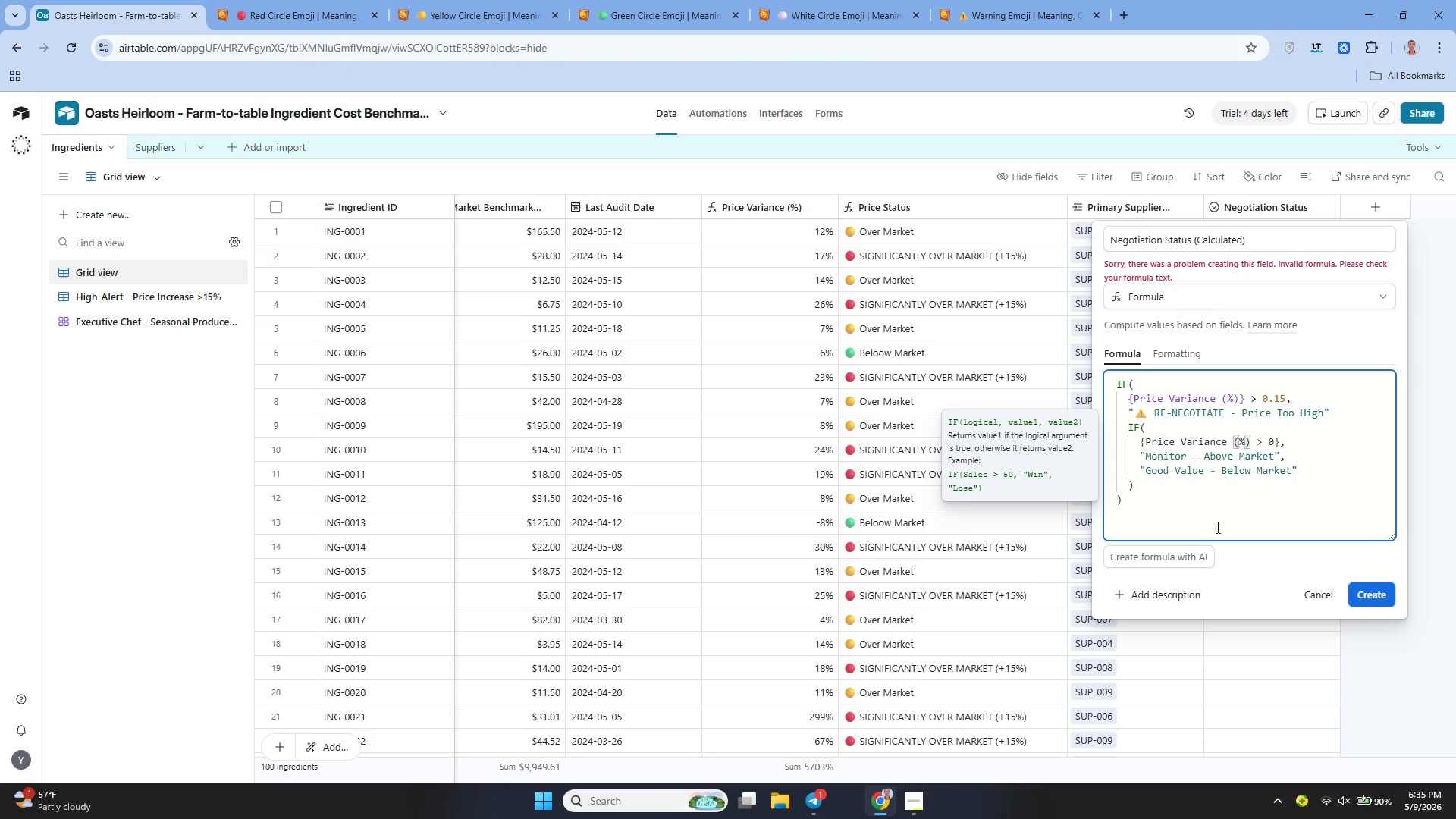 
key(Shift+ShiftRight)
 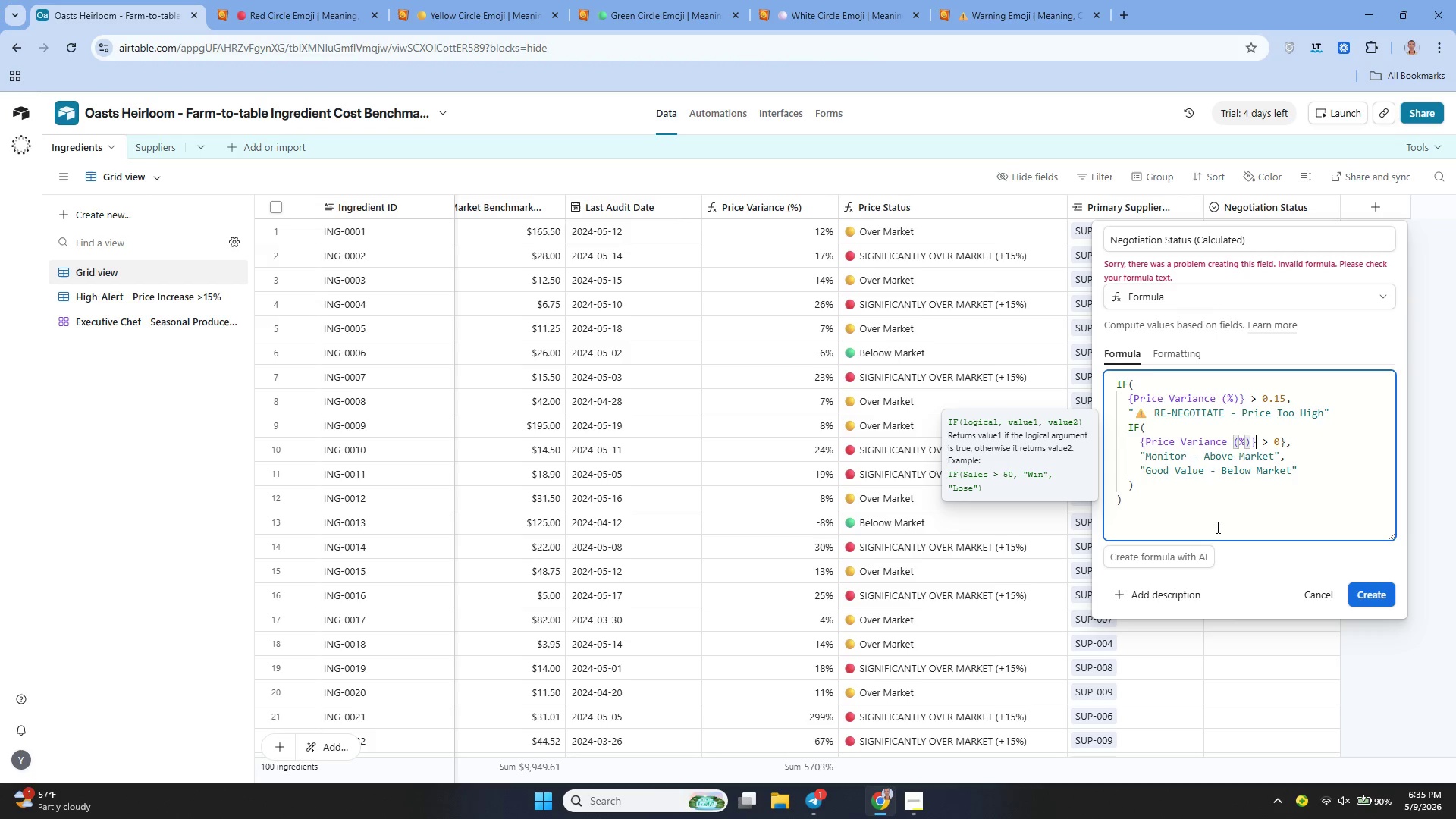 
key(Shift+BracketRight)
 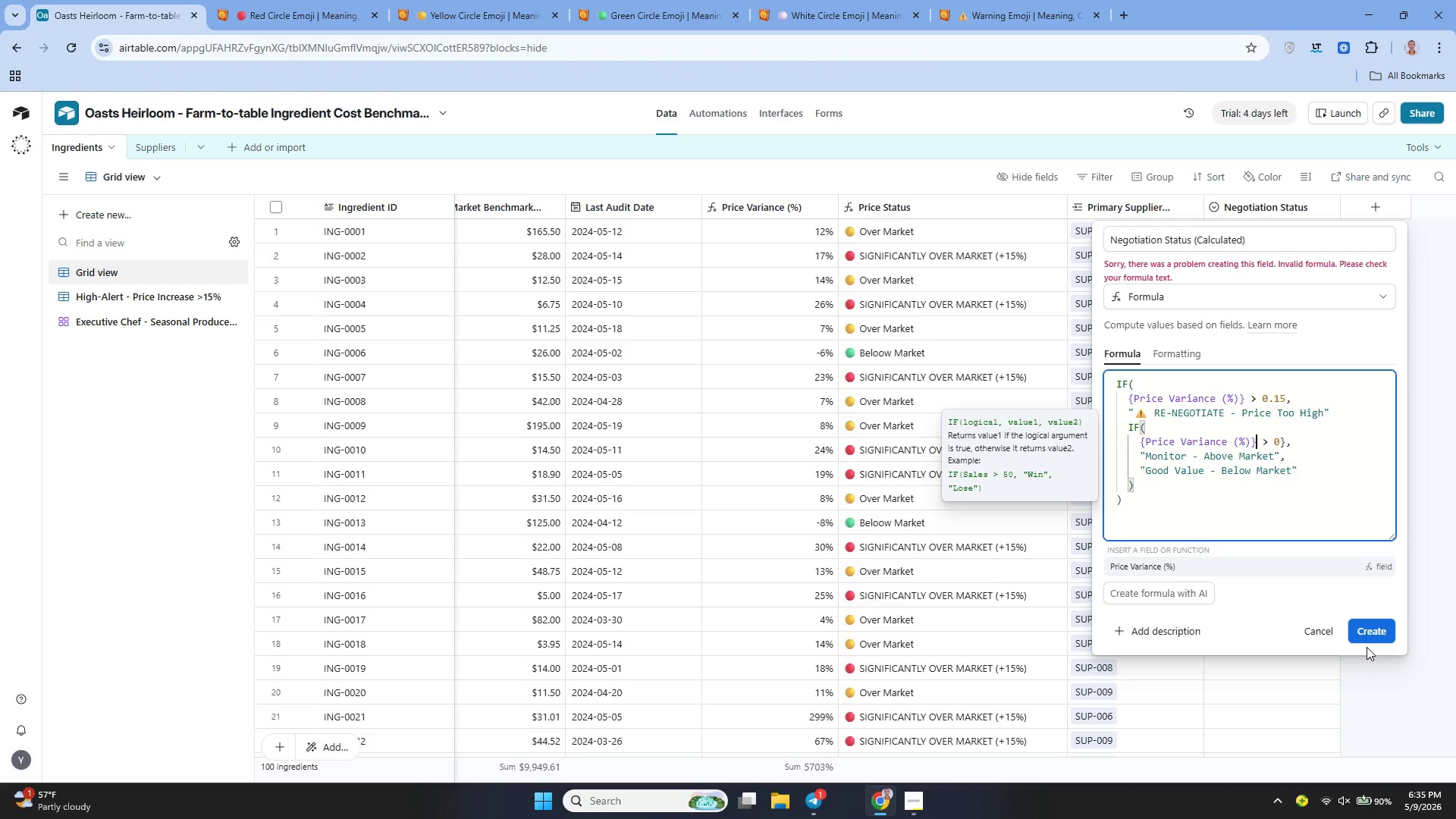 
left_click([1372, 622])
 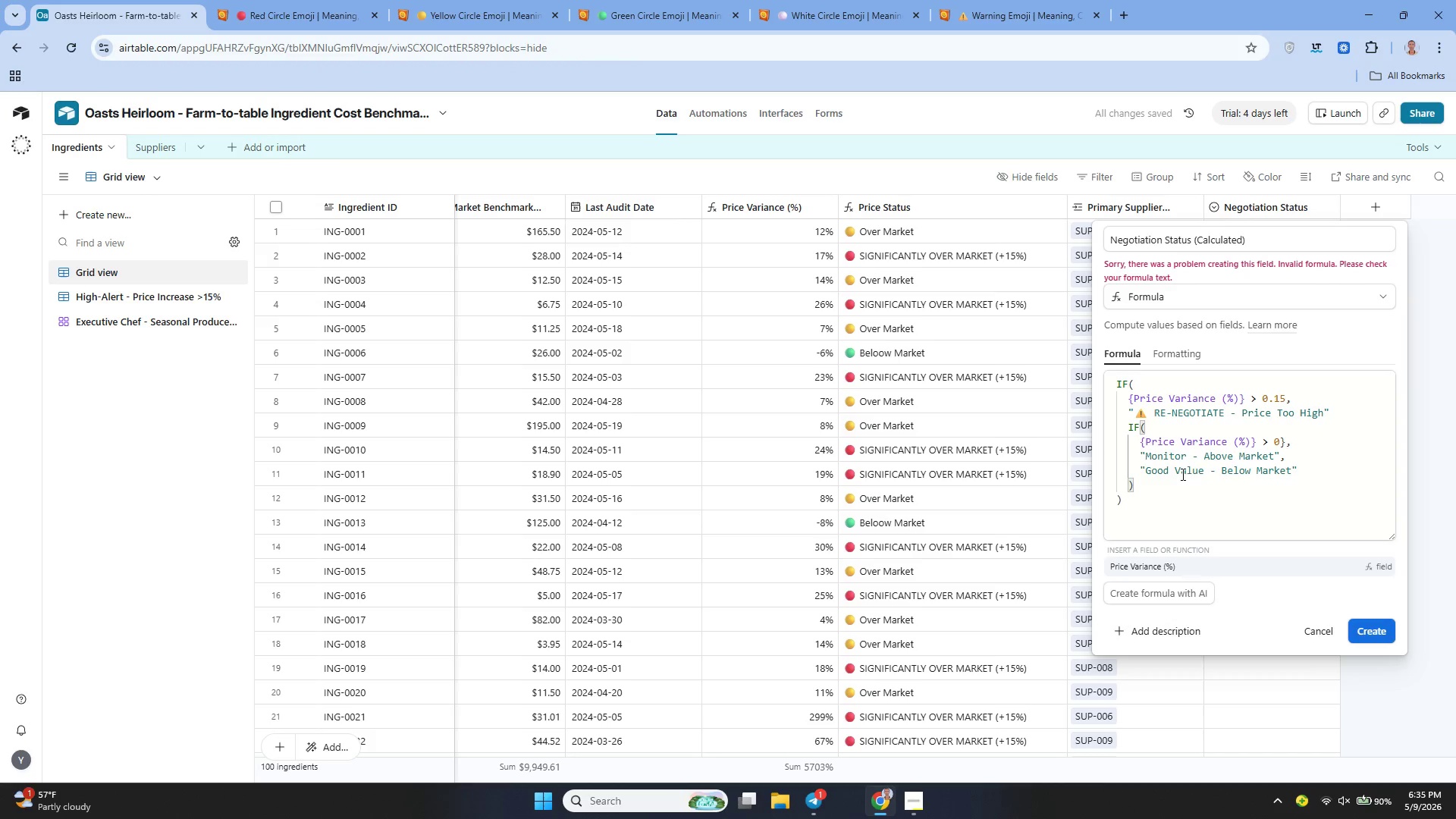 
wait(6.89)
 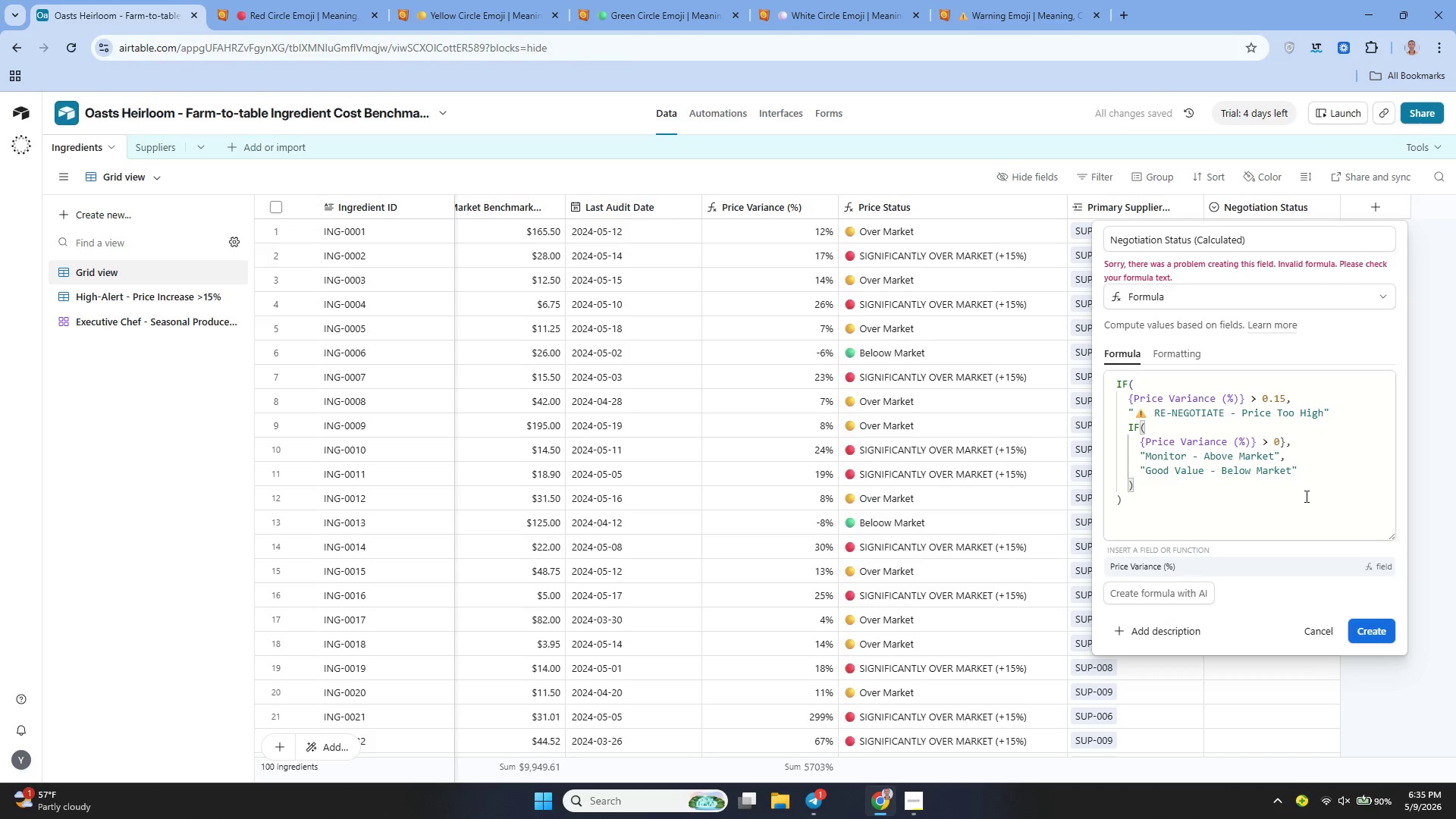 
left_click([1282, 434])
 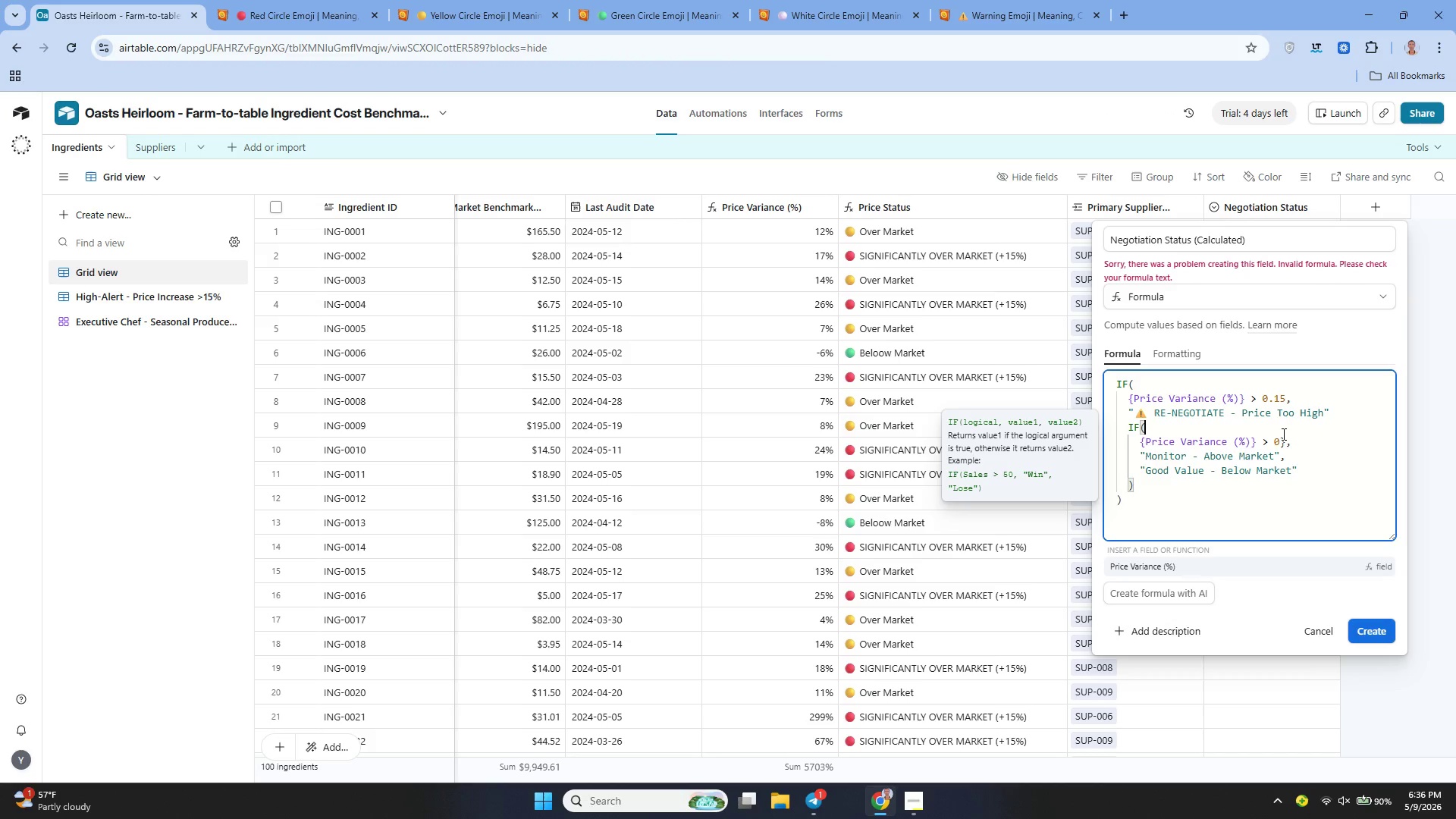 
left_click([1282, 434])
 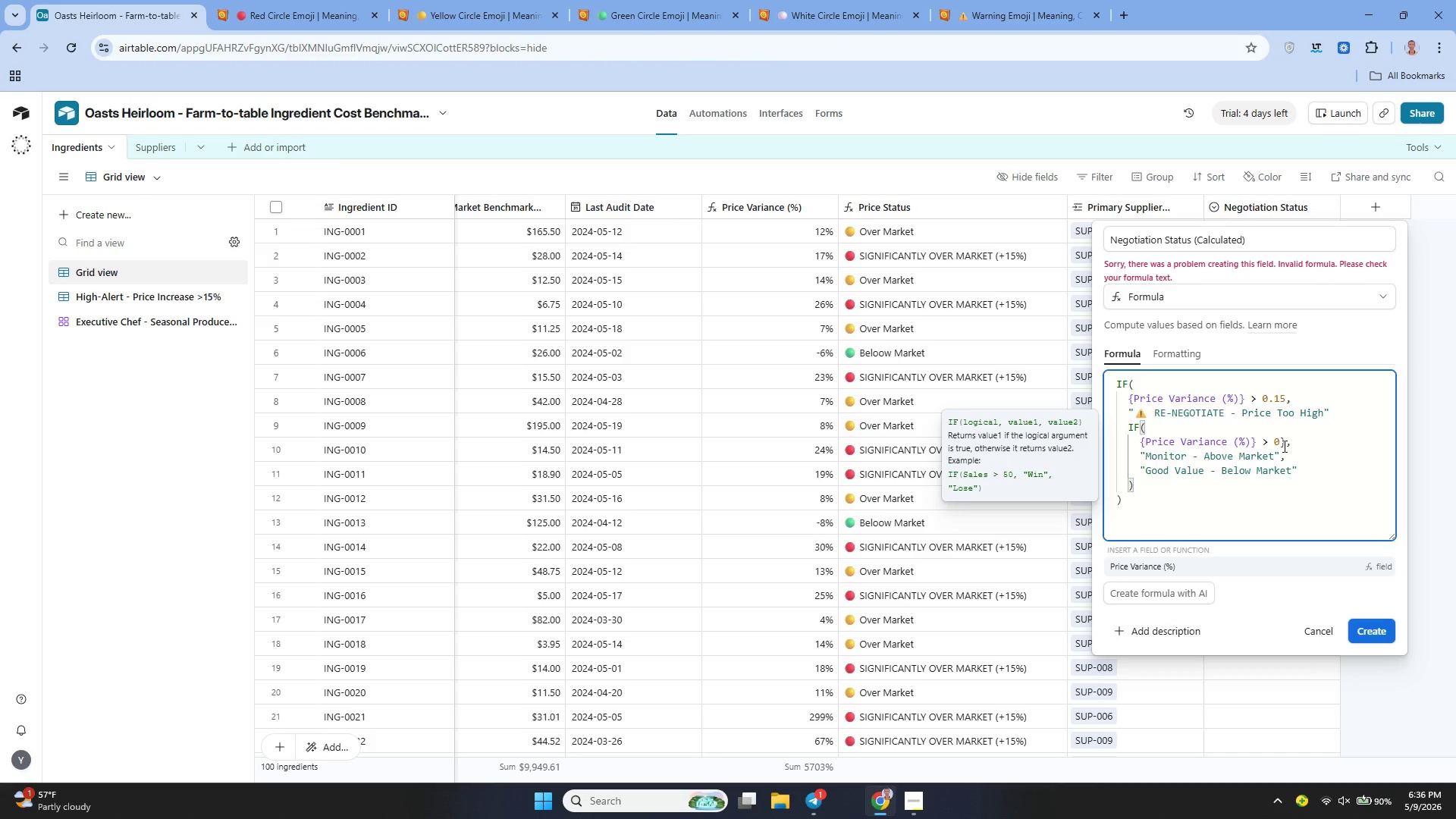 
left_click([1283, 446])
 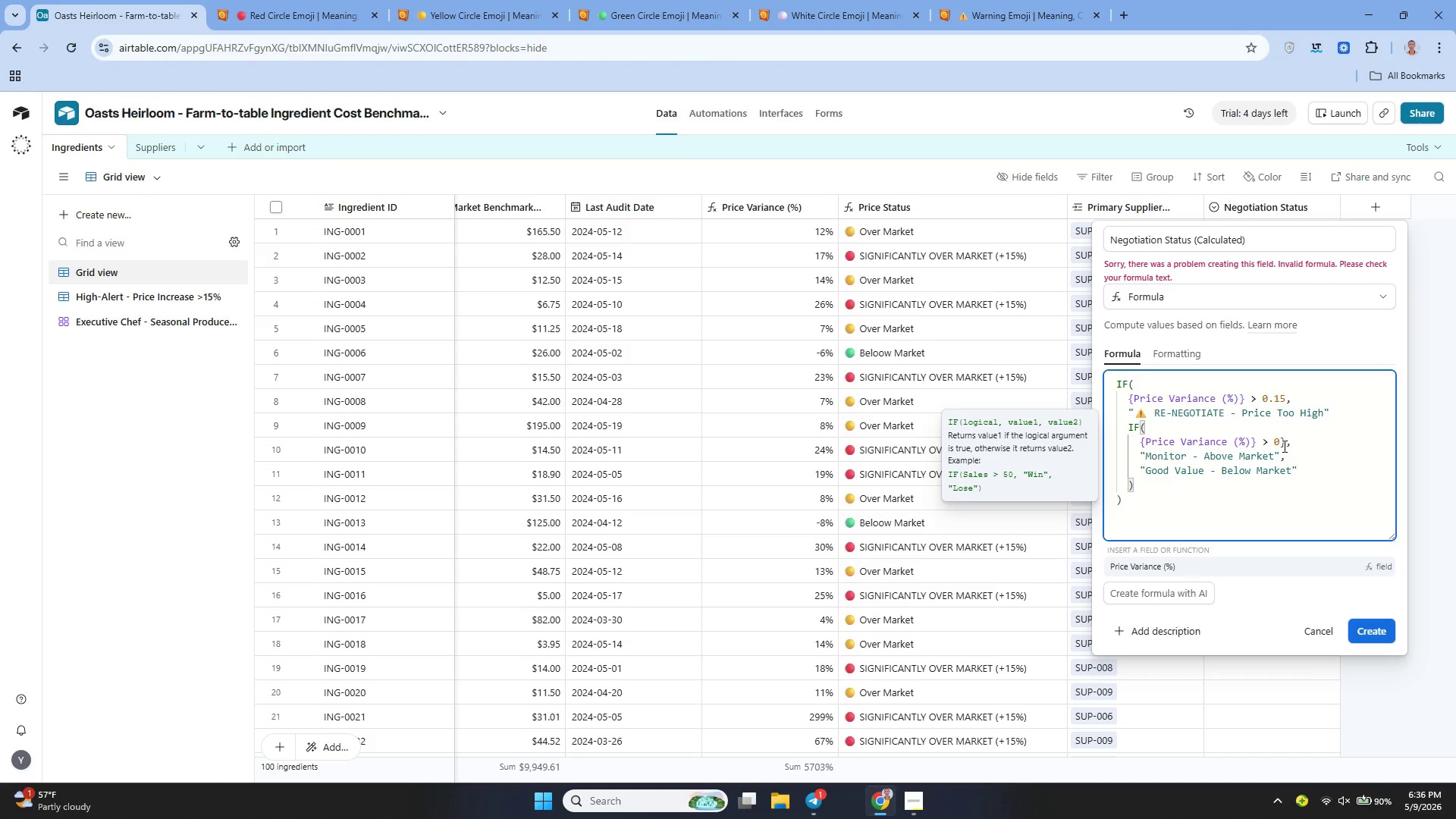 
key(Backspace)
 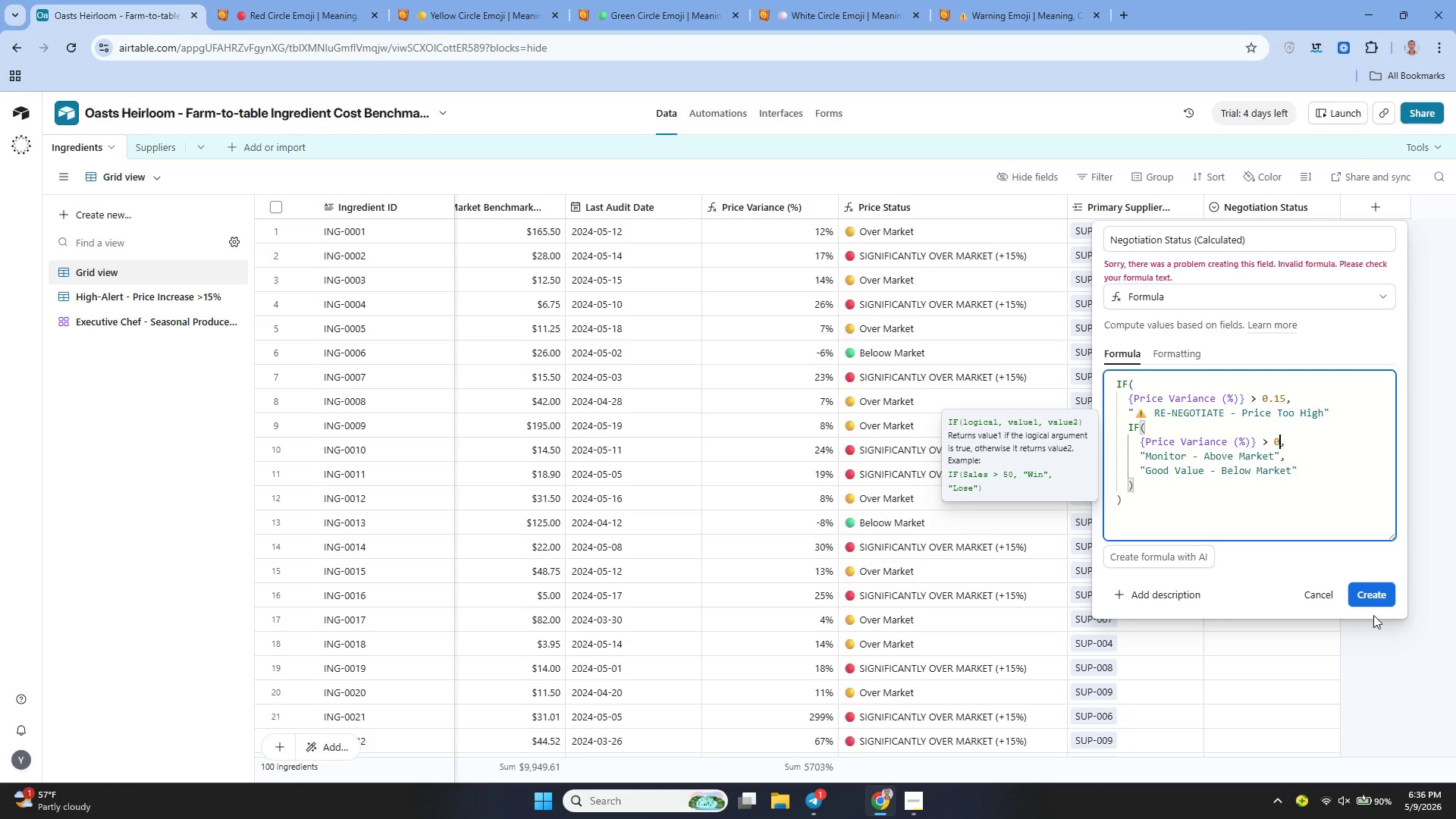 
left_click([1368, 596])
 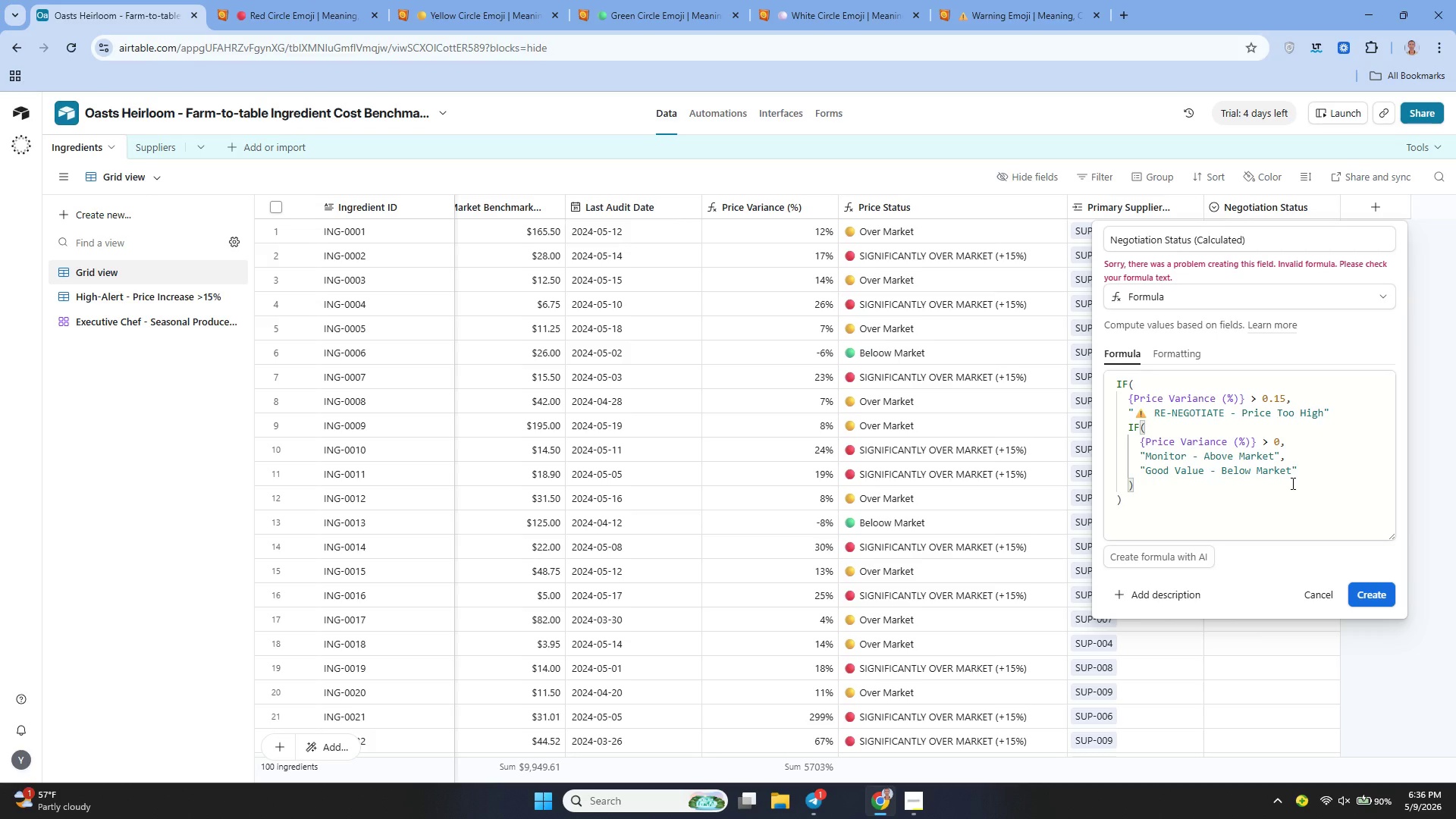 
wait(17.52)
 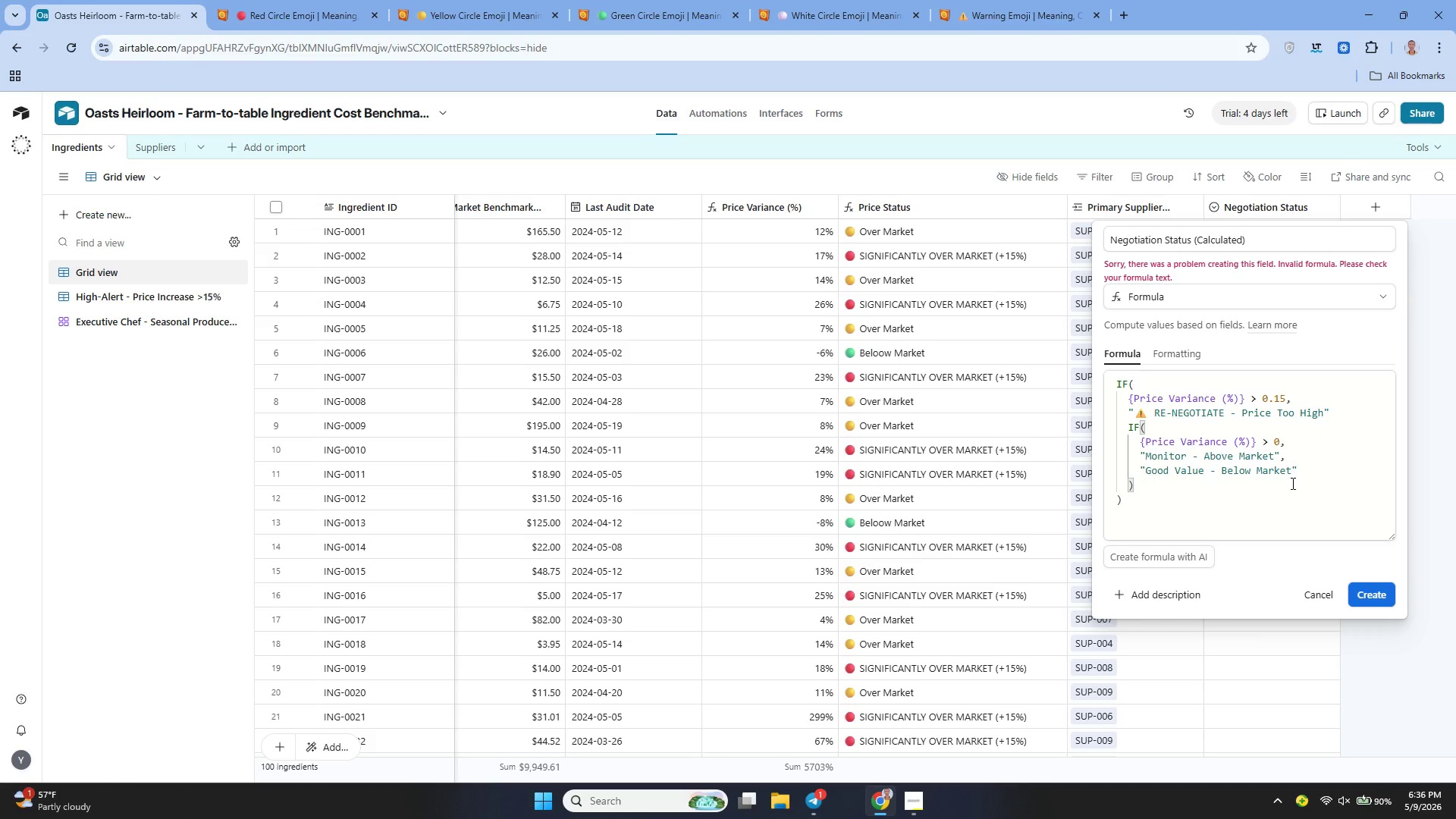 
left_click([1343, 419])
 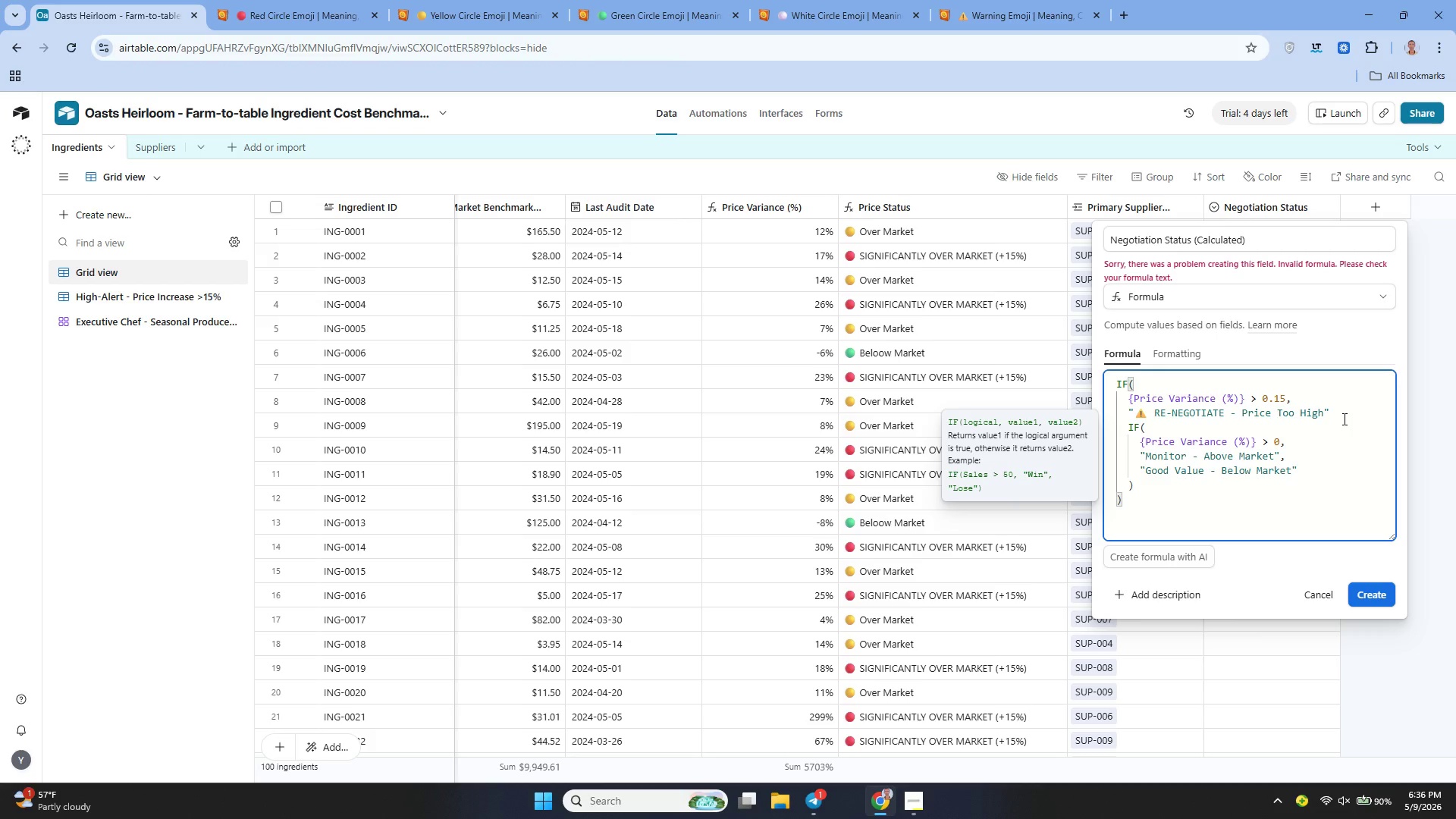 
key(Comma)
 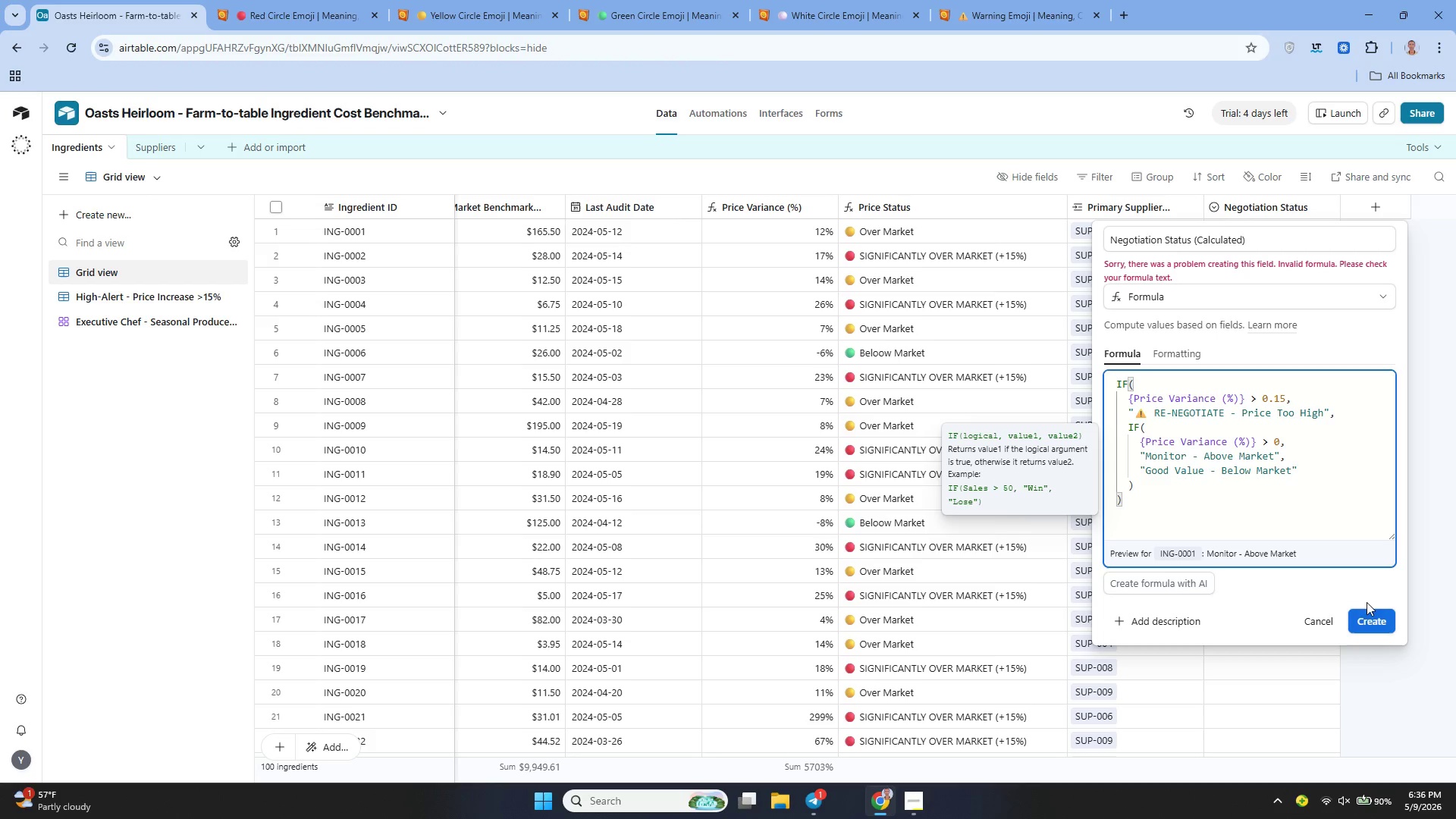 
left_click([1369, 613])
 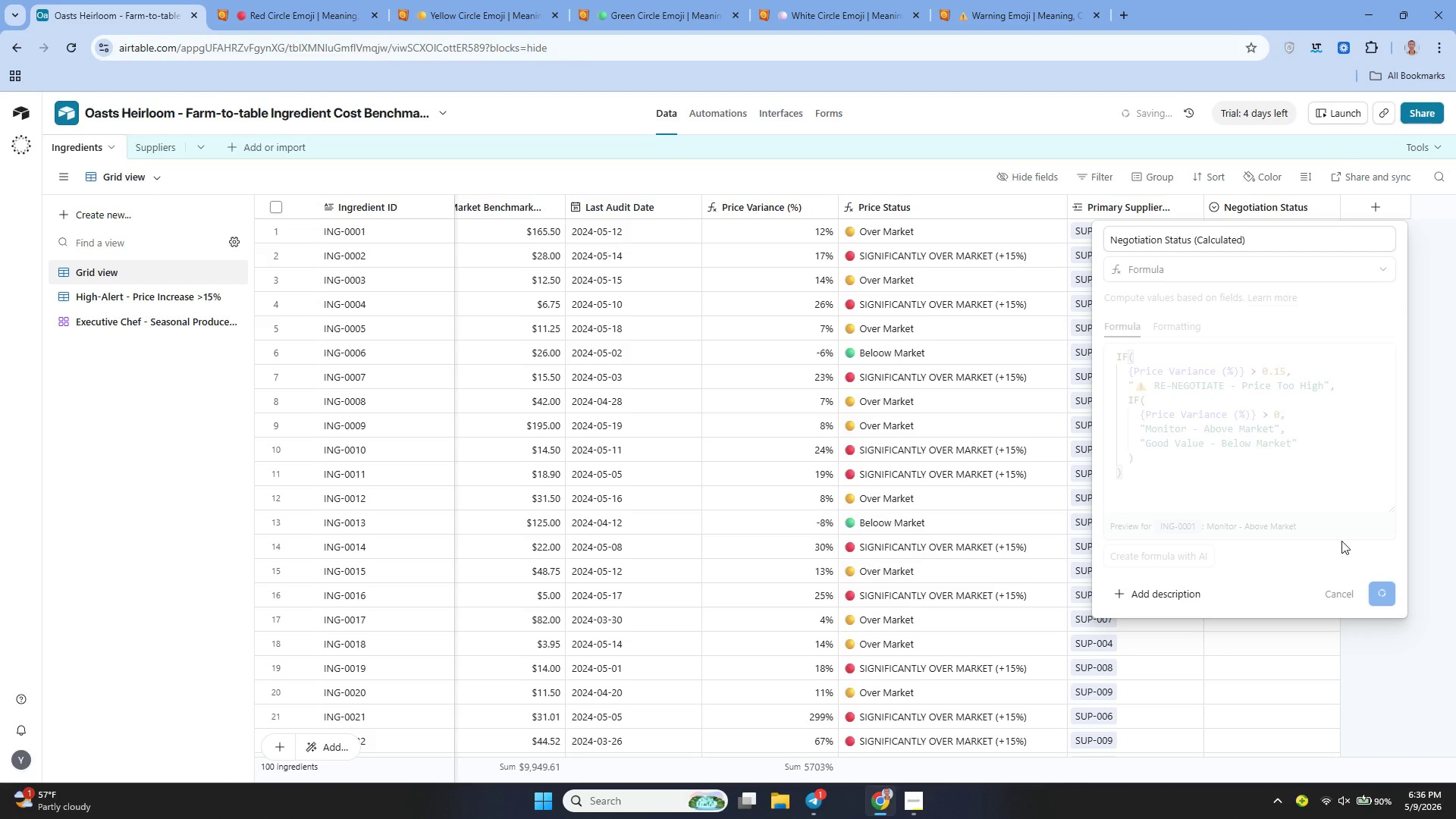 
mouse_move([1329, 447])
 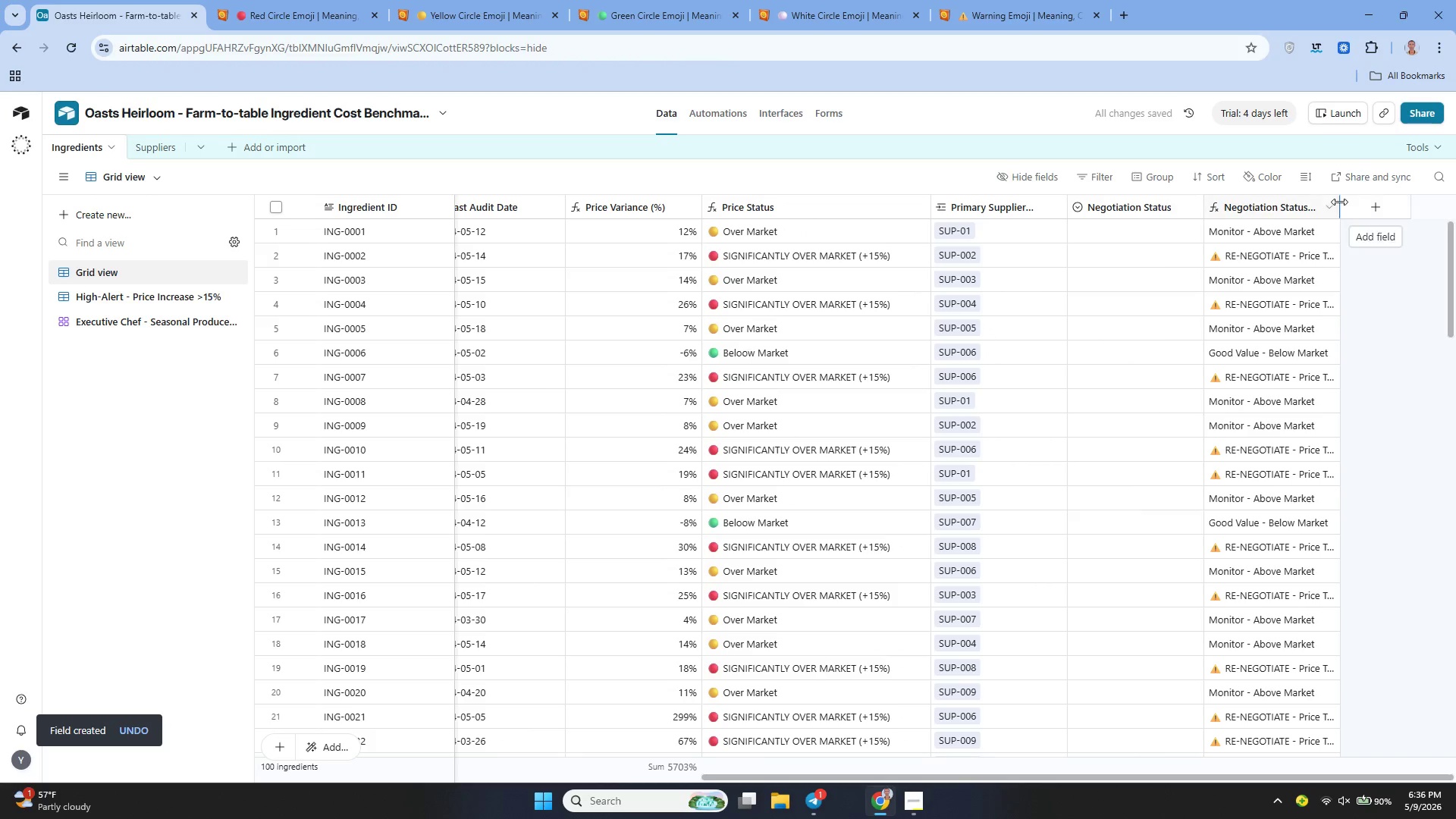 
left_click_drag(start_coordinate=[1339, 202], to_coordinate=[1401, 226])
 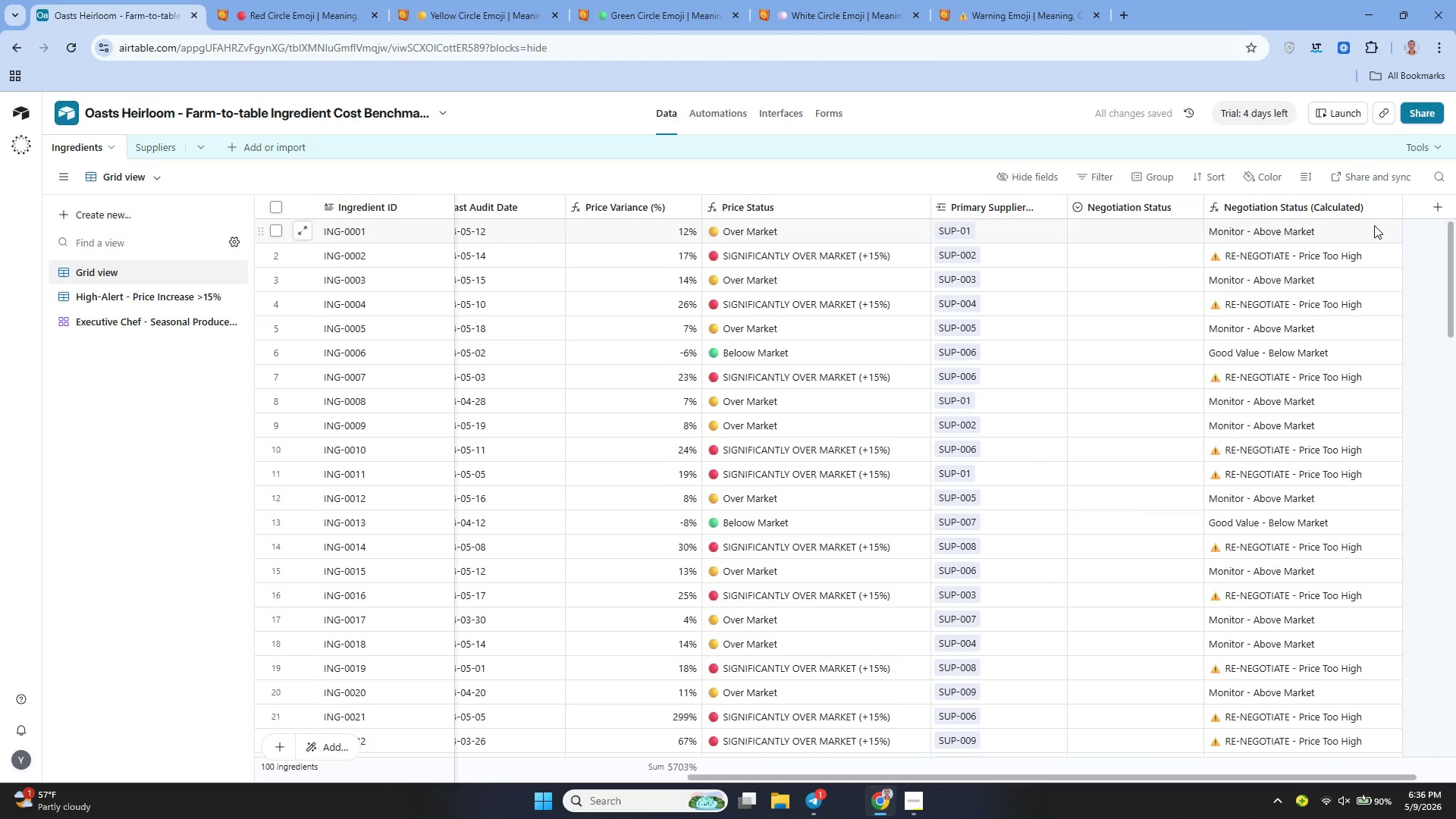 
left_click([1395, 200])
 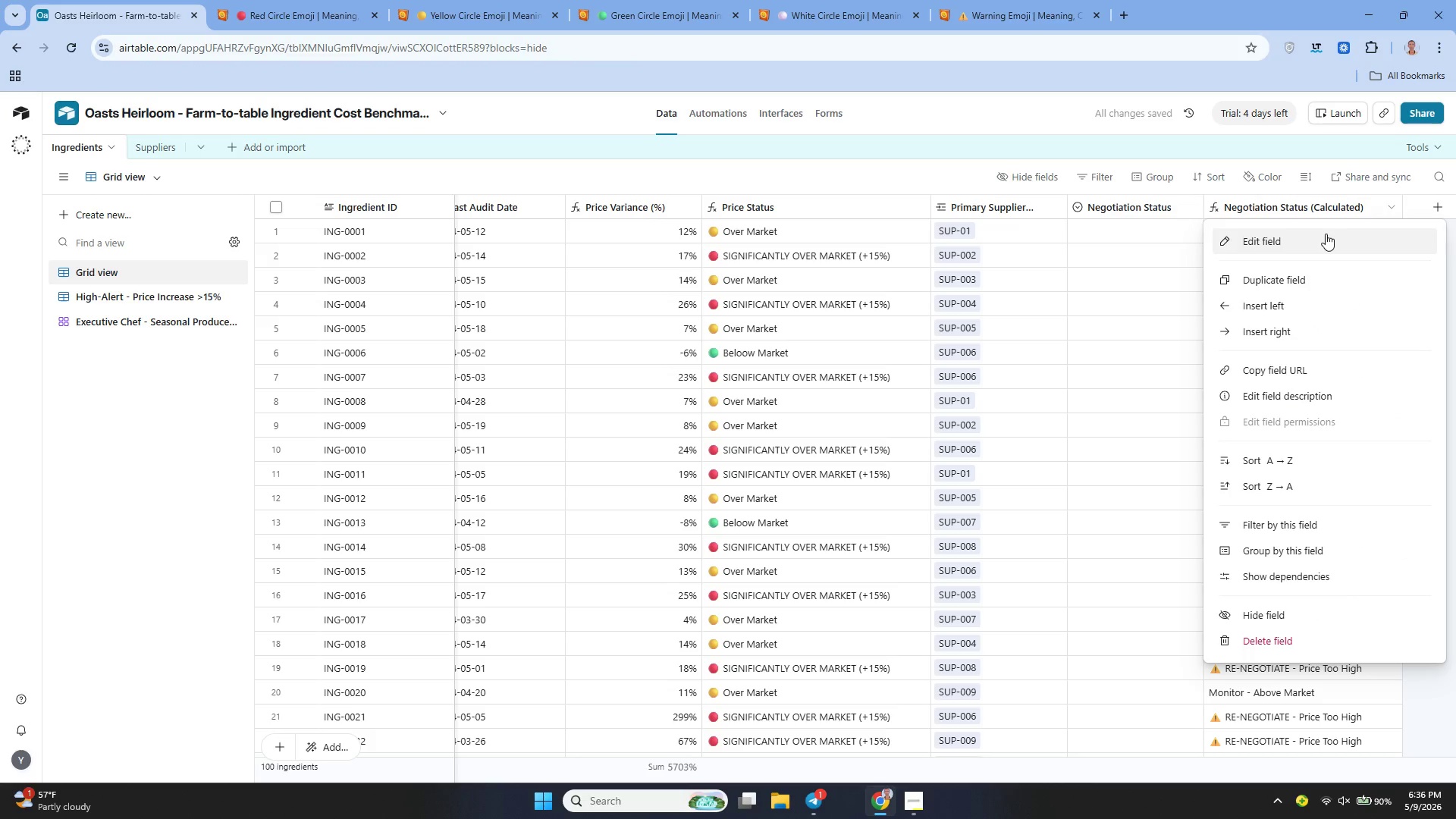 
left_click([1319, 234])
 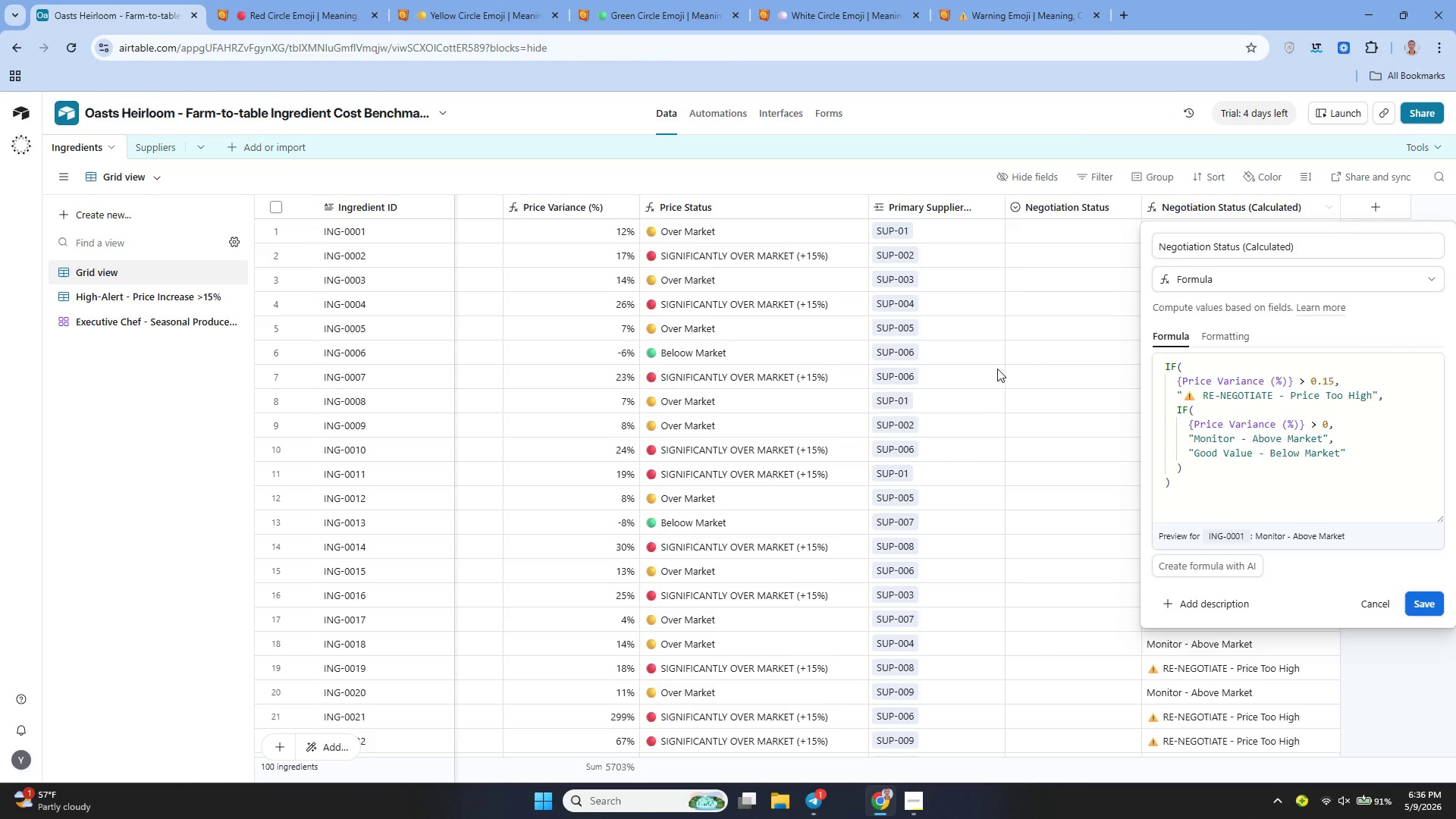 
wait(7.31)
 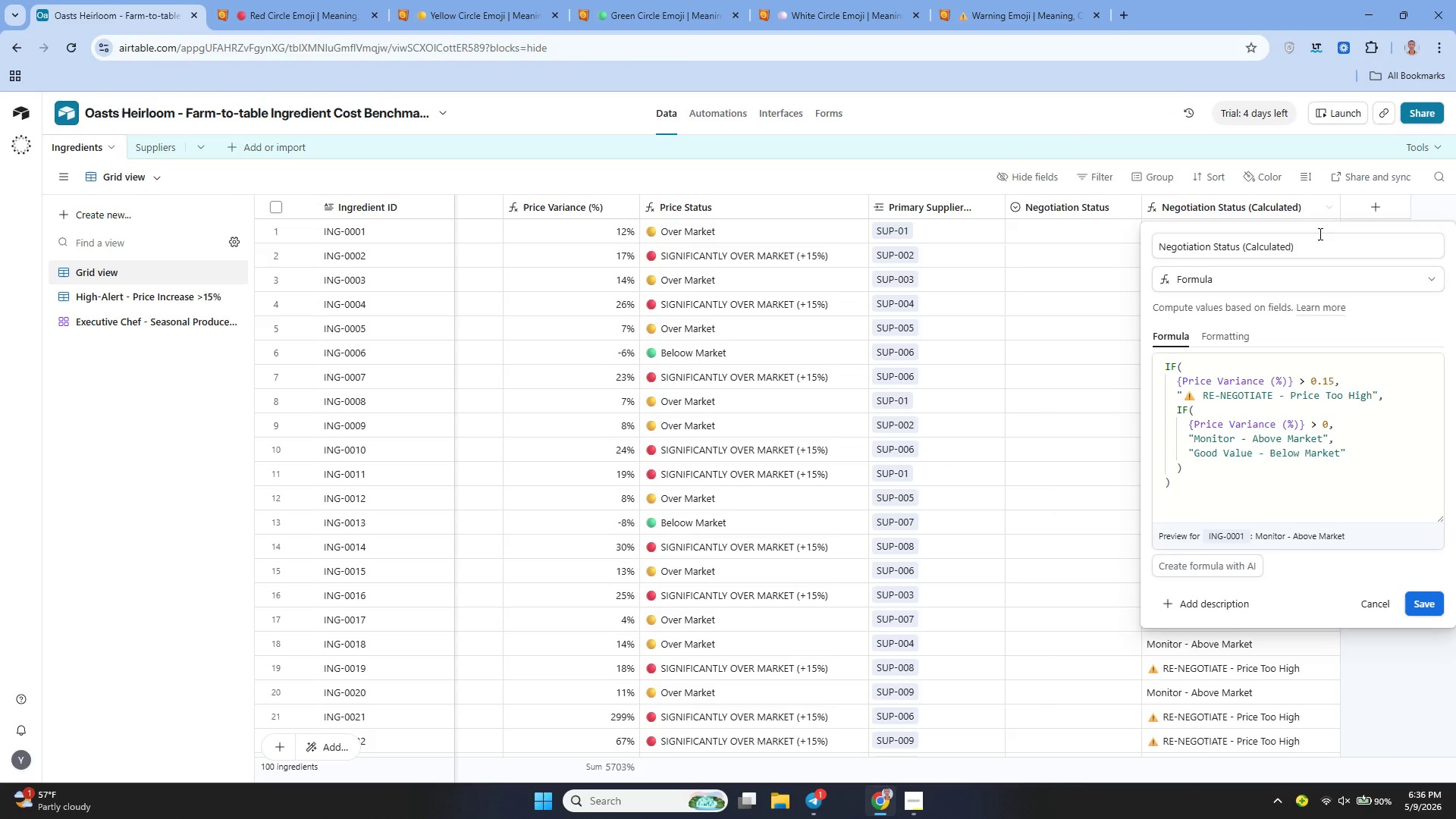 
left_click([1326, 384])
 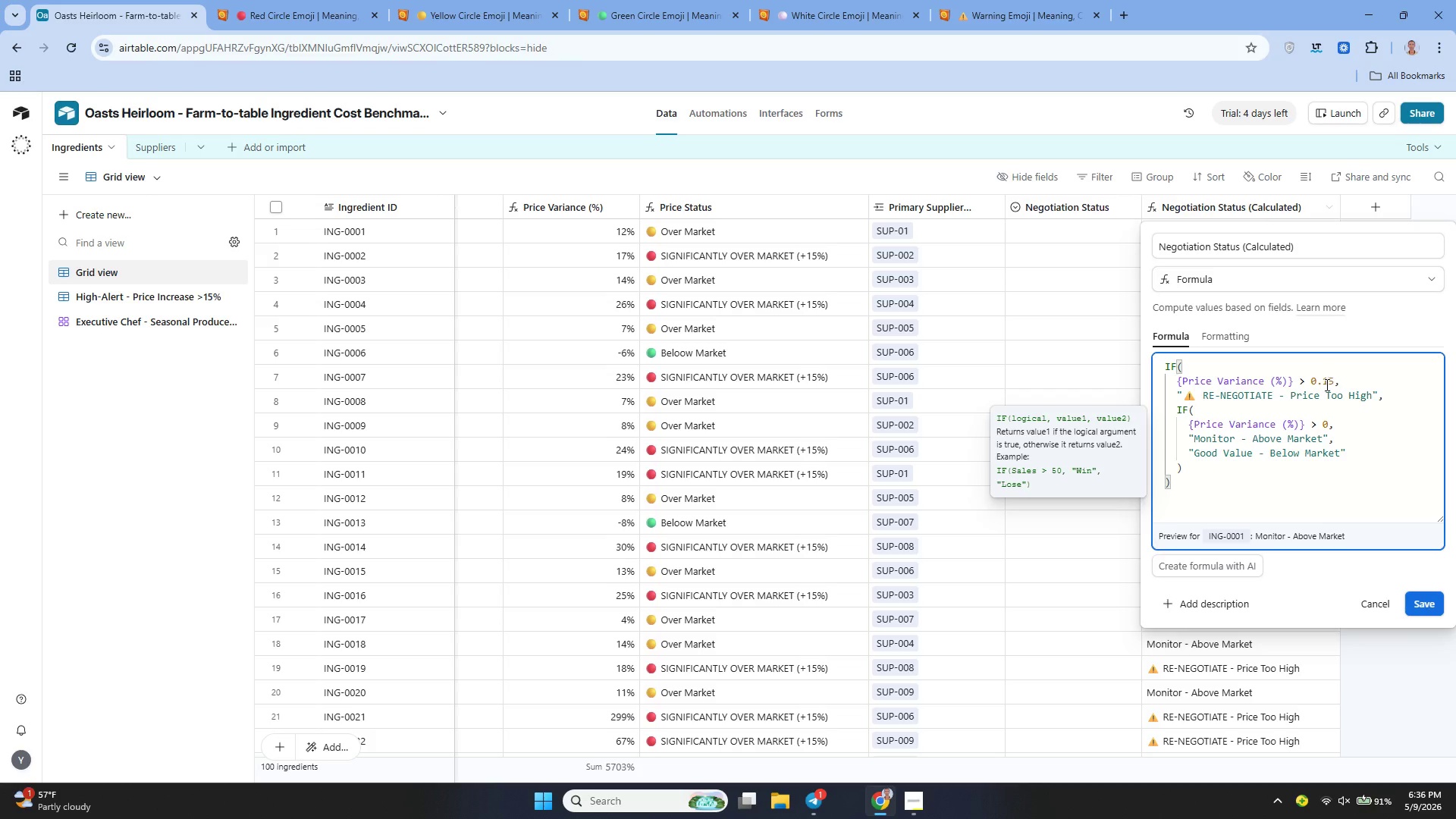 
key(ArrowRight)
 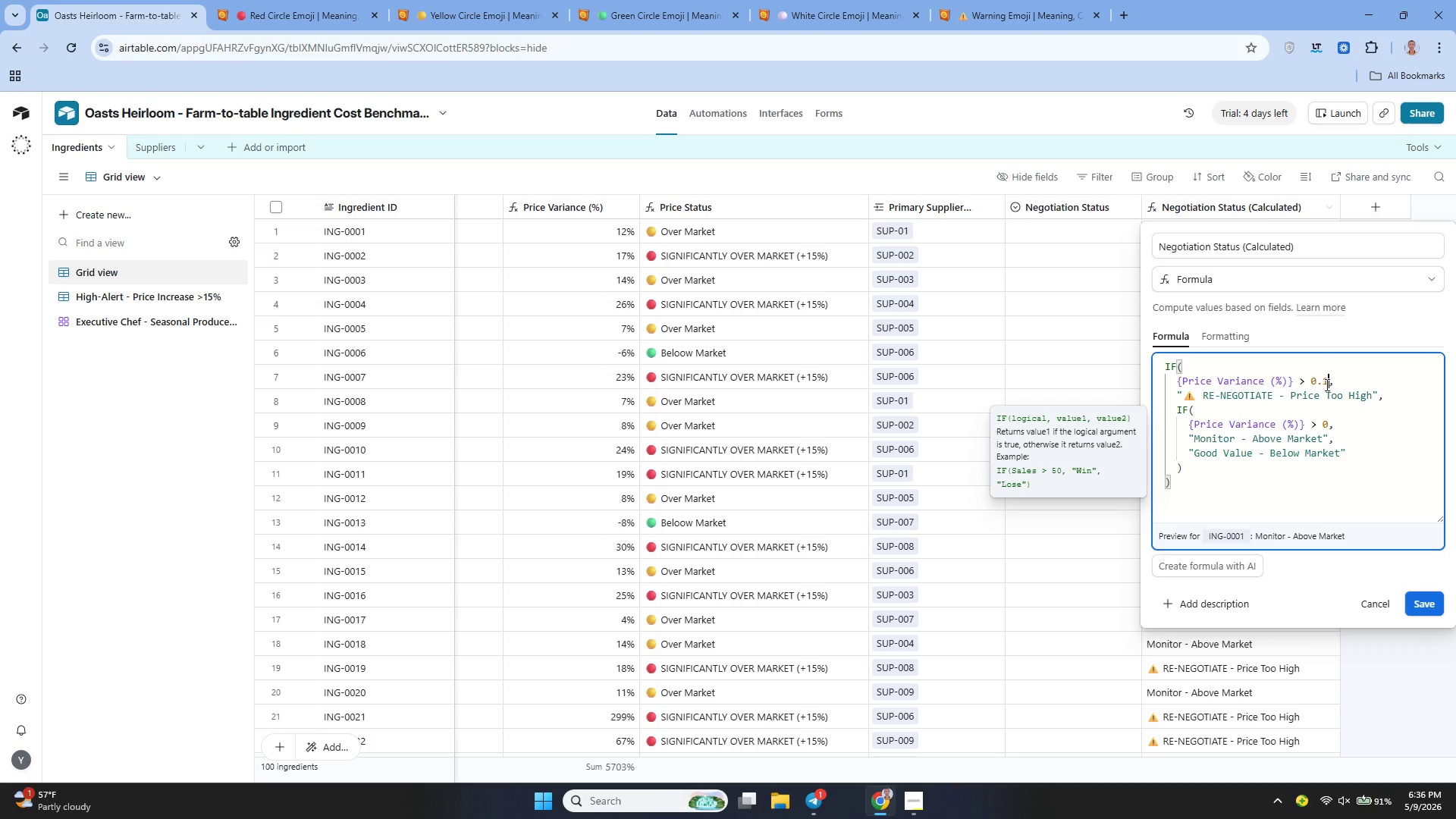 
key(Backspace)
key(Backspace)
key(Backspace)
key(Backspace)
type(15)
 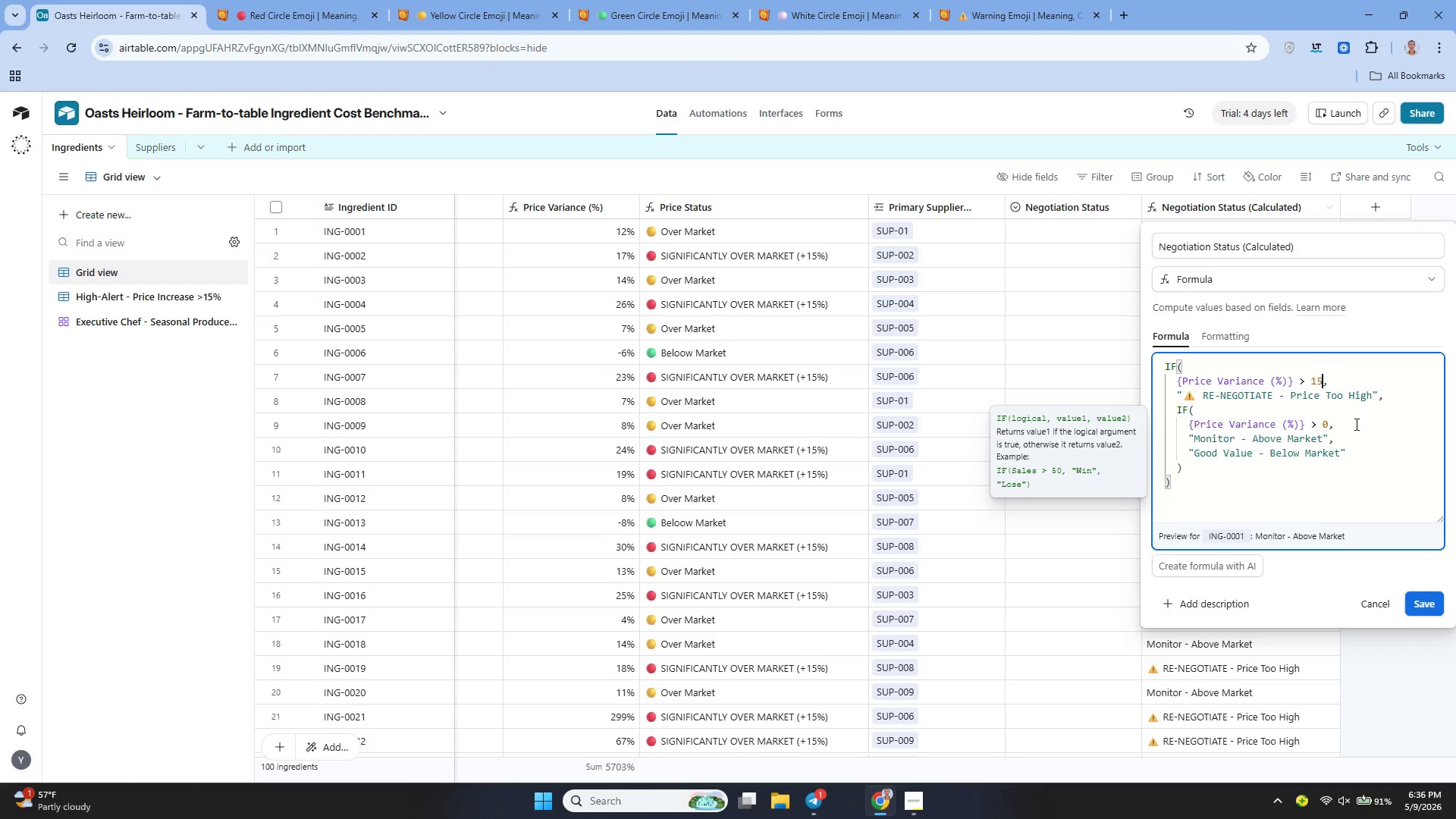 
key(Shift+5)
 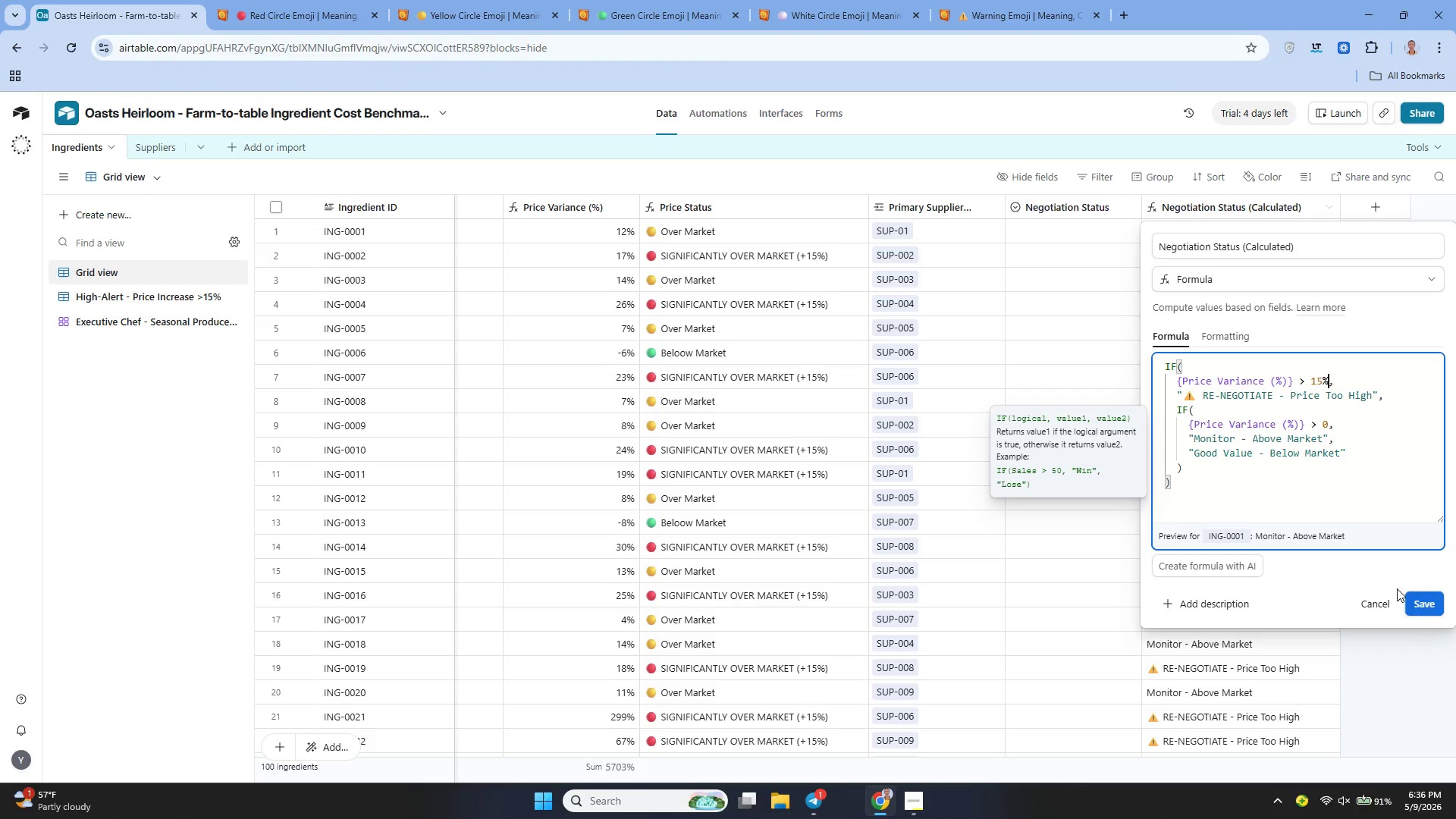 
left_click([1420, 604])
 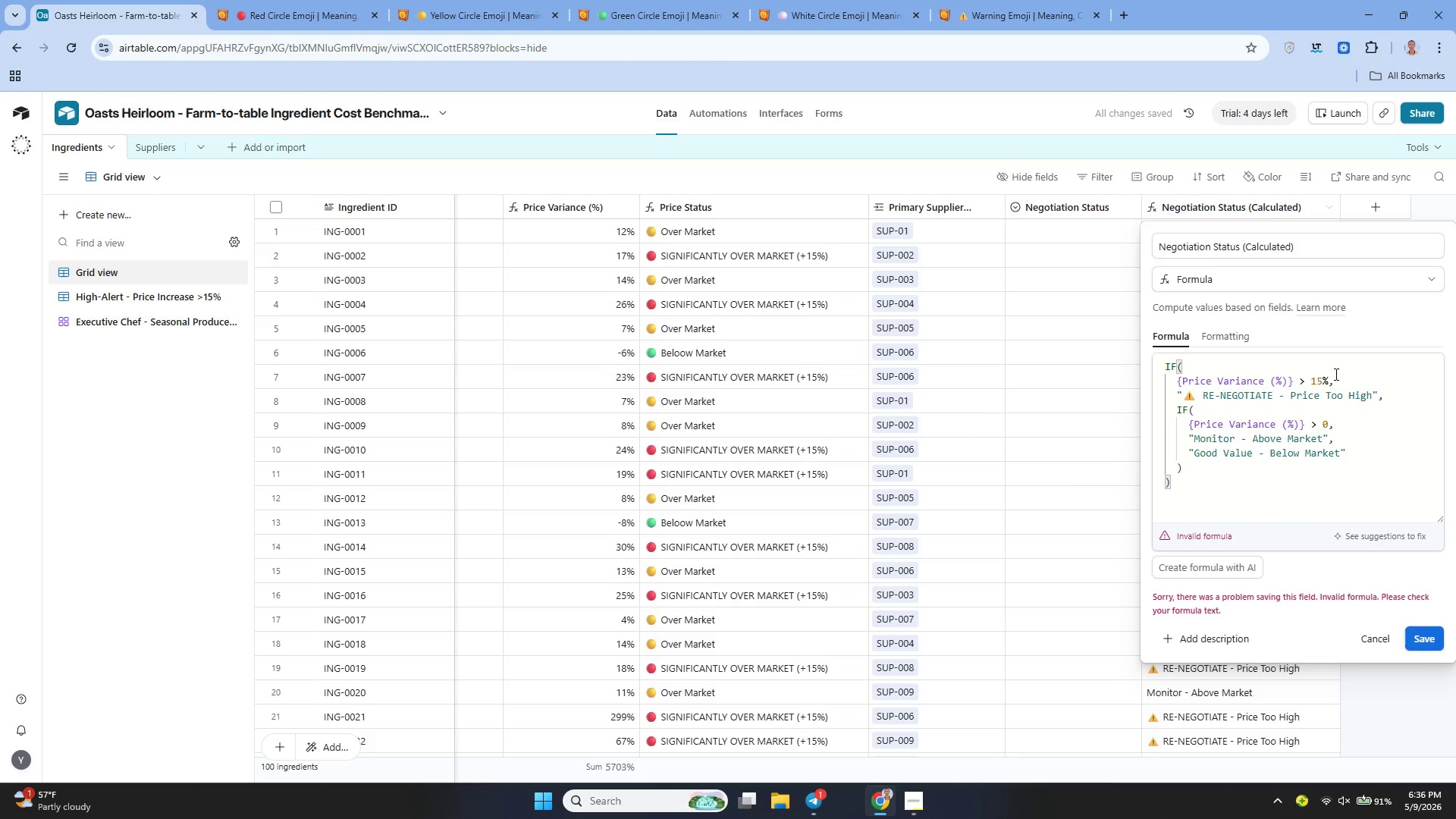 
left_click([1324, 378])
 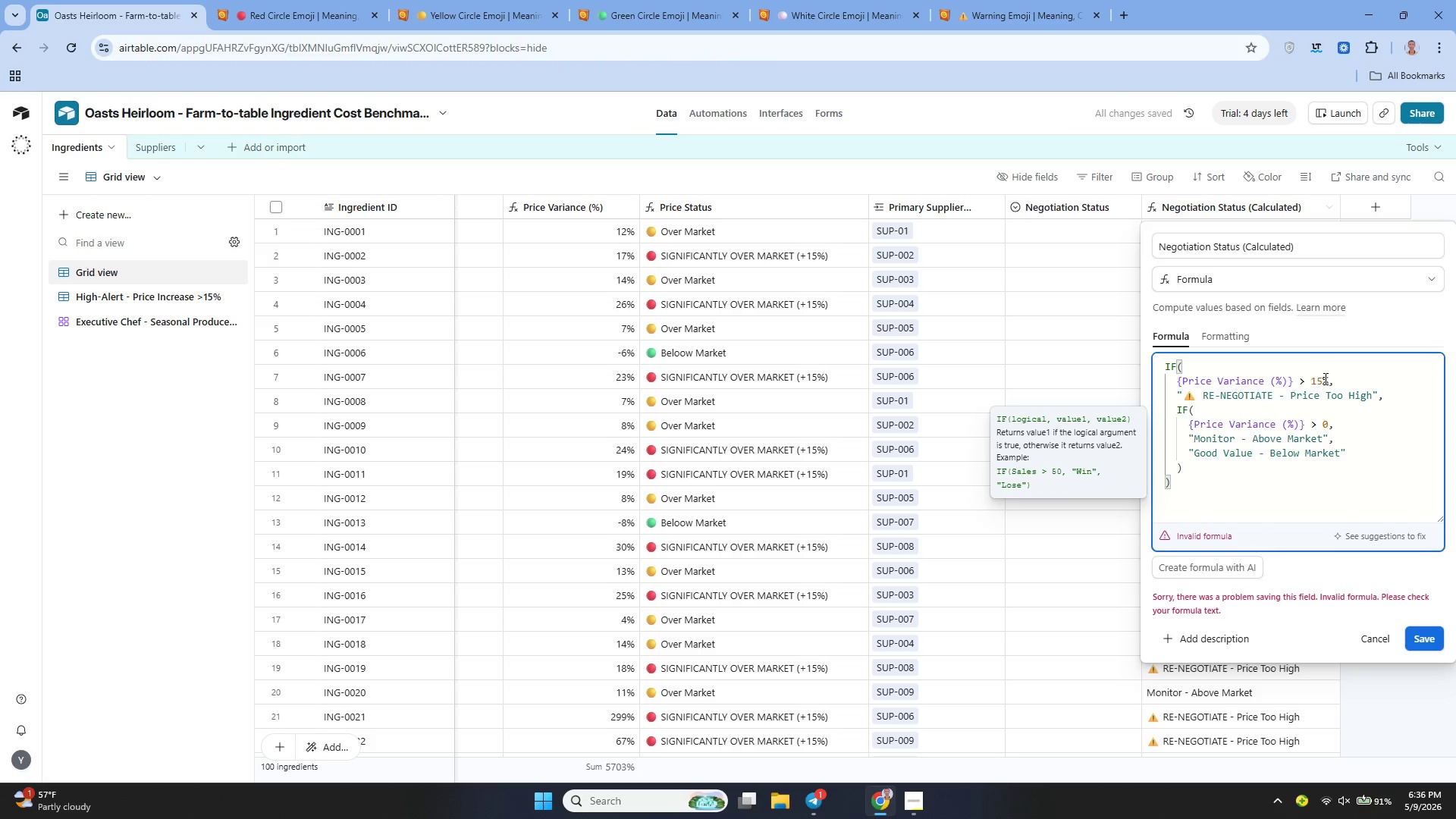 
key(ArrowRight)
 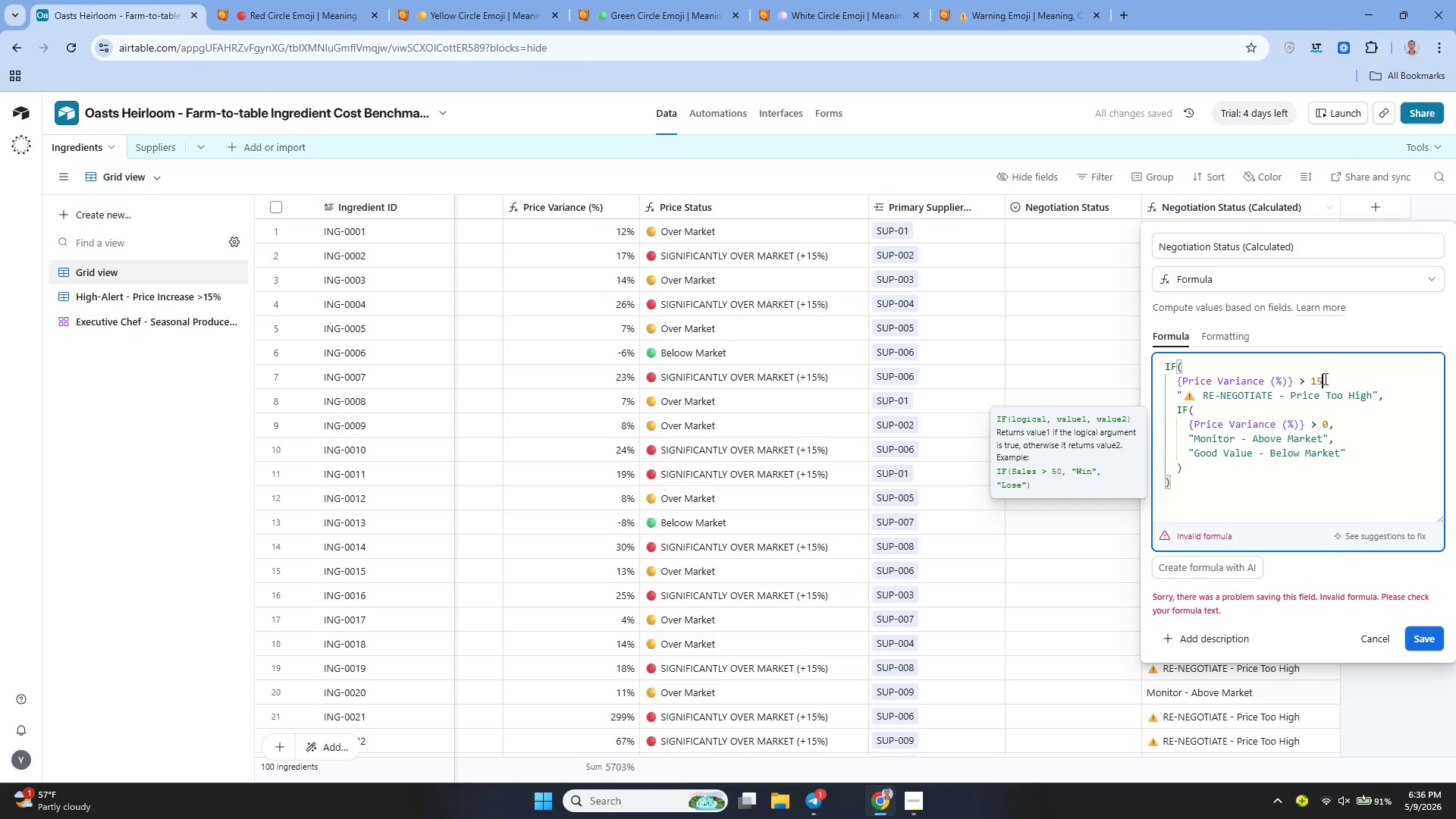 
key(Backspace)
 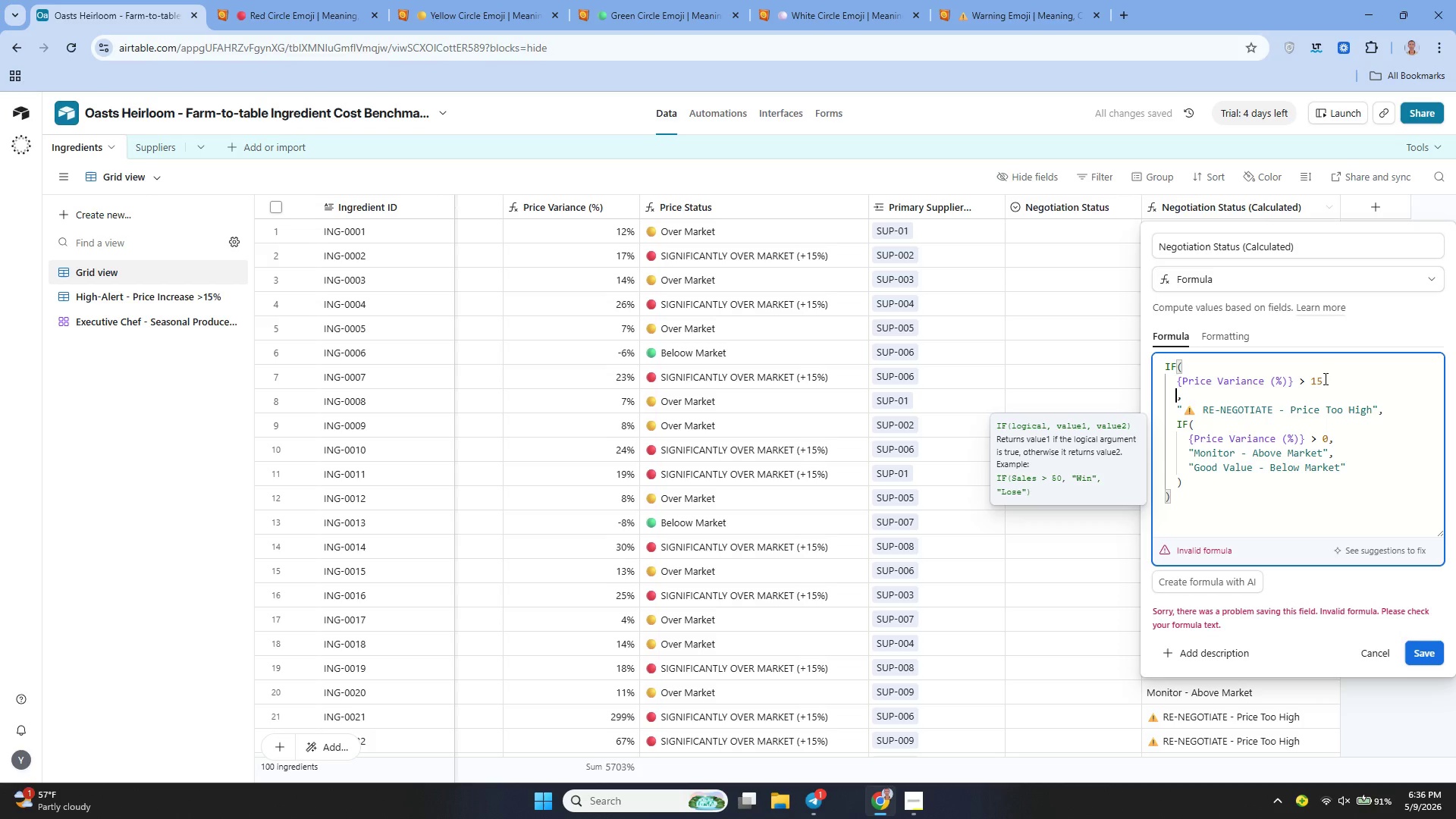 
key(Enter)
 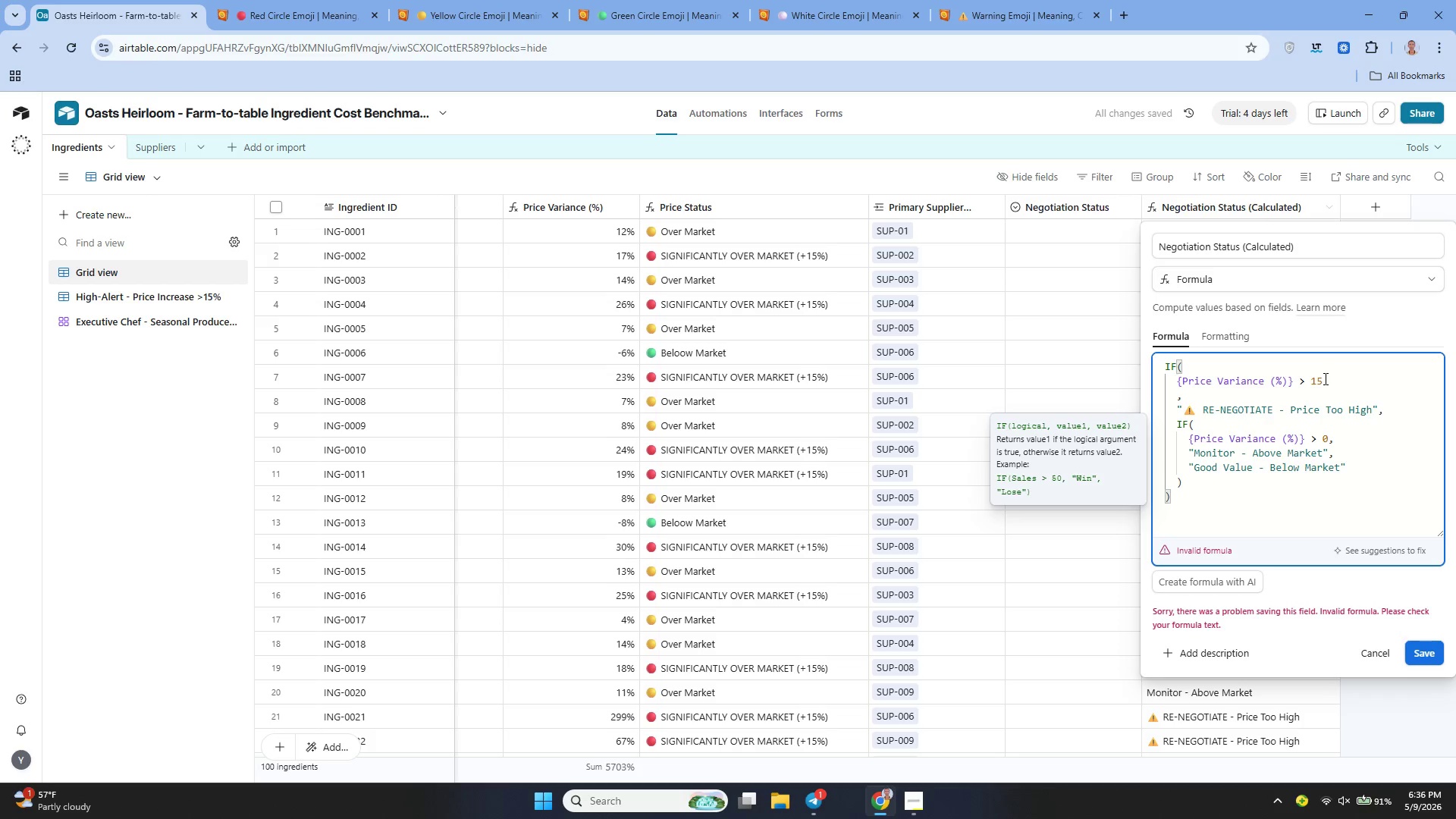 
key(Backspace)
 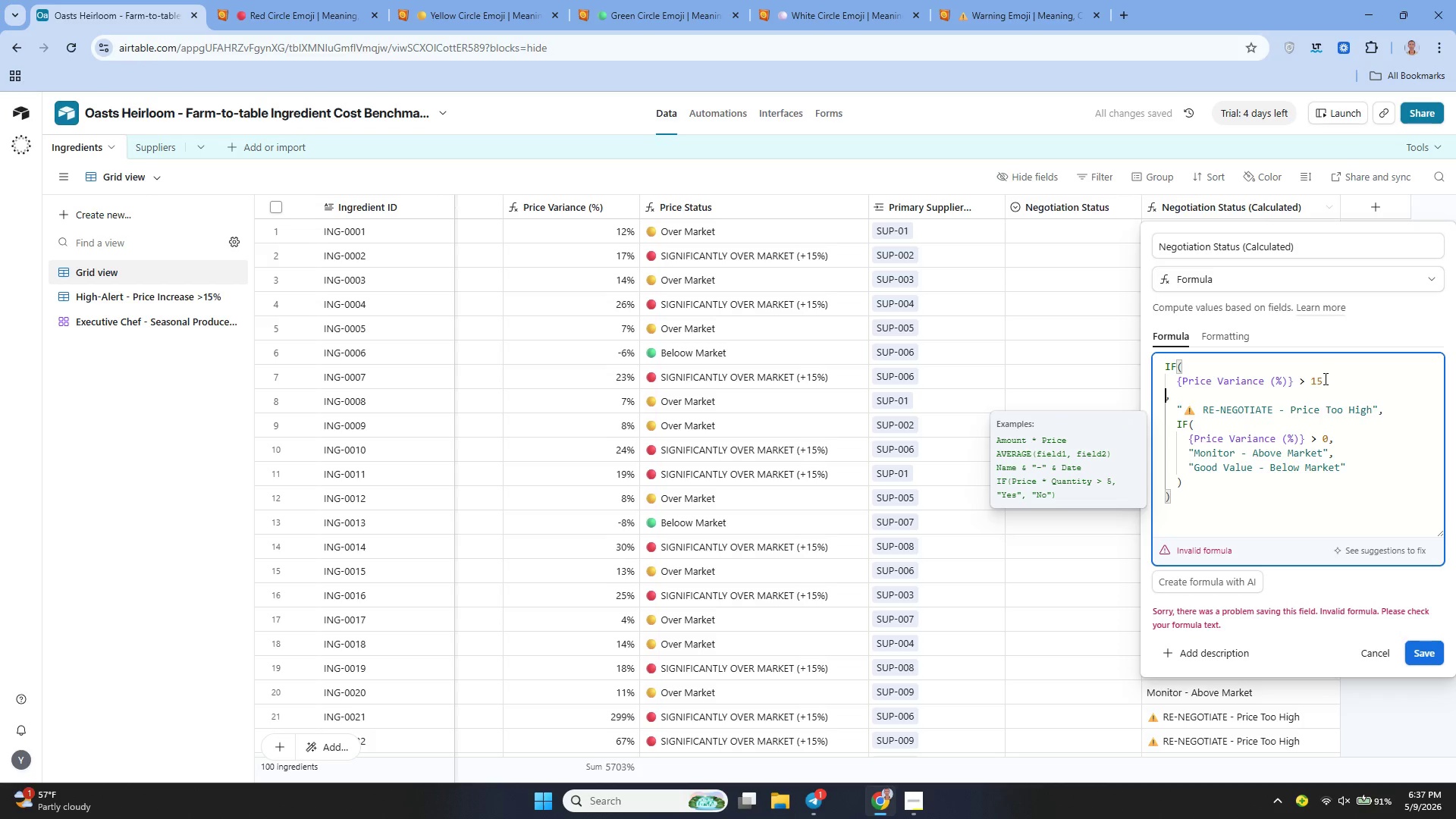 
key(Backspace)
 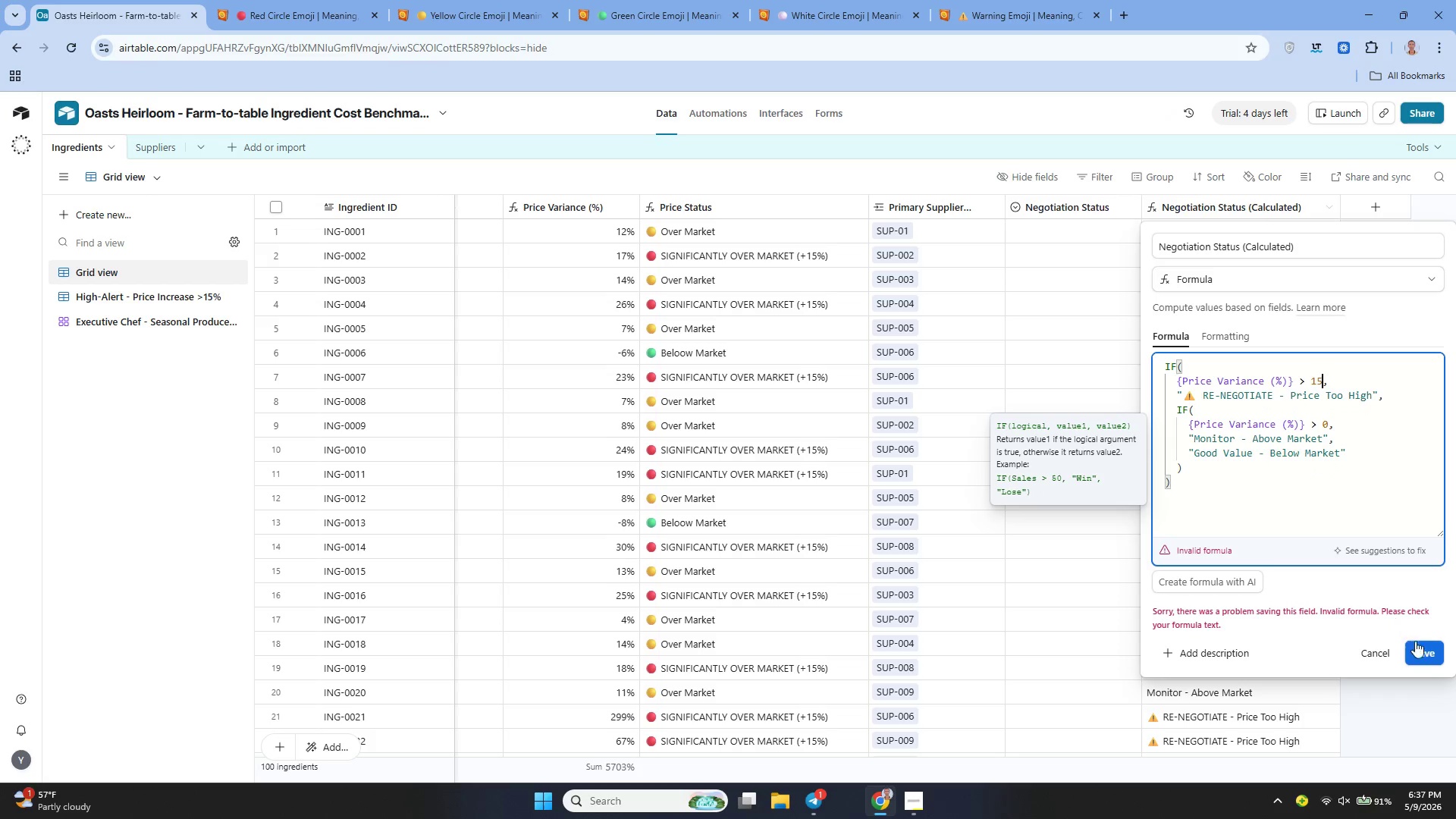 
left_click([1425, 652])
 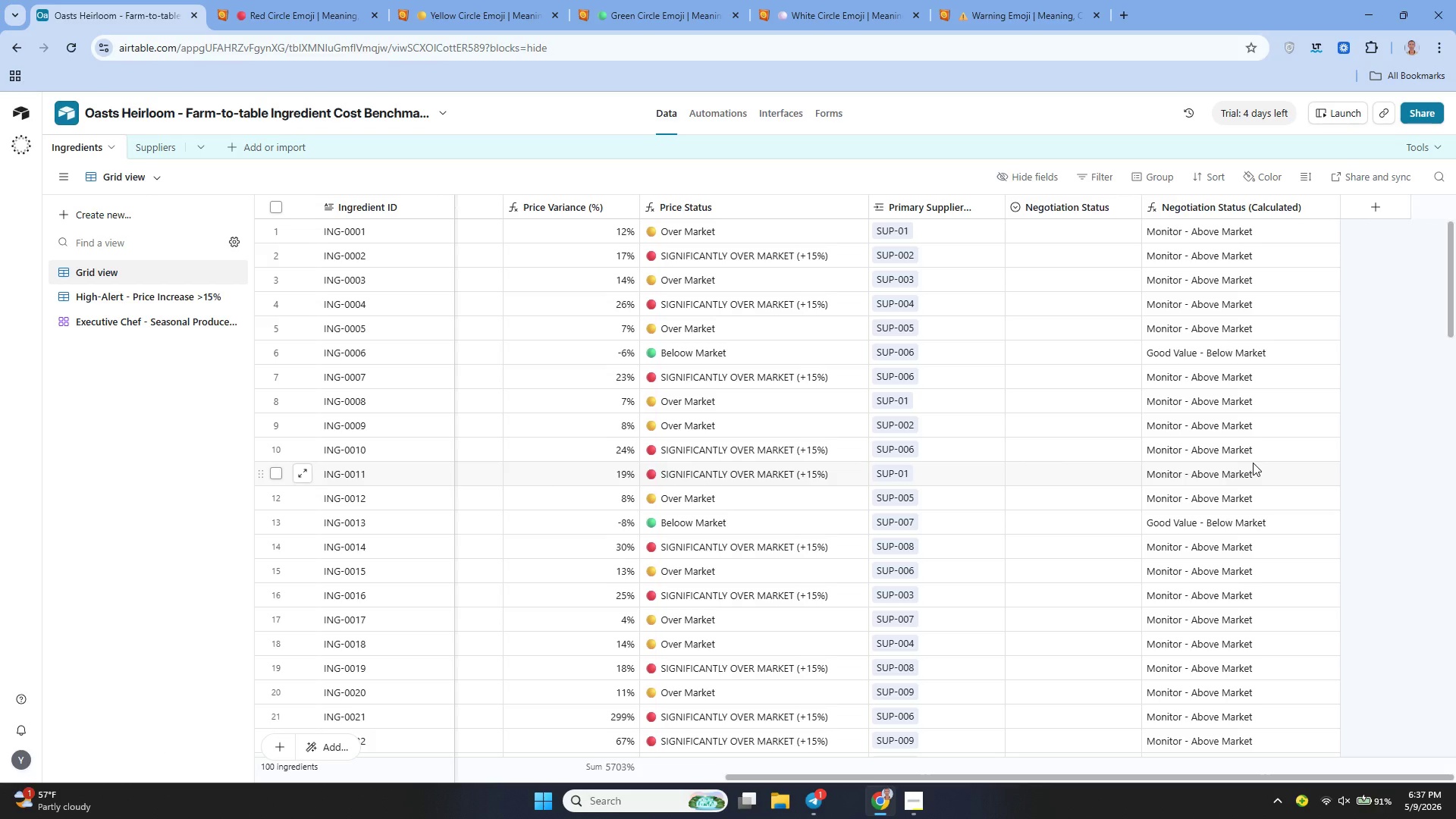 
wait(15.53)
 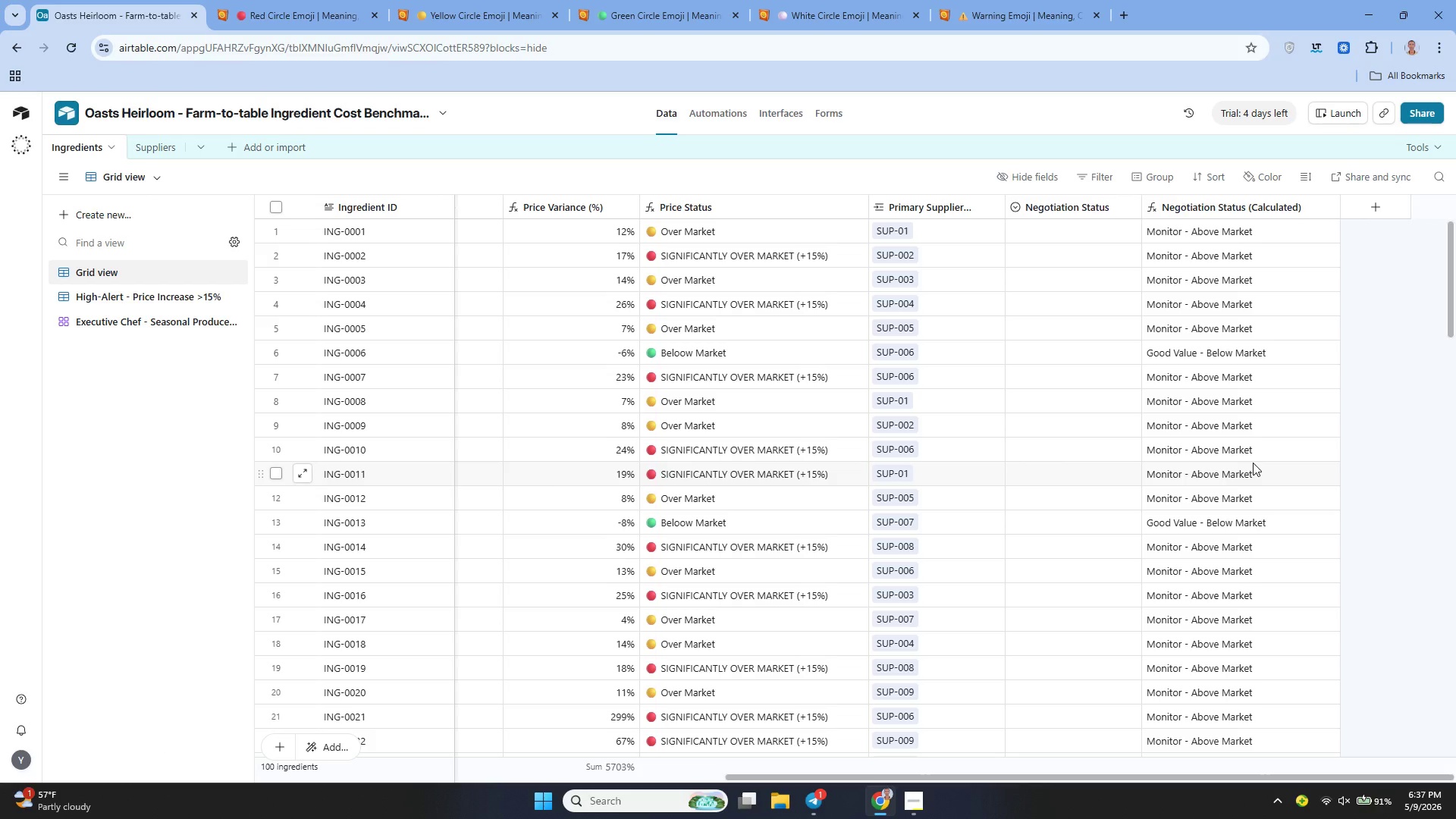 
scroll: coordinate [1253, 462], scroll_direction: none, amount: 0.0
 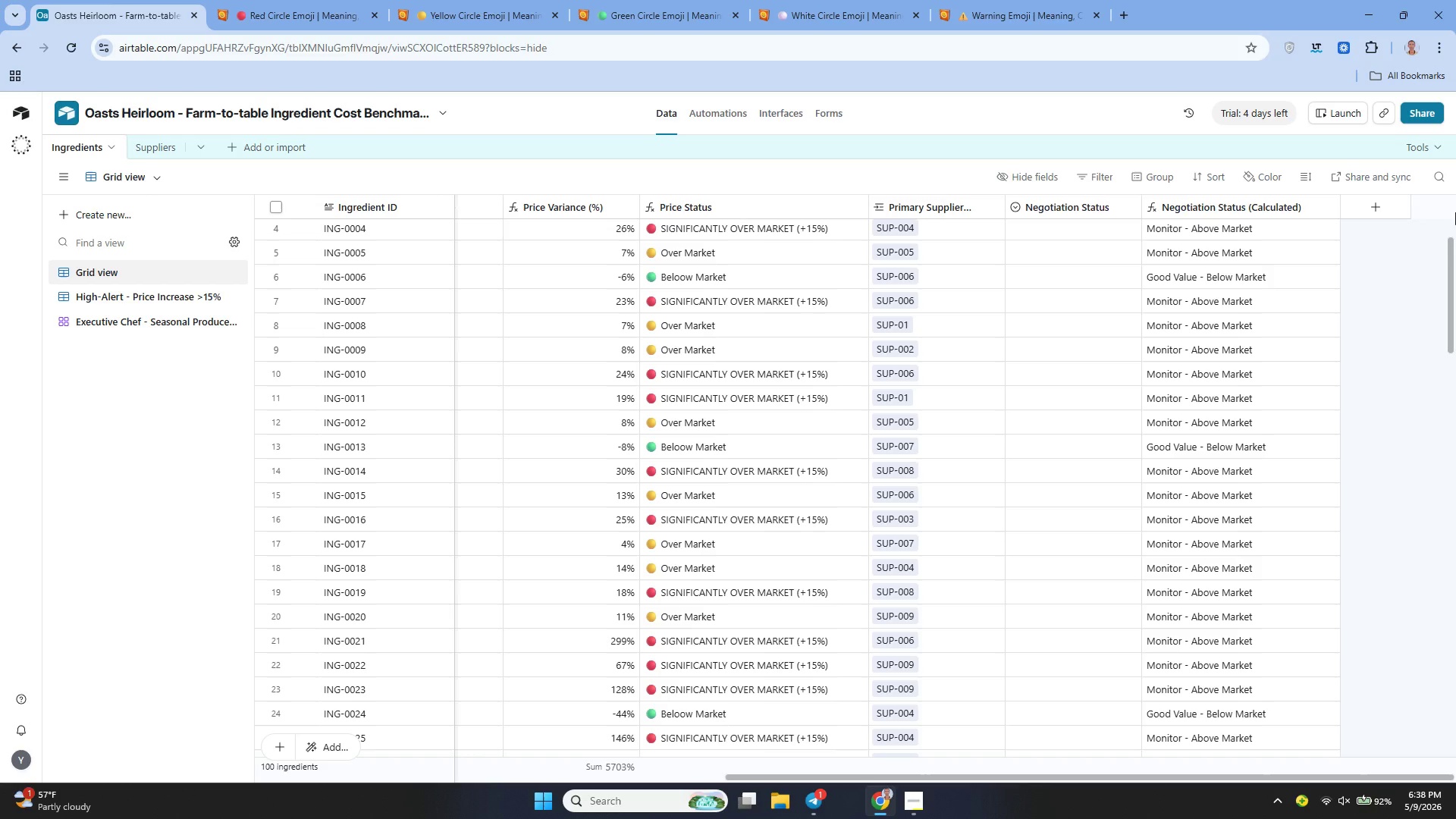 
wait(86.05)
 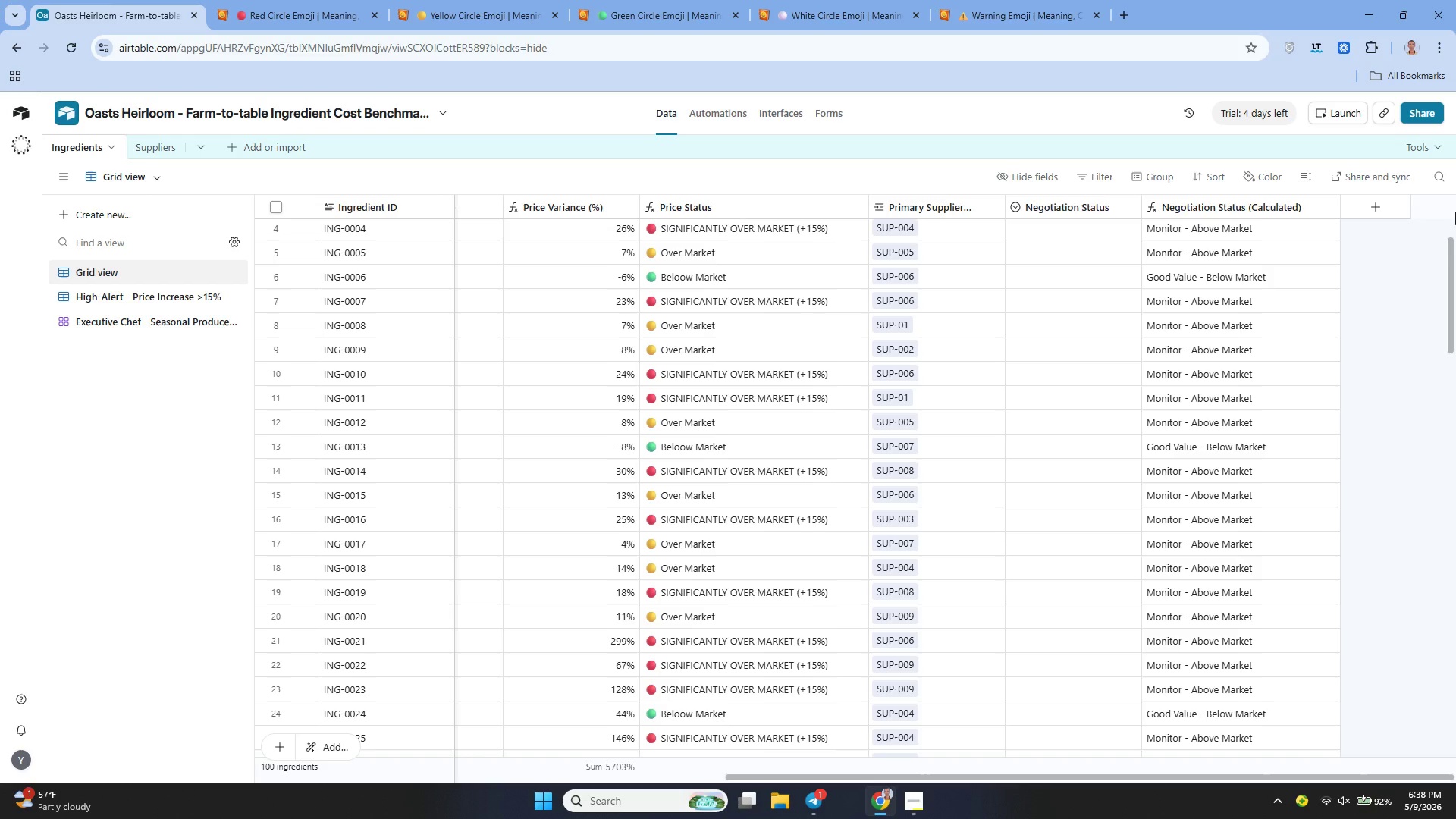 
left_click([626, 208])
 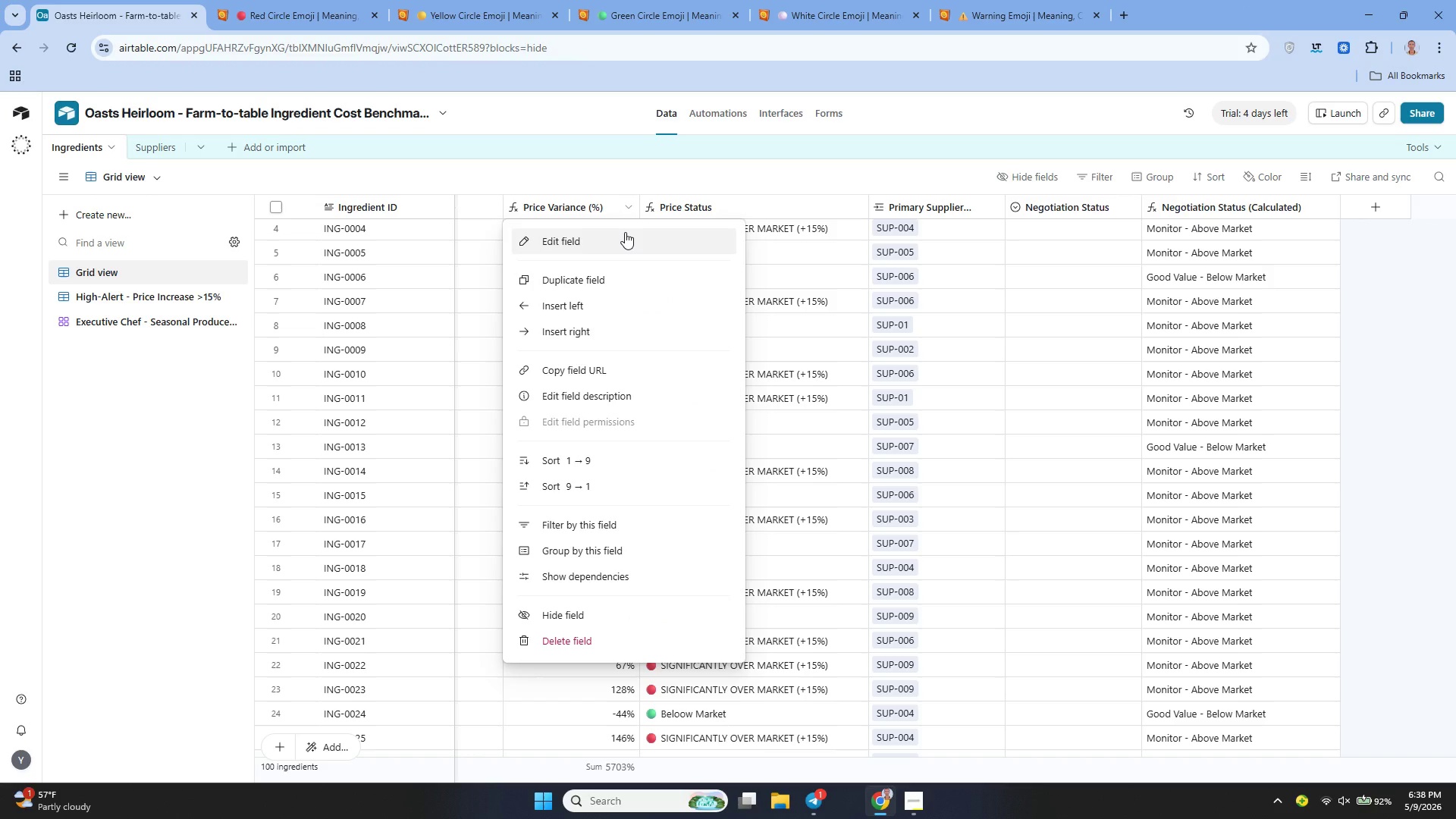 
left_click([625, 232])
 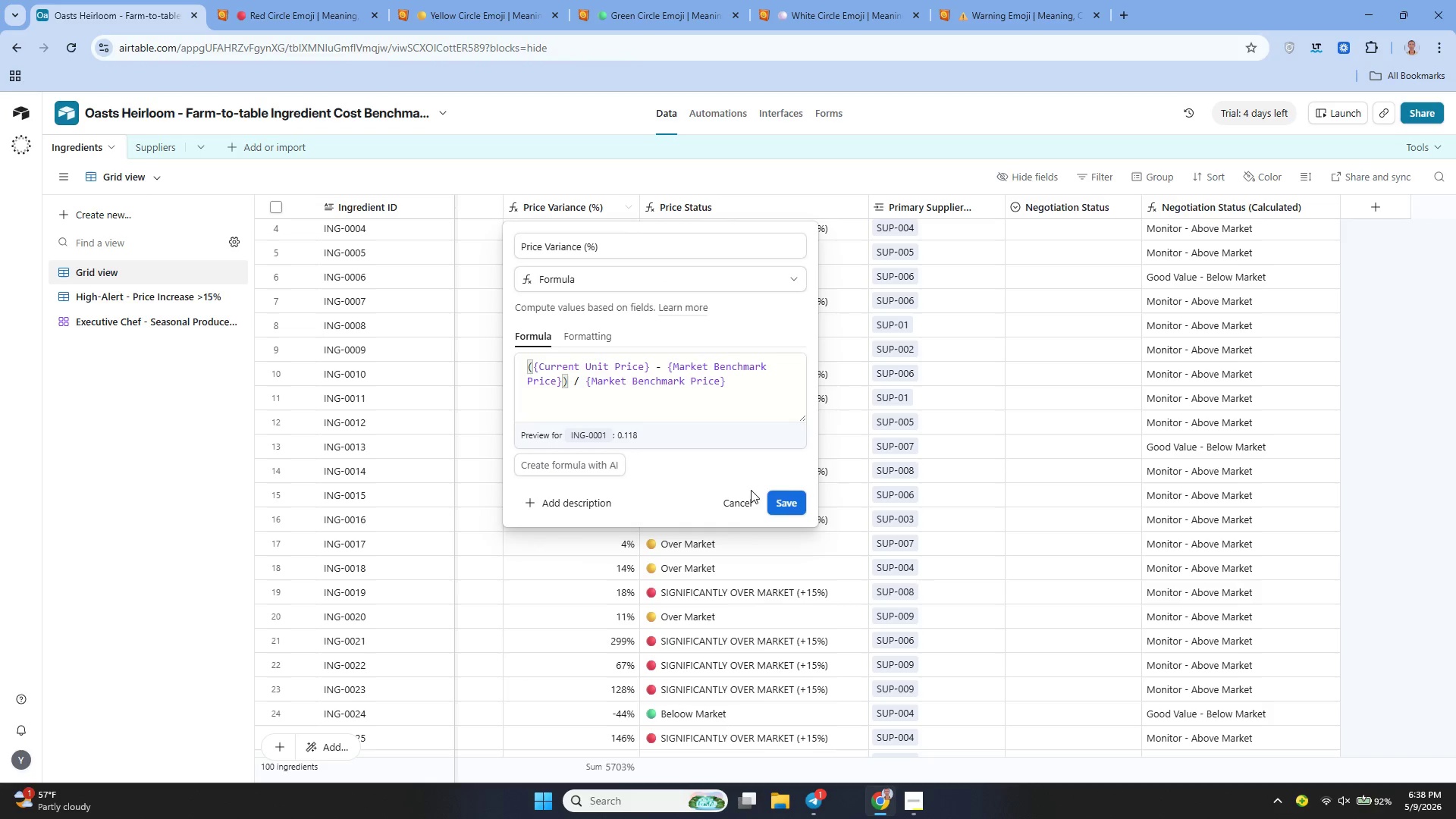 
wait(5.72)
 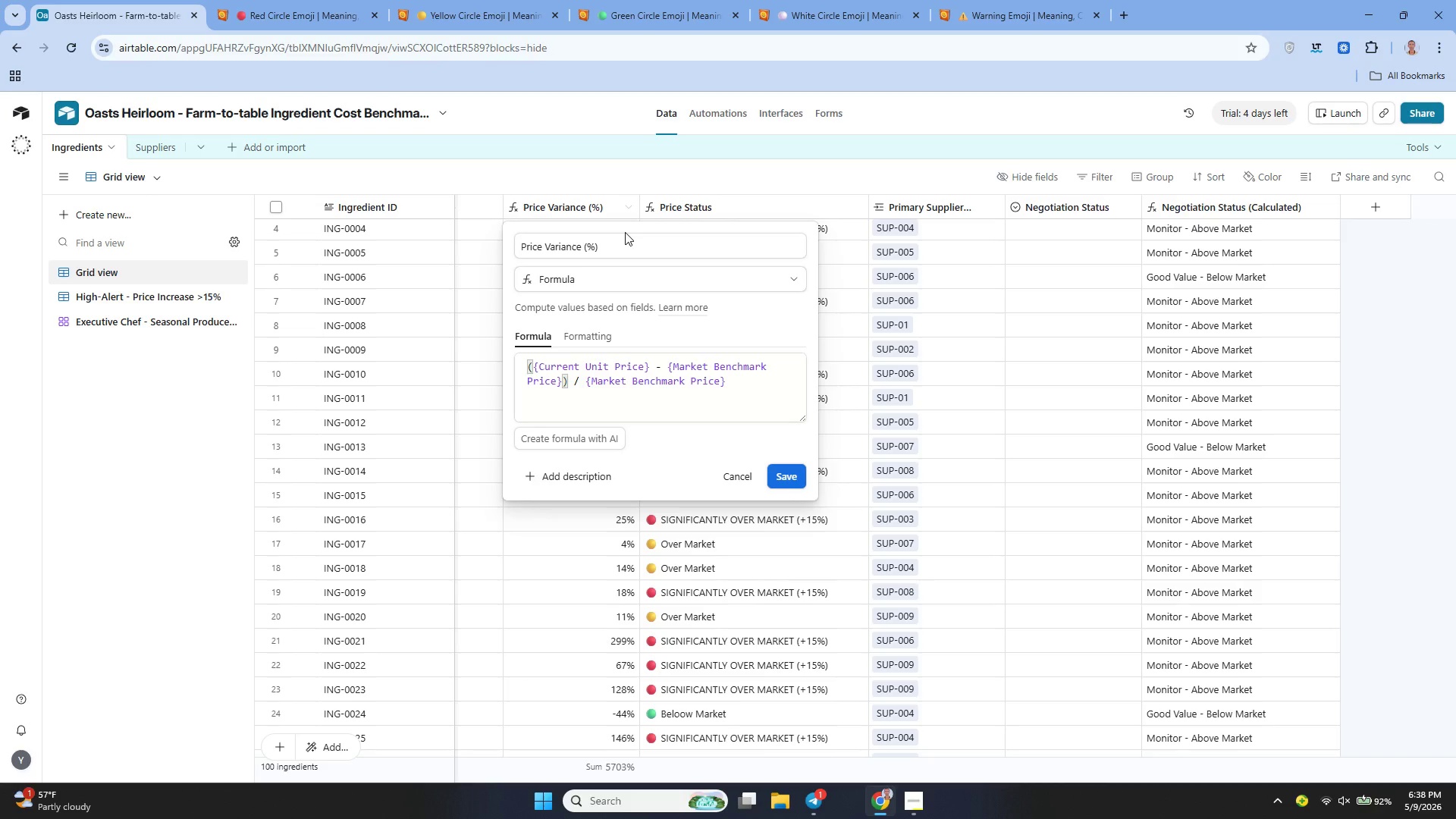 
left_click([734, 509])
 